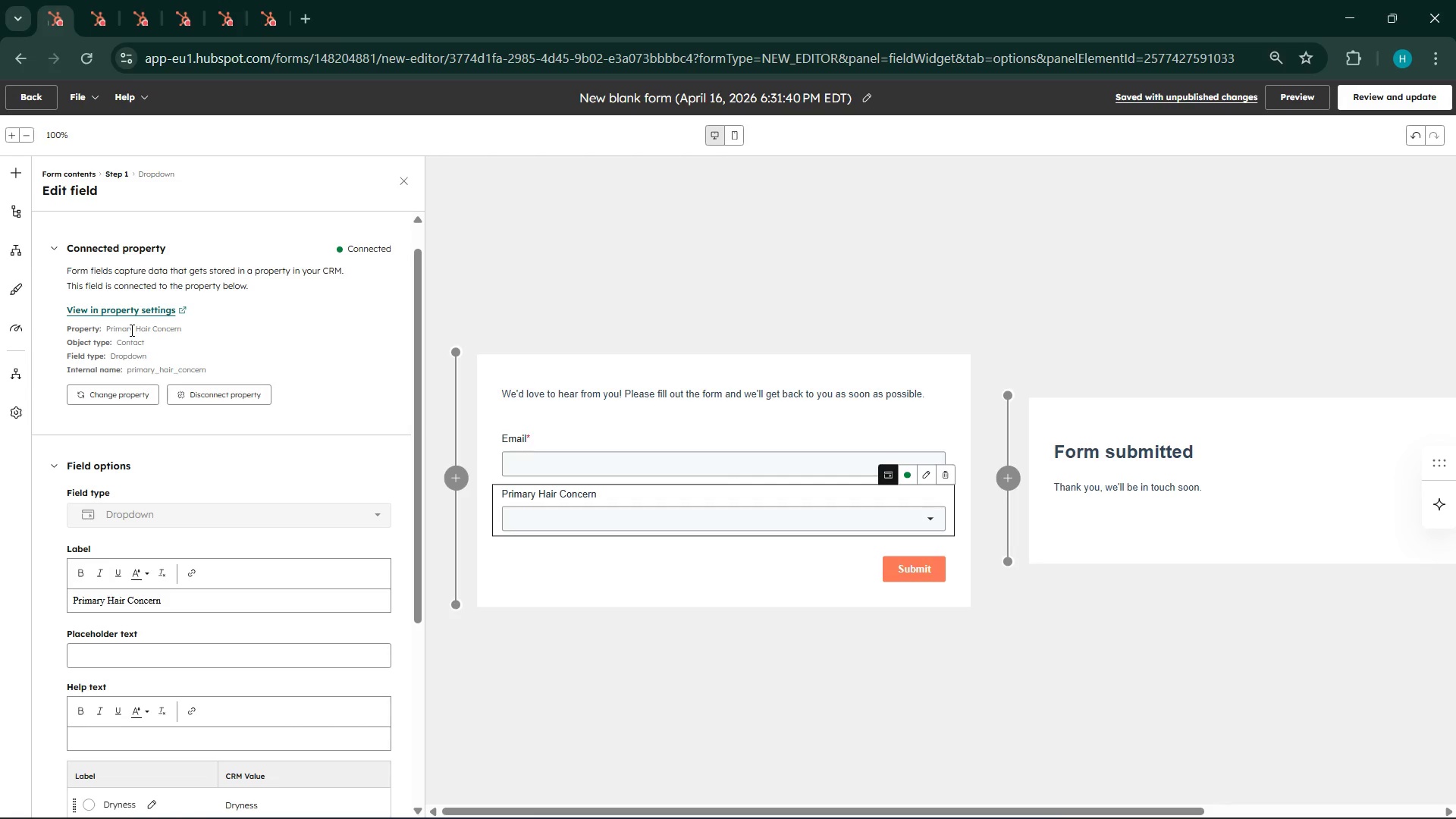 
wait(7.12)
 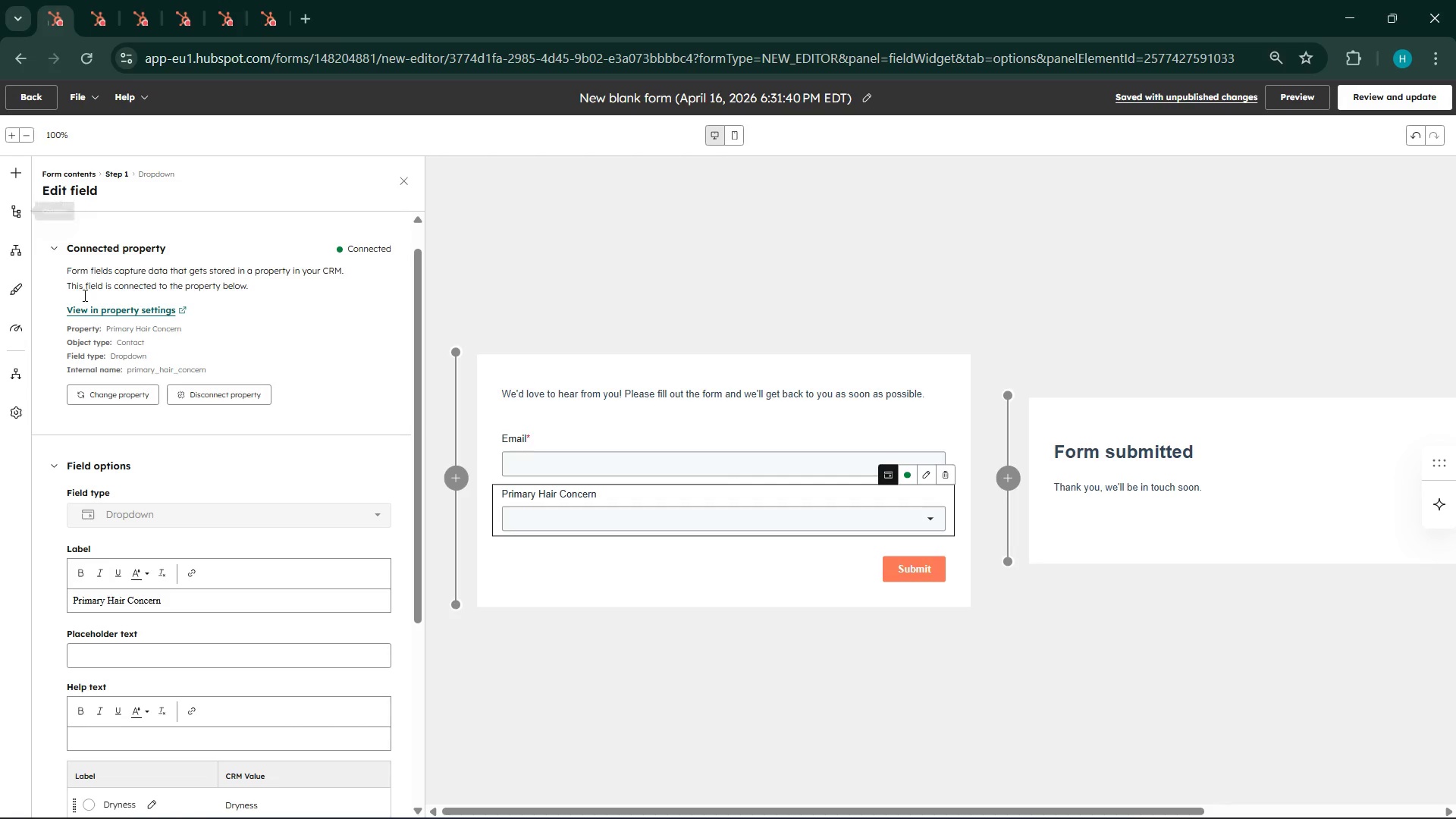 
scroll: coordinate [199, 451], scroll_direction: down, amount: 12.0
 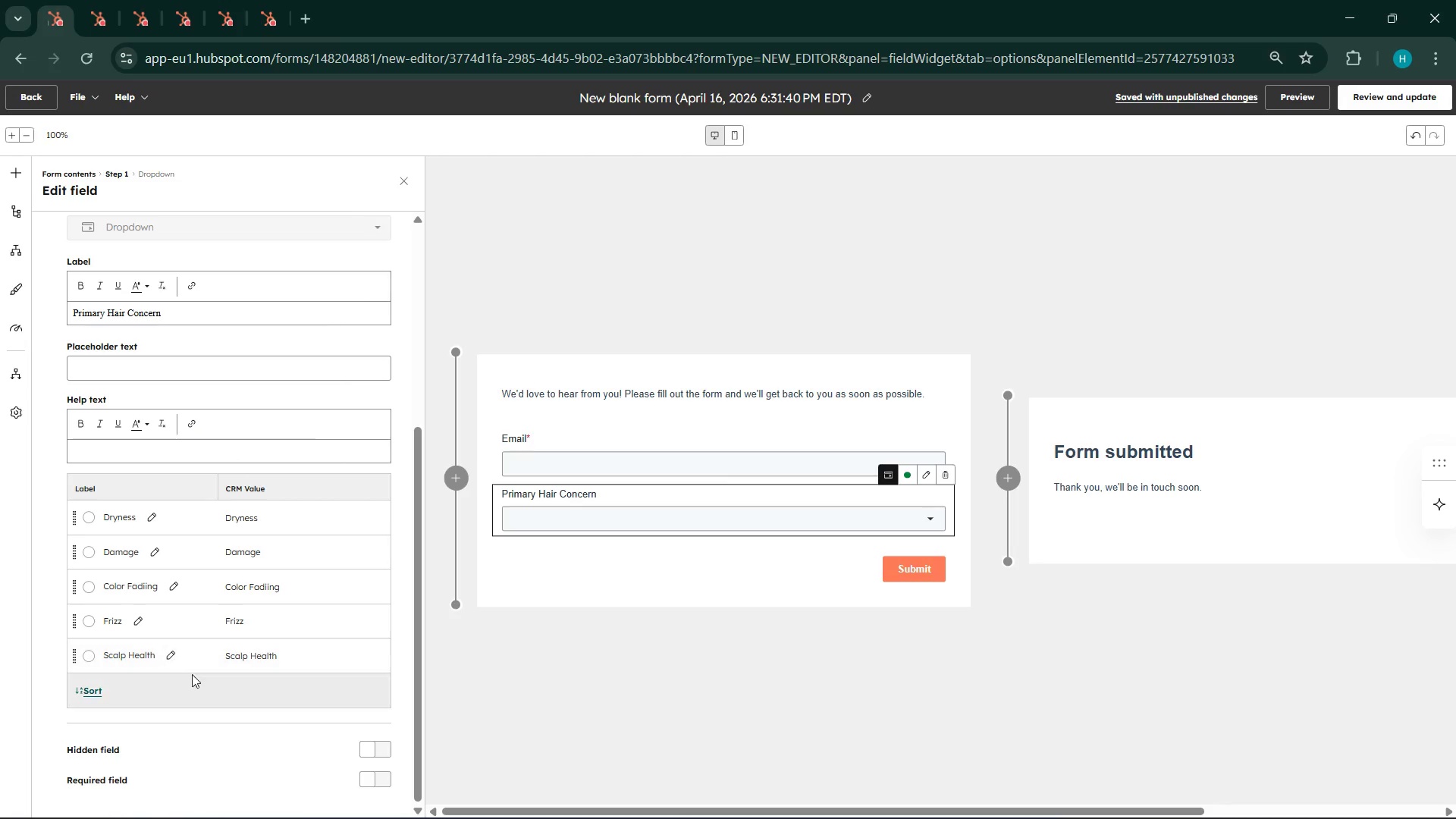 
scroll: coordinate [293, 546], scroll_direction: up, amount: 12.0
 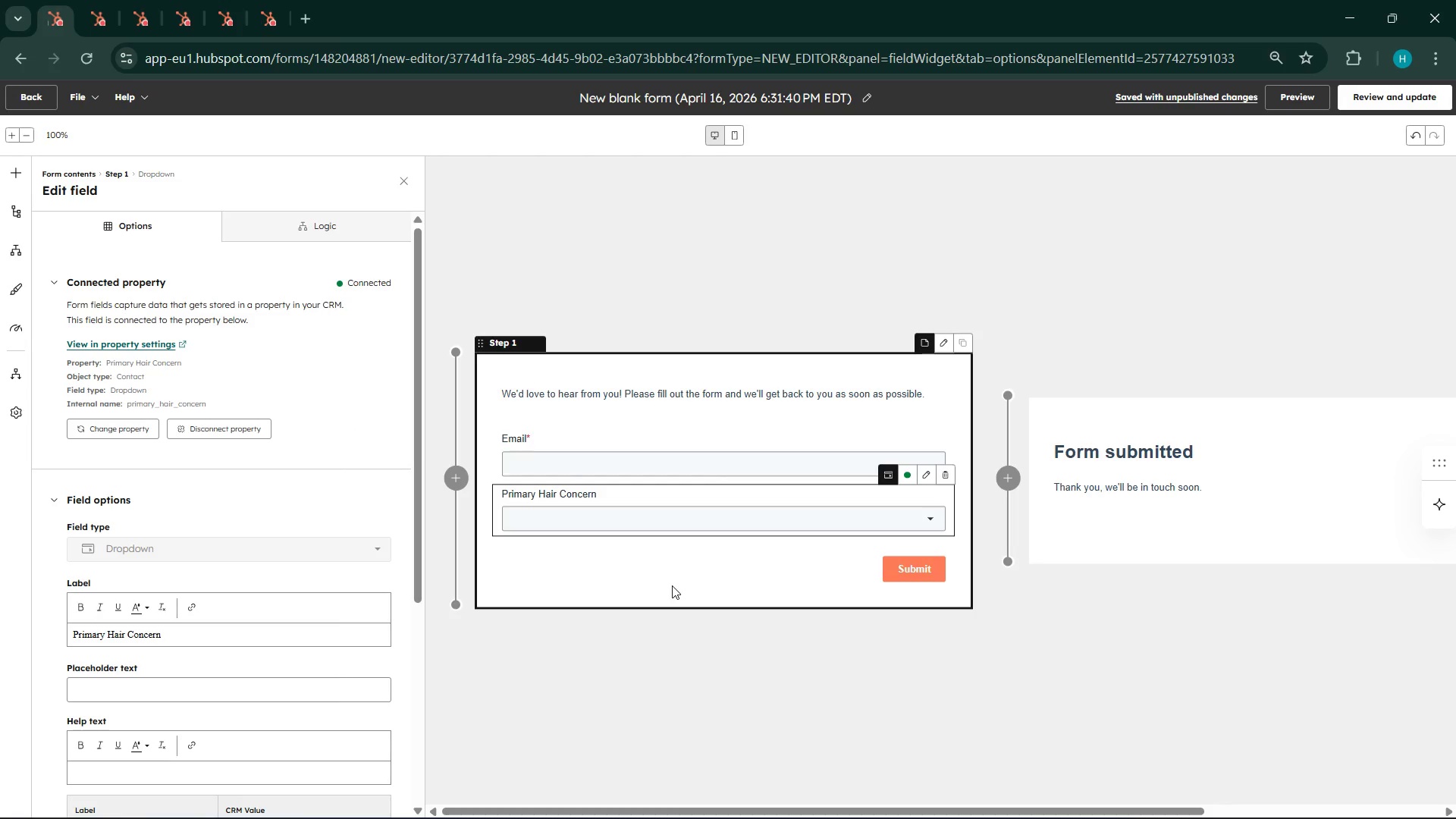 
wait(28.76)
 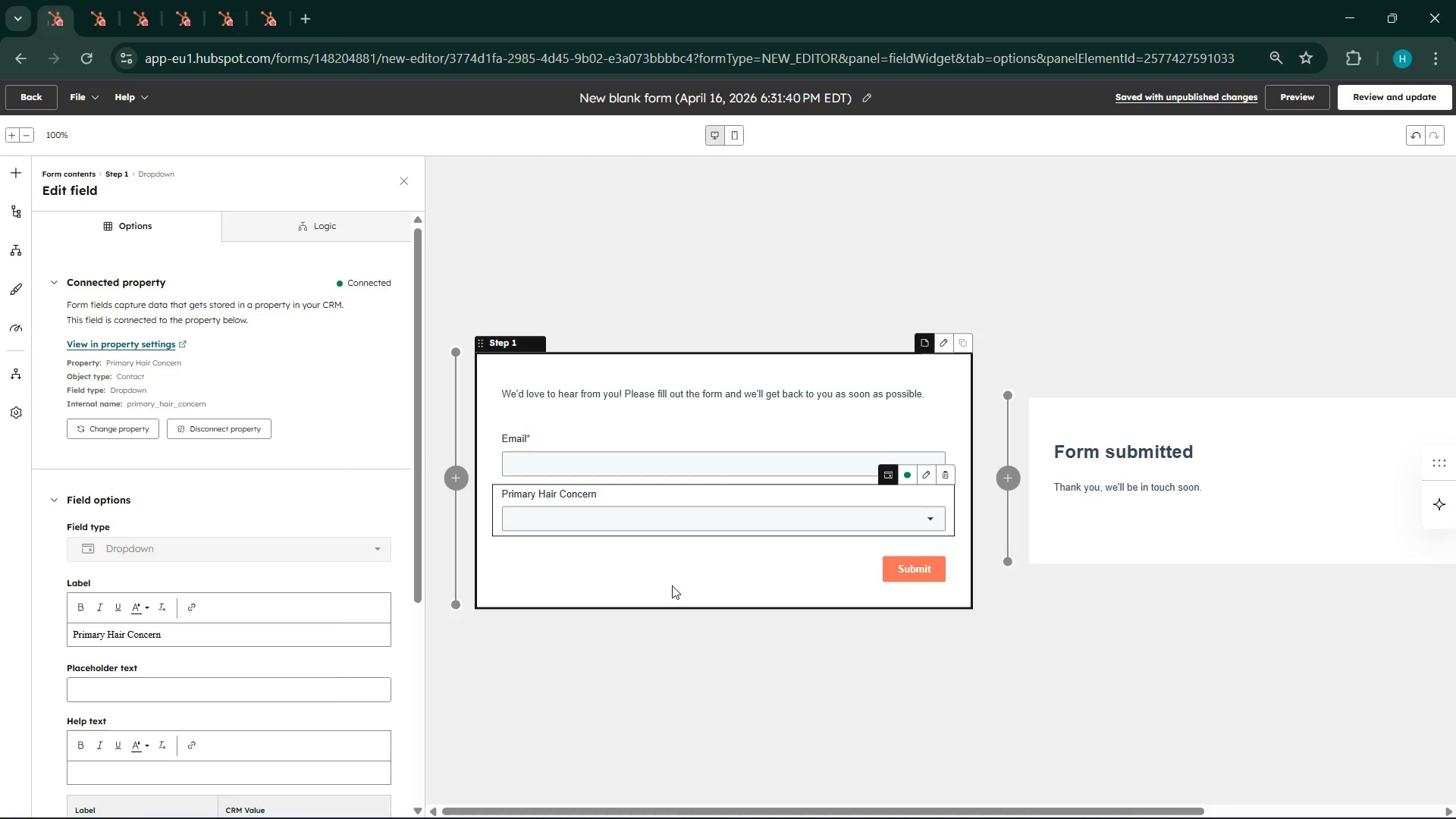 
left_click([9, 168])
 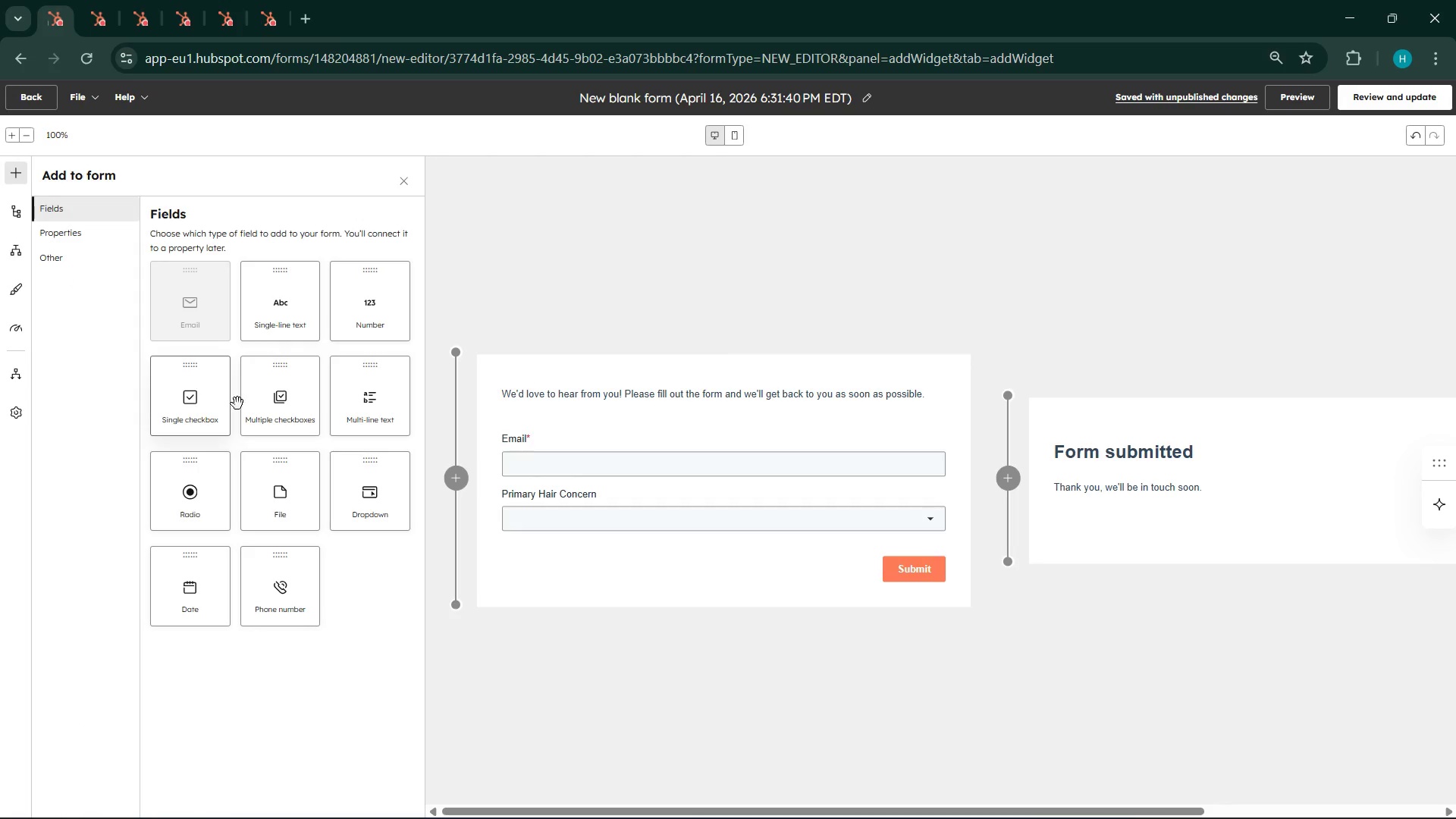 
left_click_drag(start_coordinate=[262, 384], to_coordinate=[704, 542])
 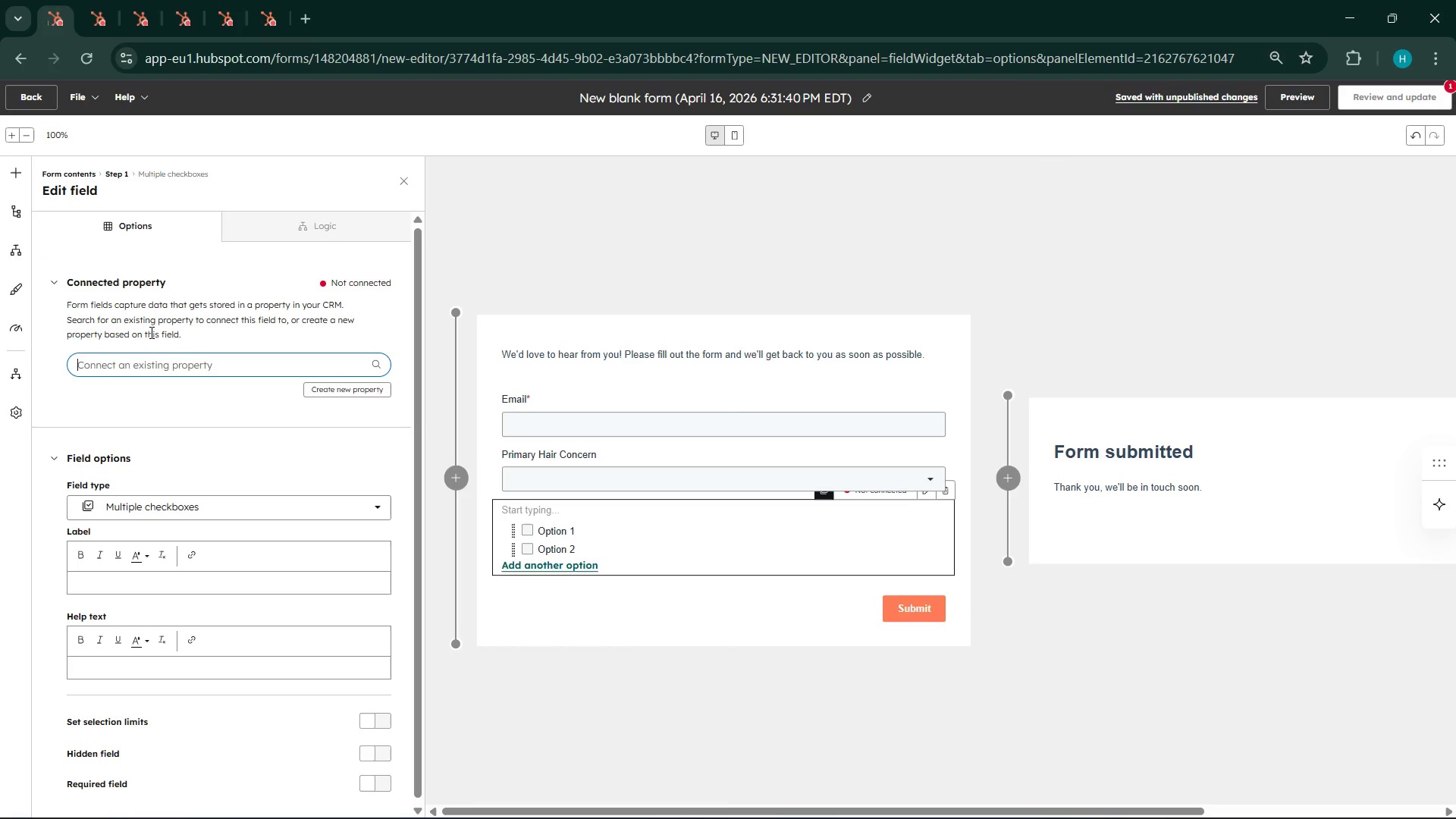 
wait(5.31)
 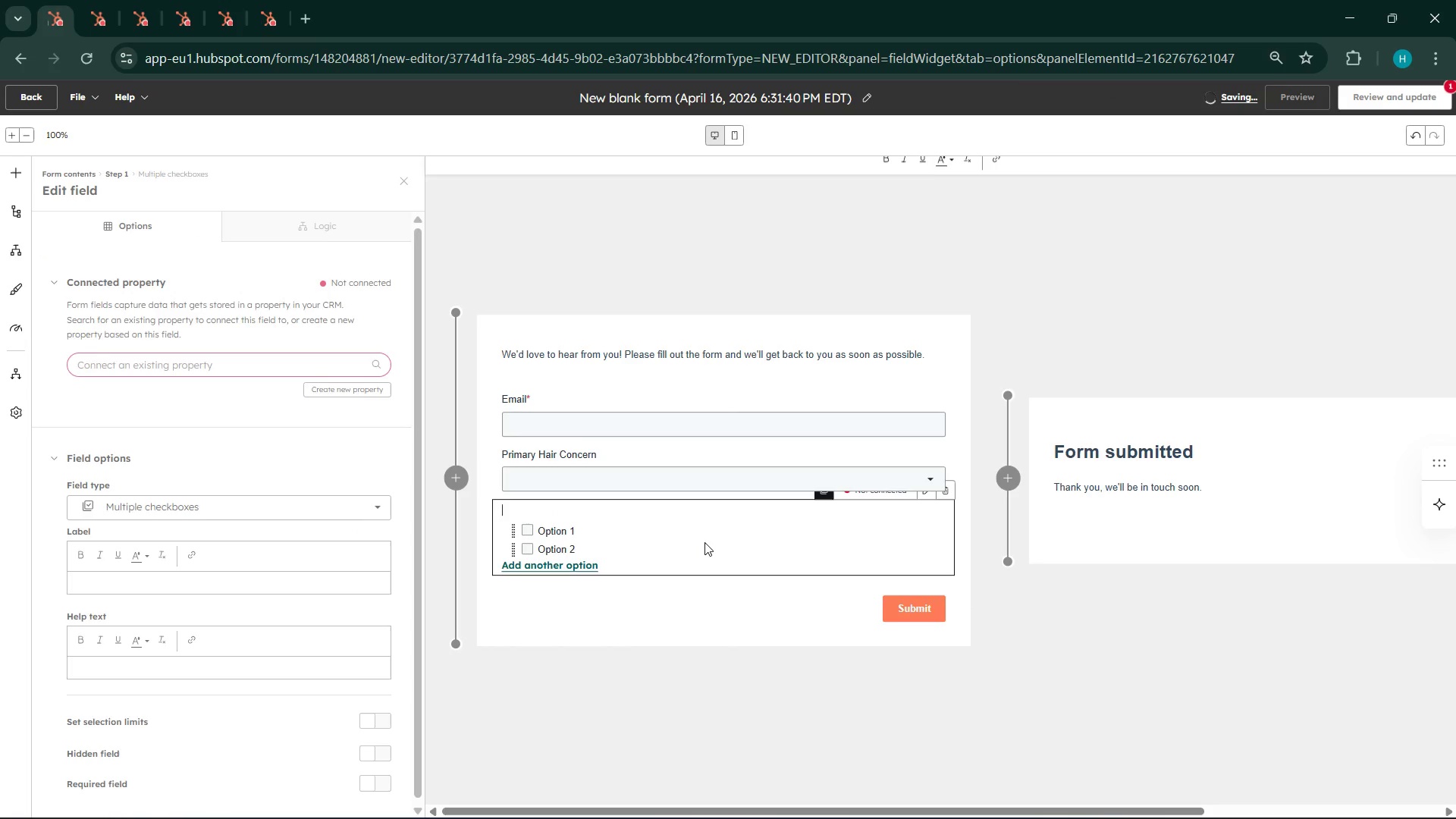 
left_click([149, 357])
 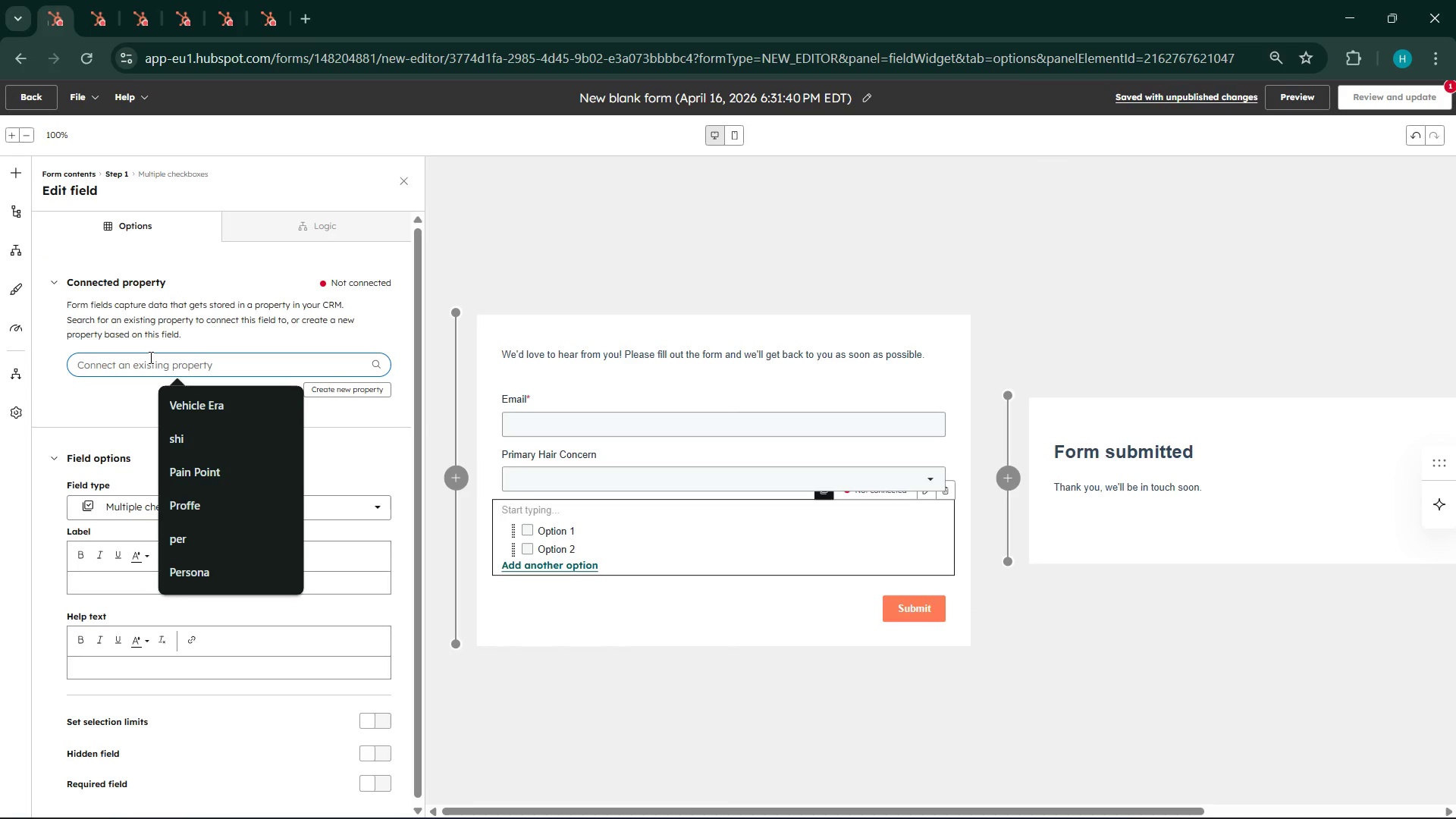 
type(Favor)
 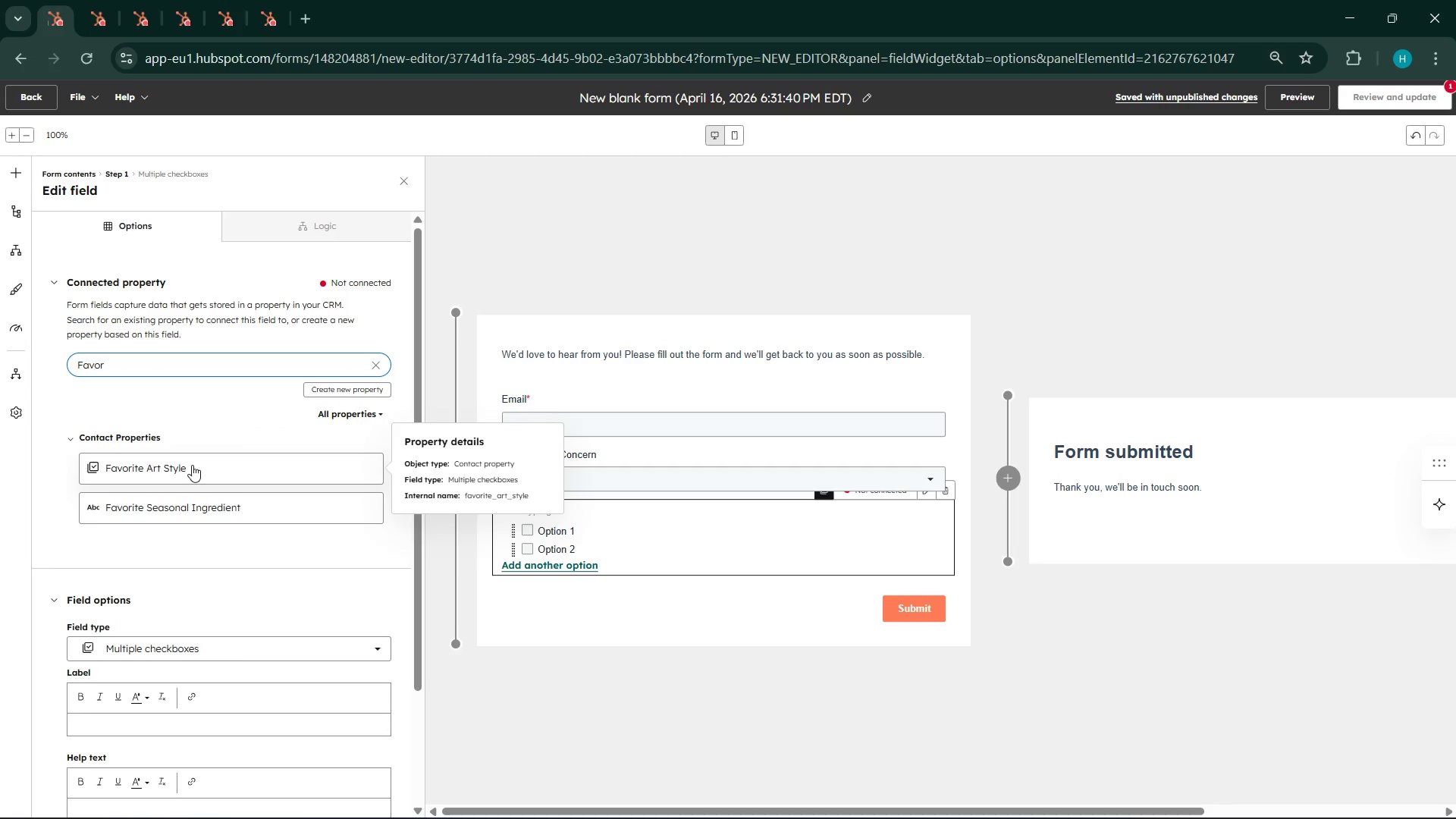 
left_click([192, 465])
 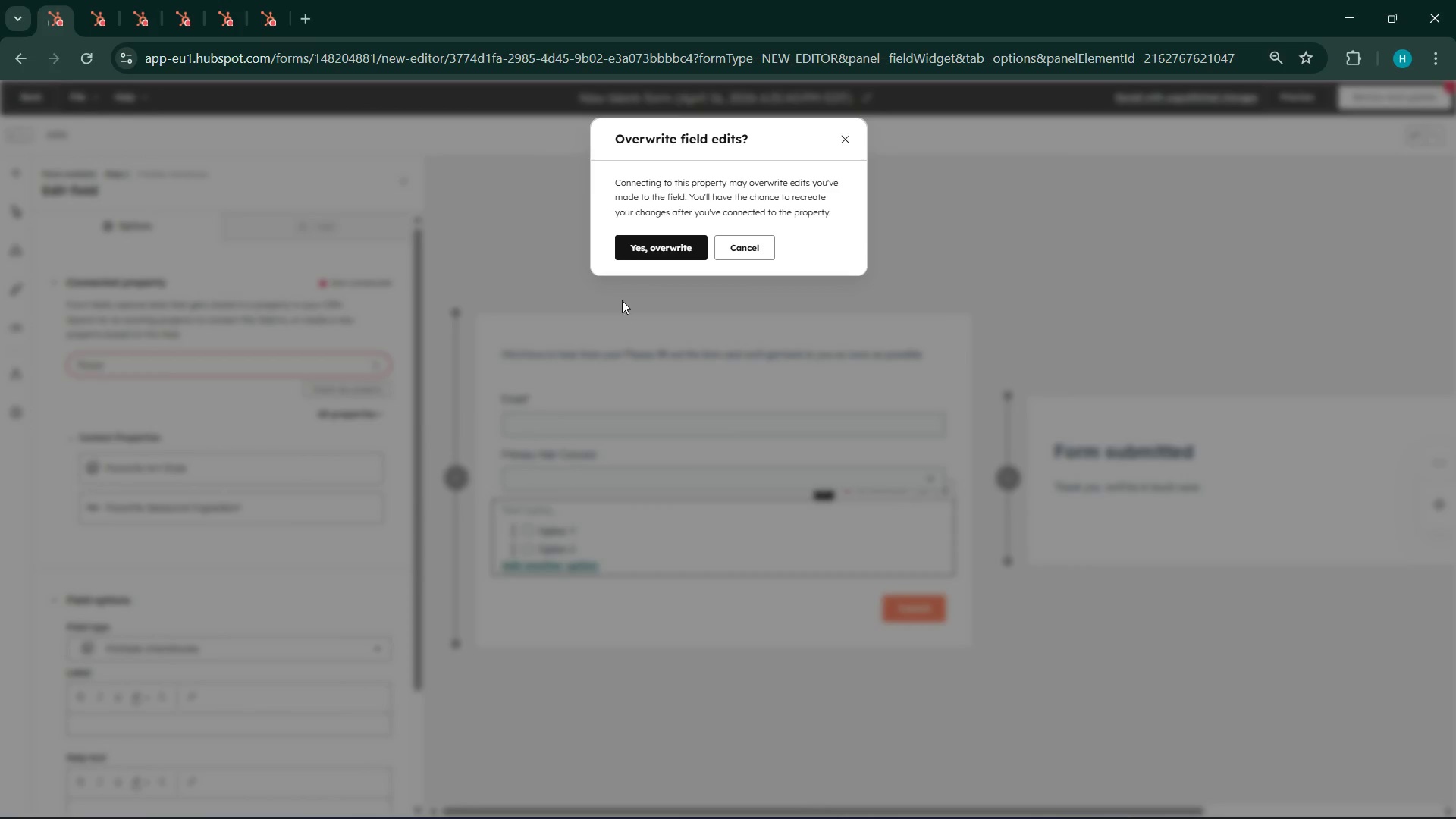 
left_click([632, 248])
 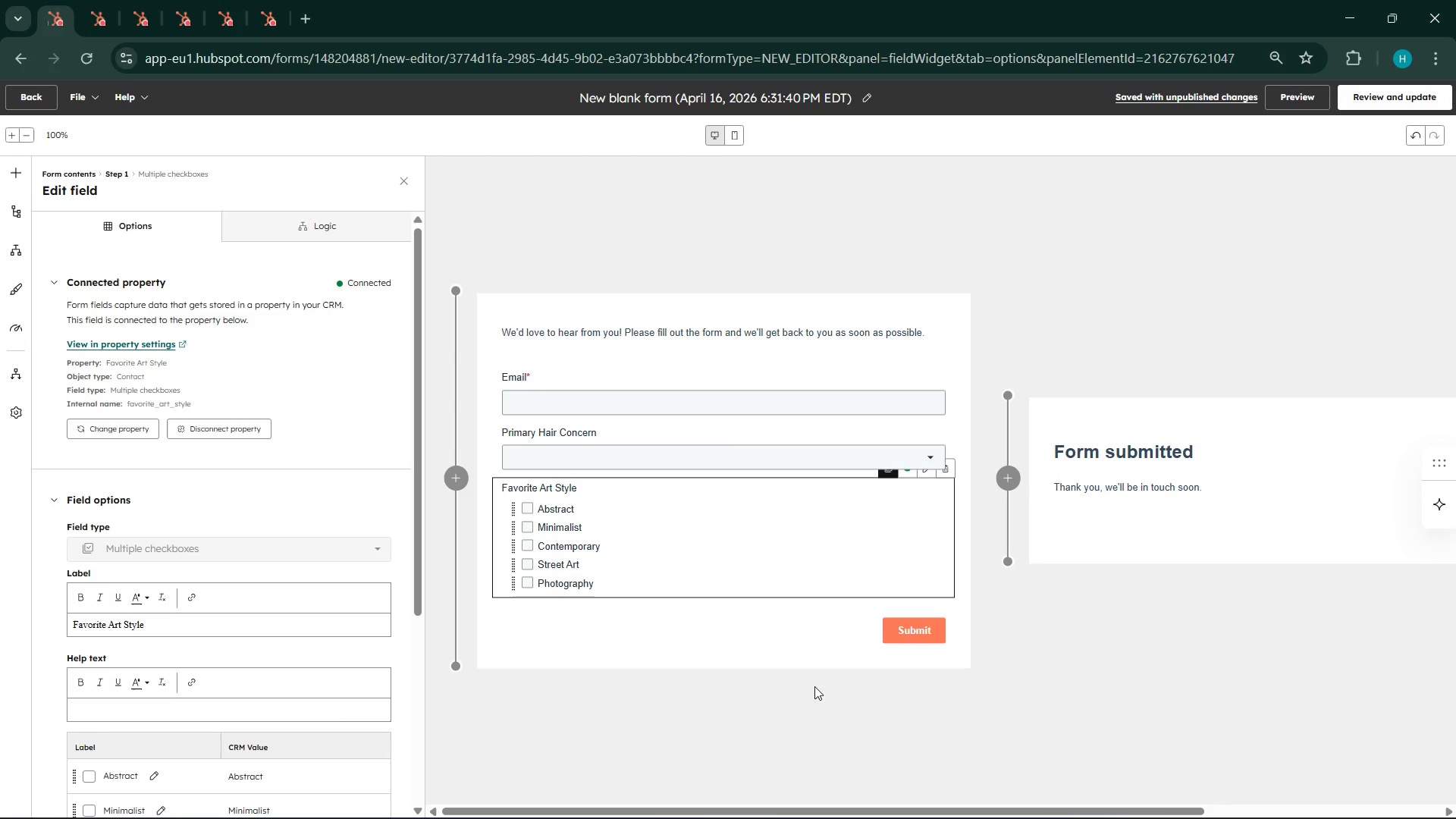 
wait(7.38)
 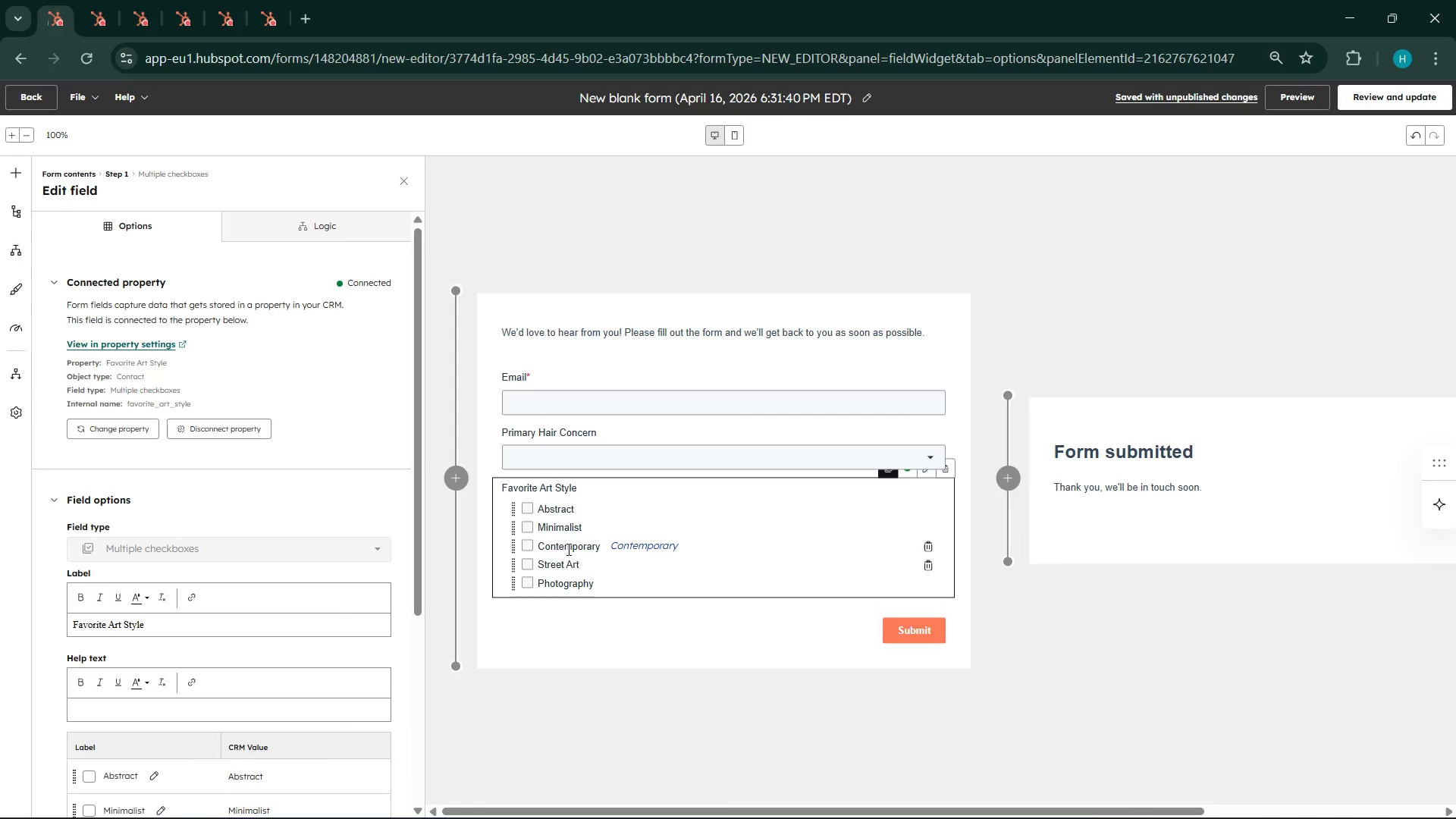 
scroll: coordinate [283, 582], scroll_direction: down, amount: 6.0
 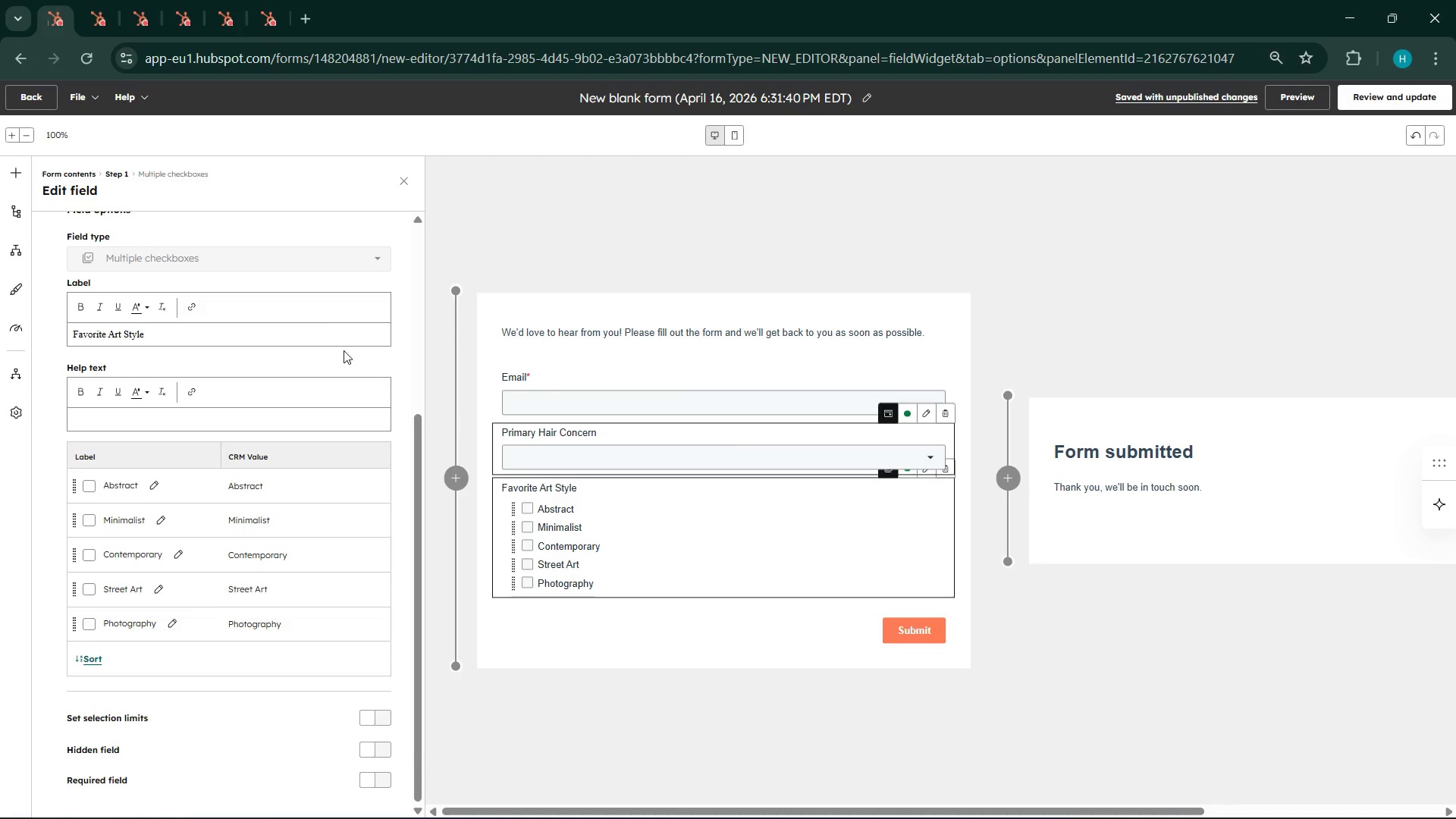 
scroll: coordinate [239, 305], scroll_direction: up, amount: 8.0
 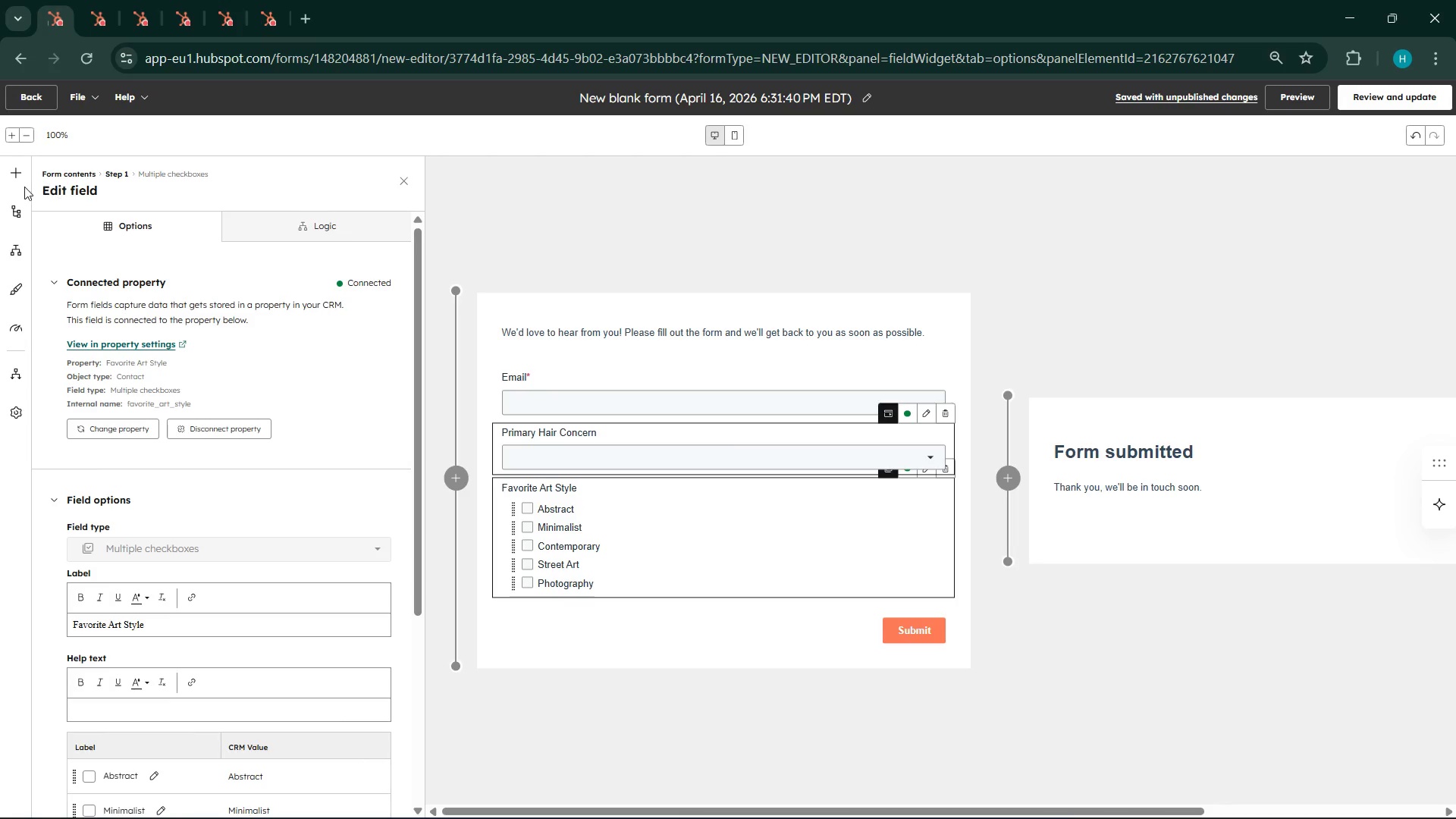 
left_click([20, 172])
 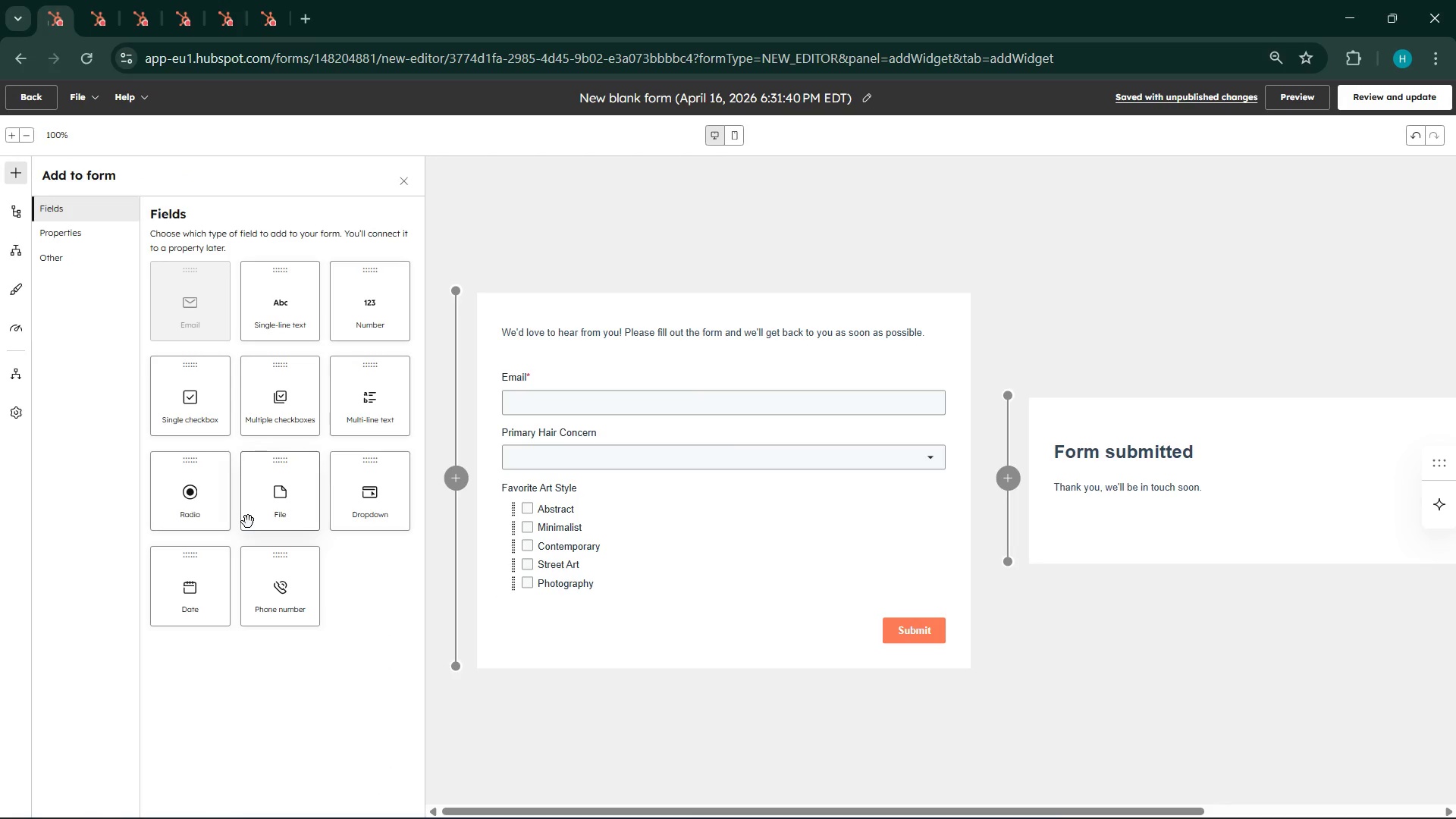 
left_click_drag(start_coordinate=[194, 602], to_coordinate=[645, 596])
 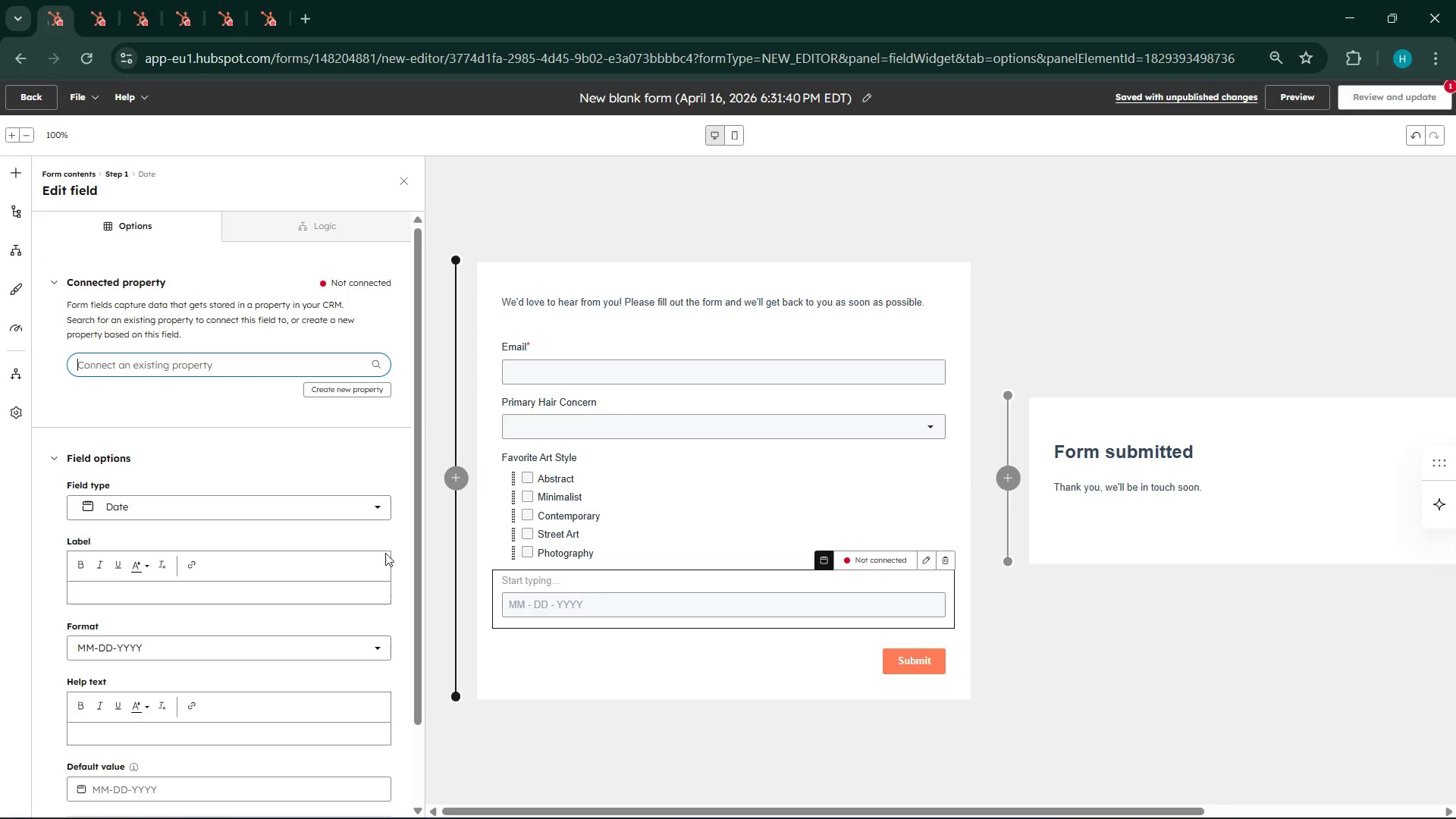 
wait(5.19)
 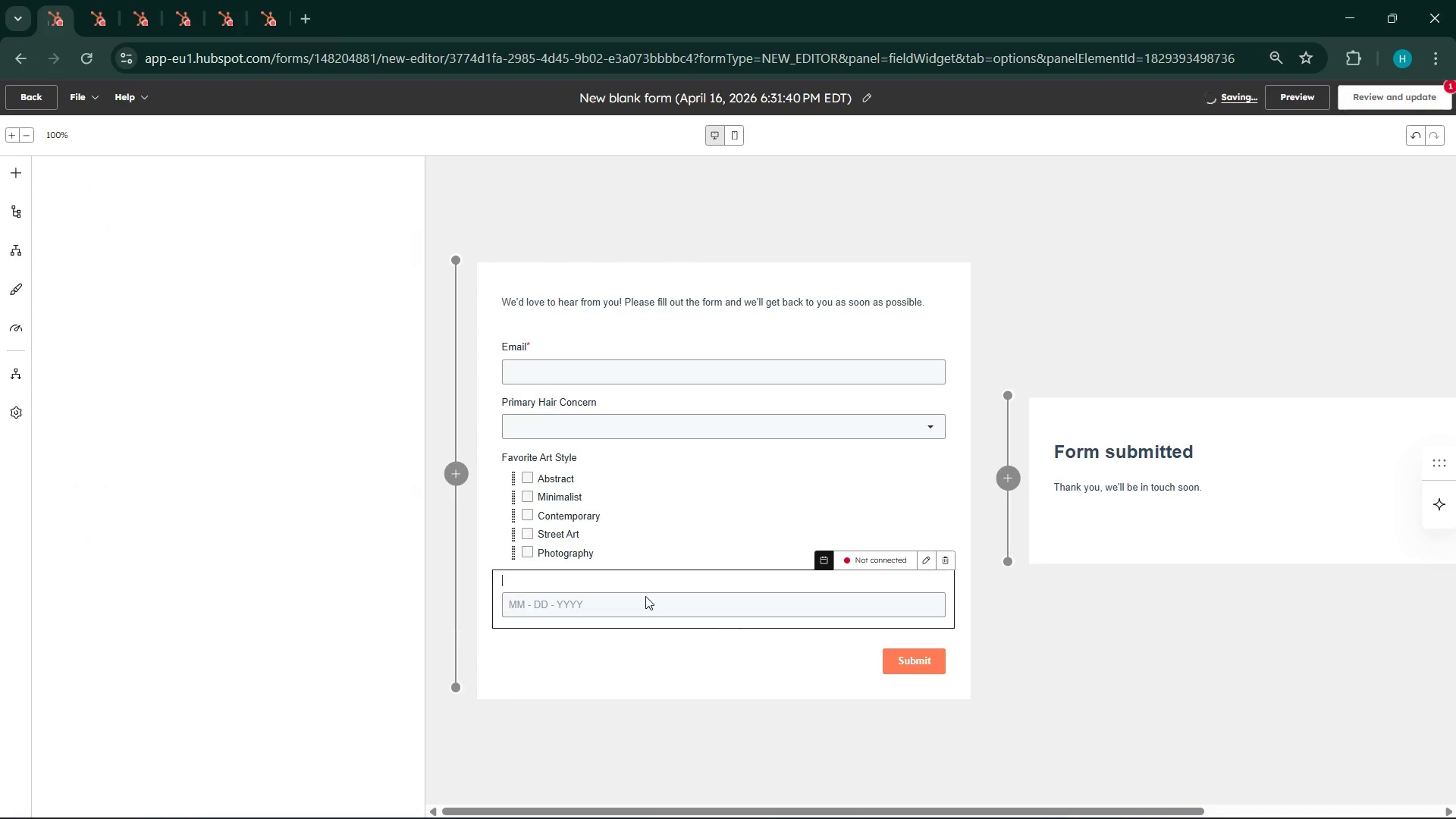 
left_click([170, 369])
 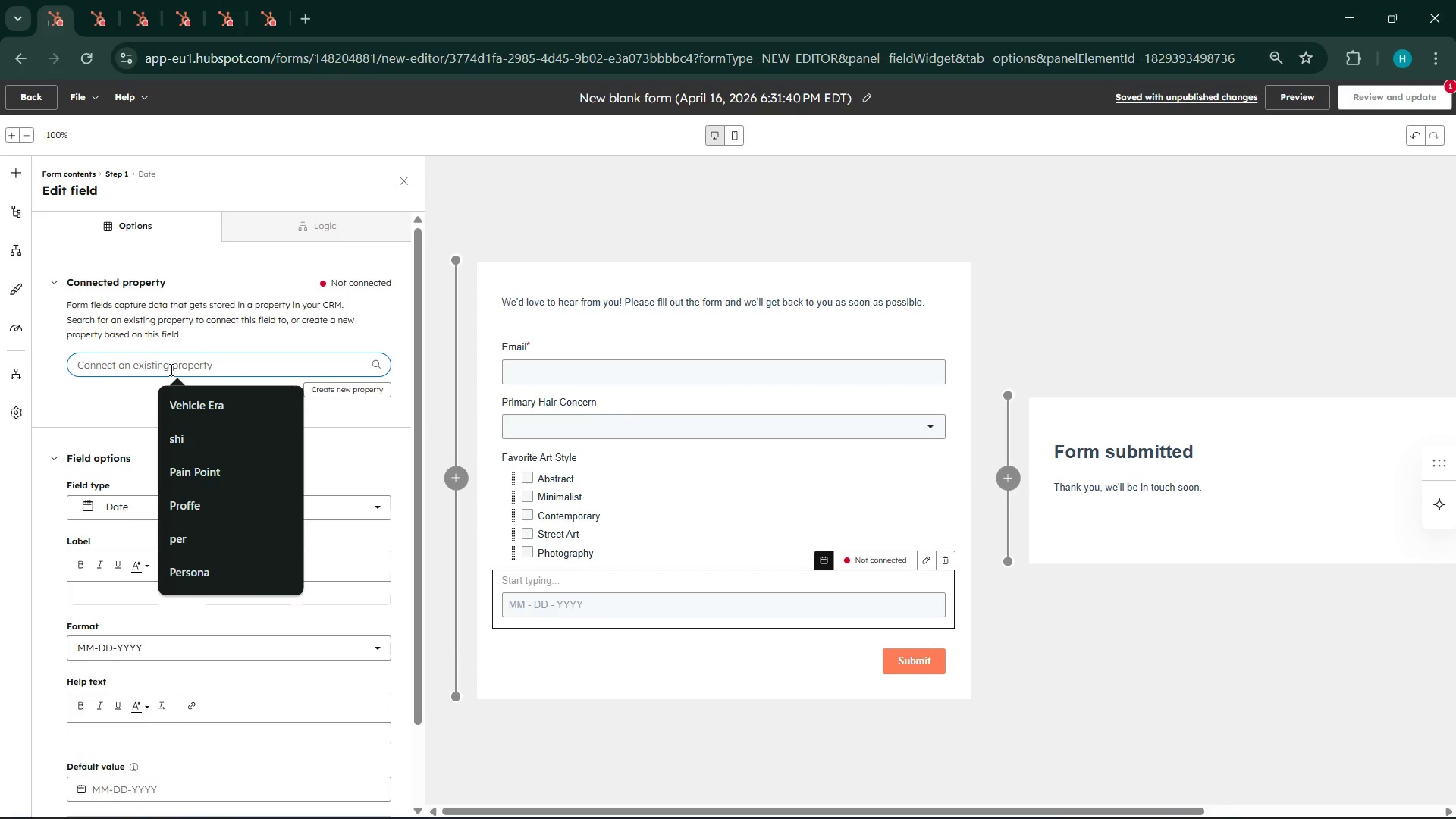 
type(Last )
 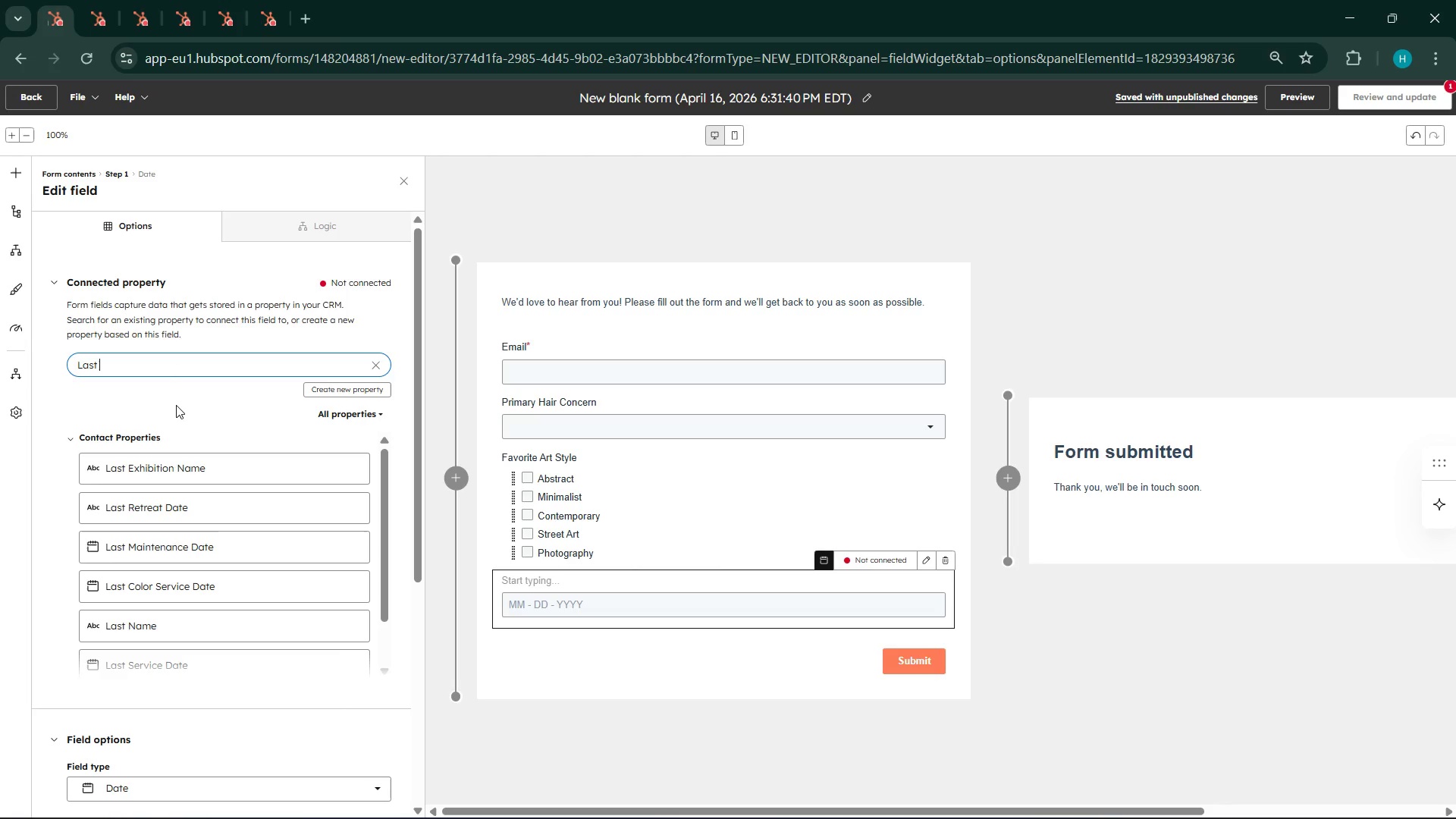 
wait(5.59)
 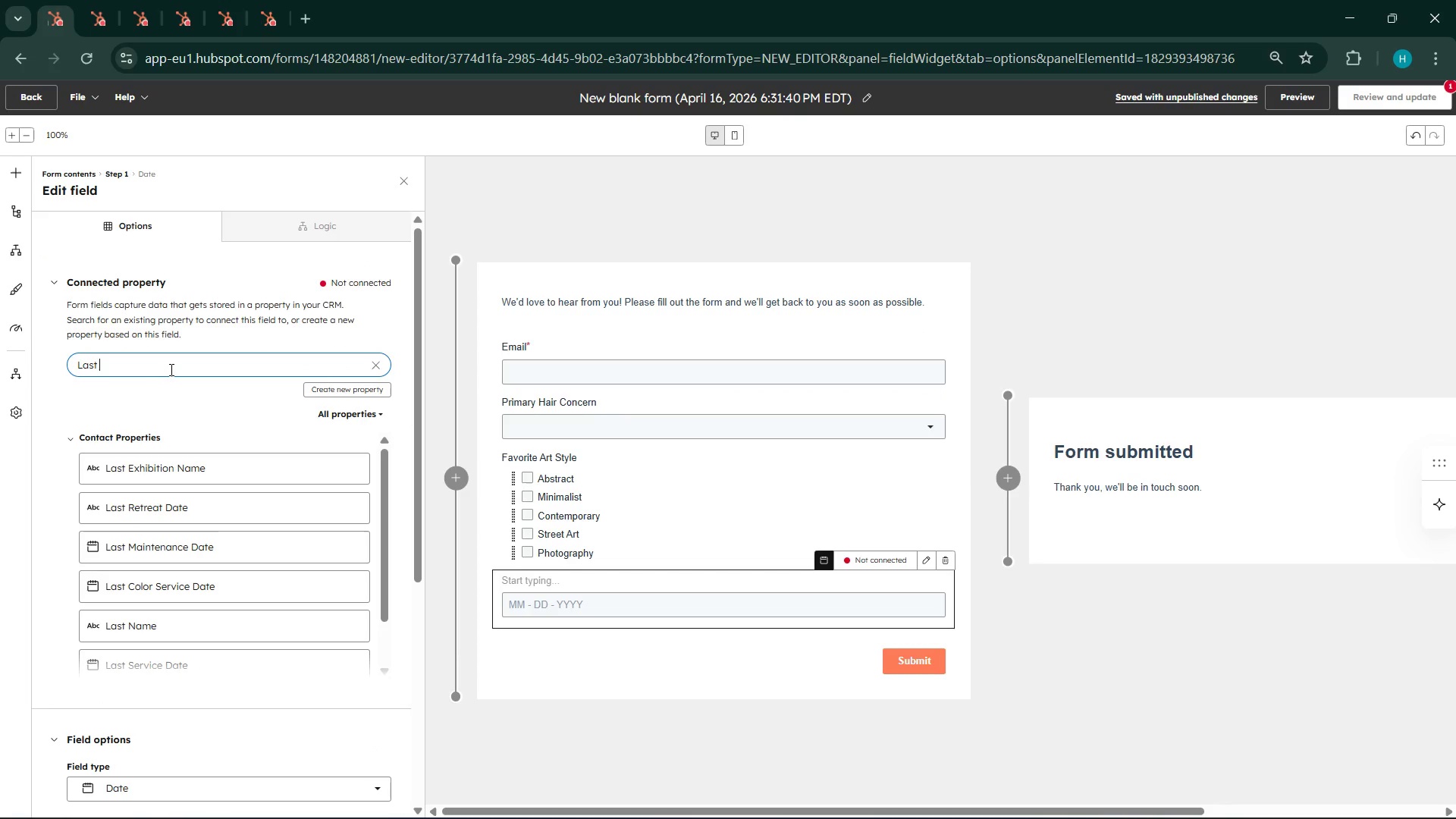 
left_click([192, 576])
 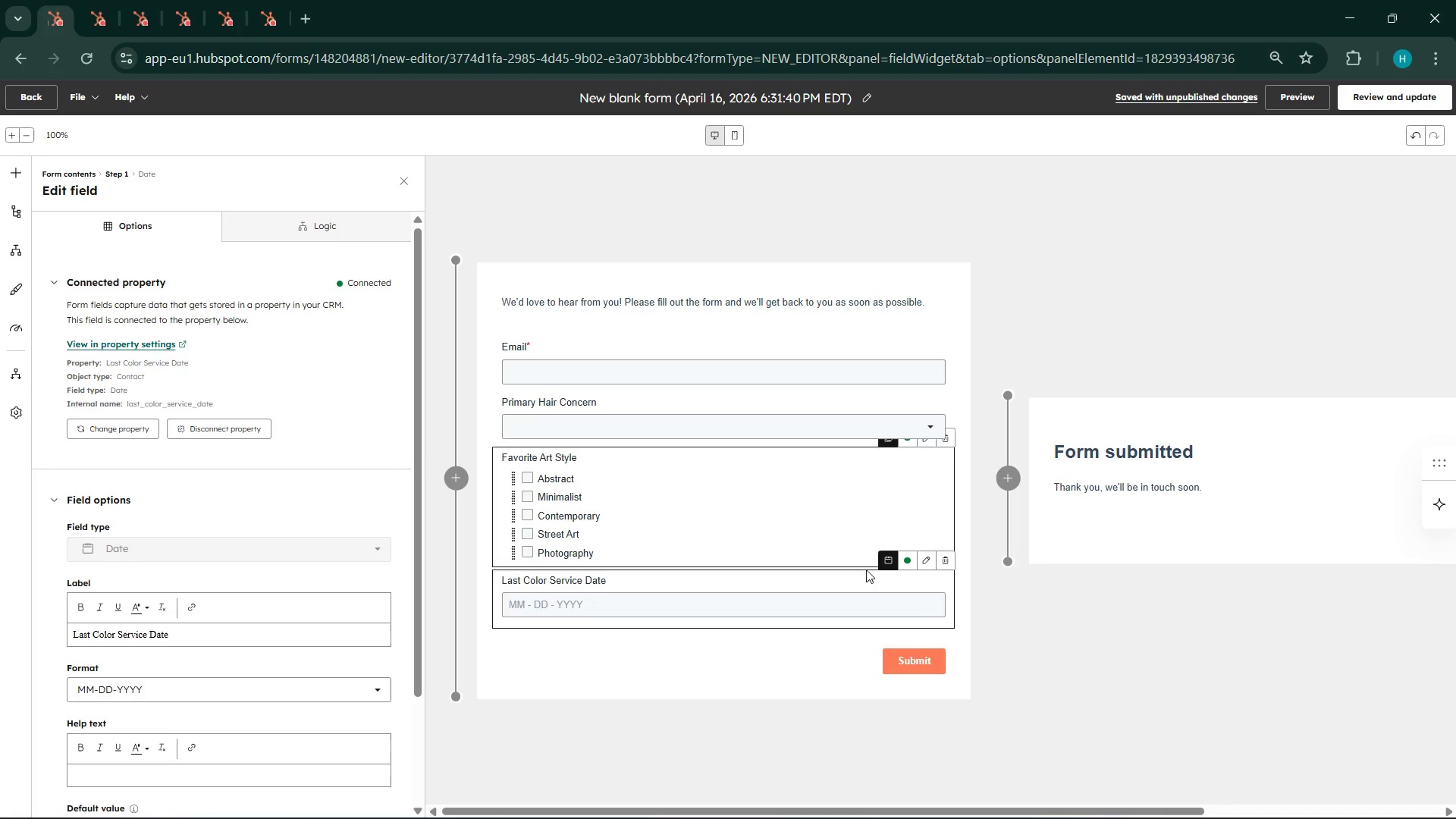 
left_click([991, 626])
 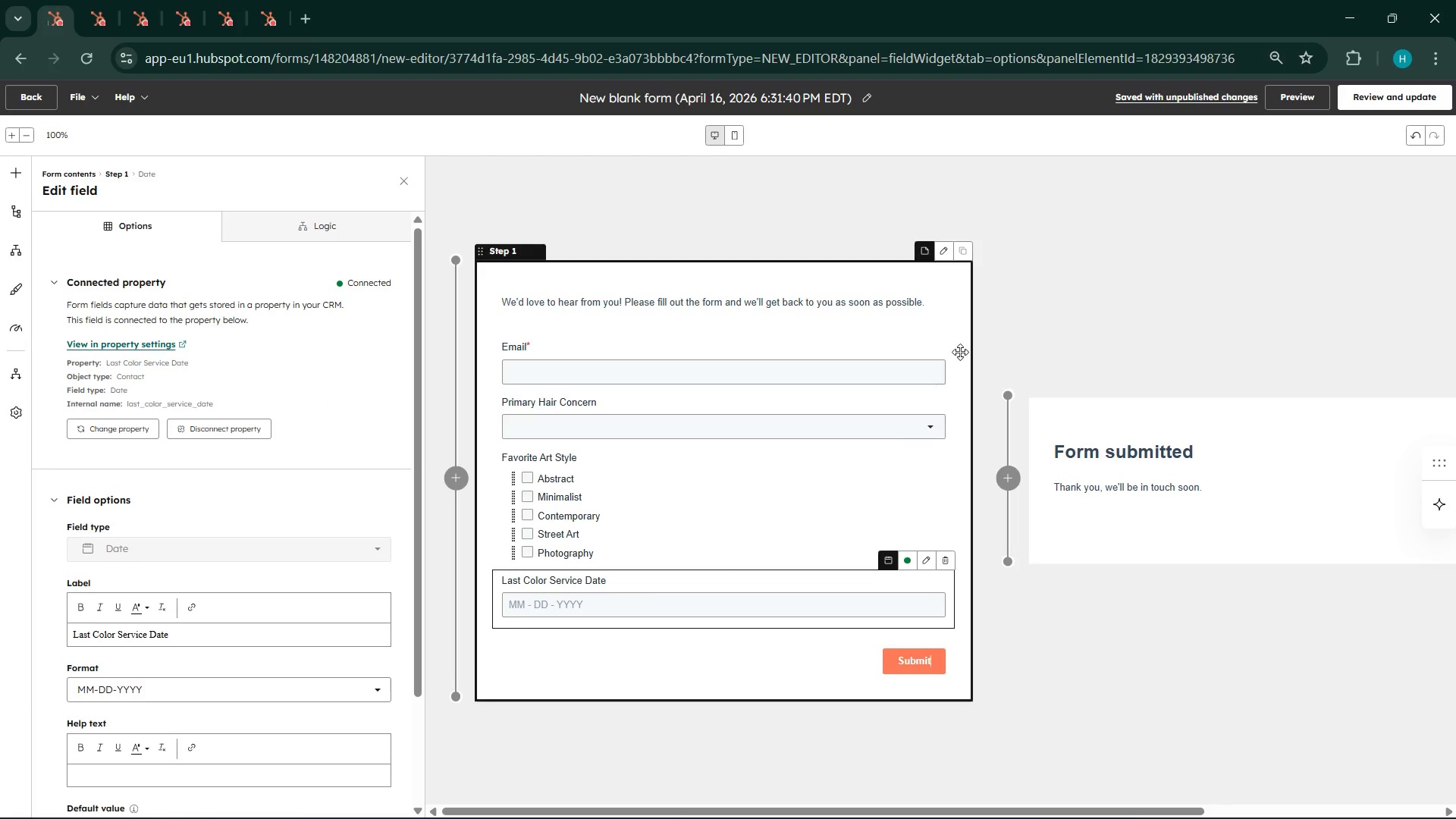 
left_click([960, 325])
 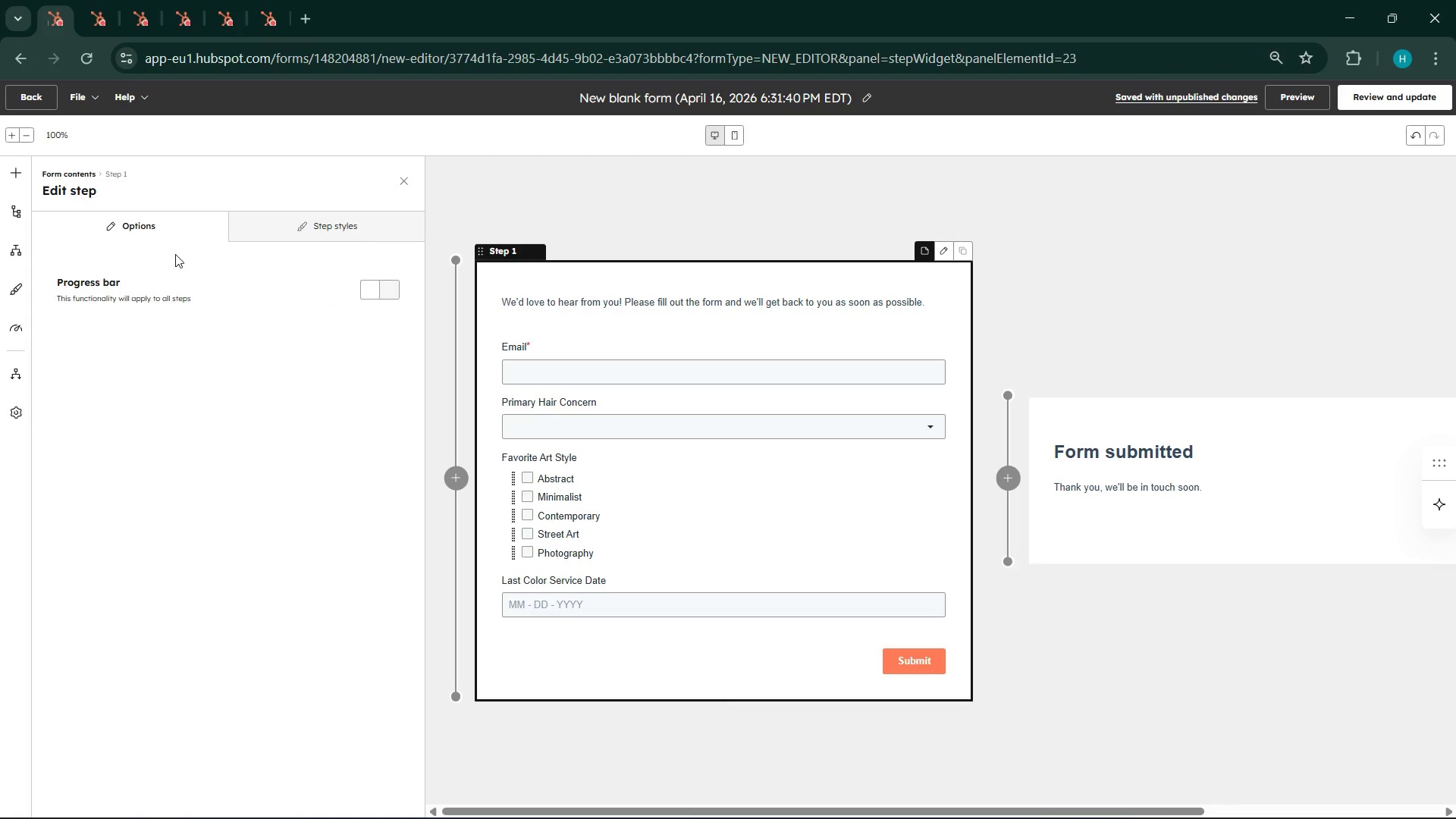 
left_click([279, 221])
 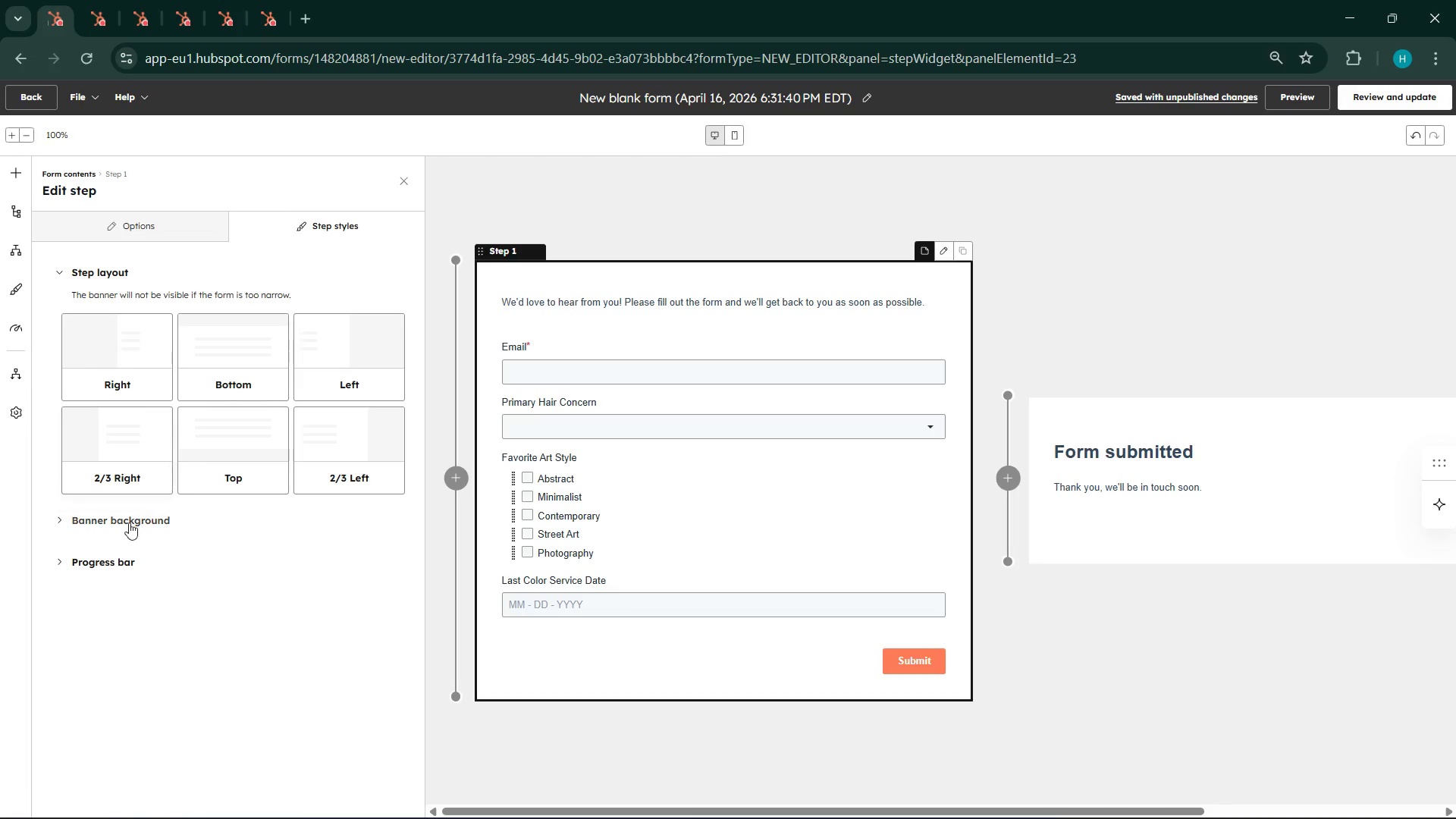 
left_click([110, 522])
 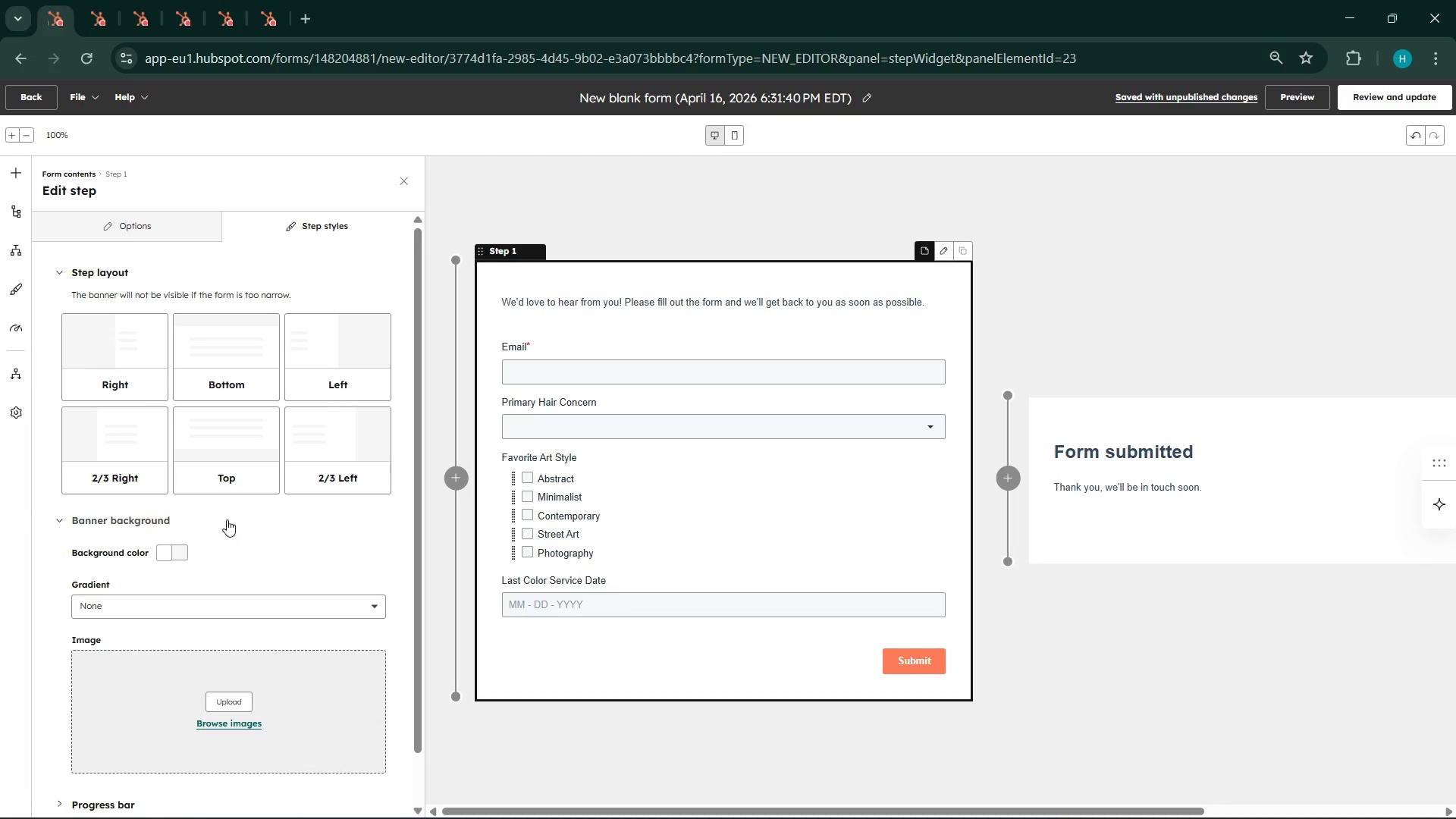 
scroll: coordinate [241, 518], scroll_direction: down, amount: 2.0
 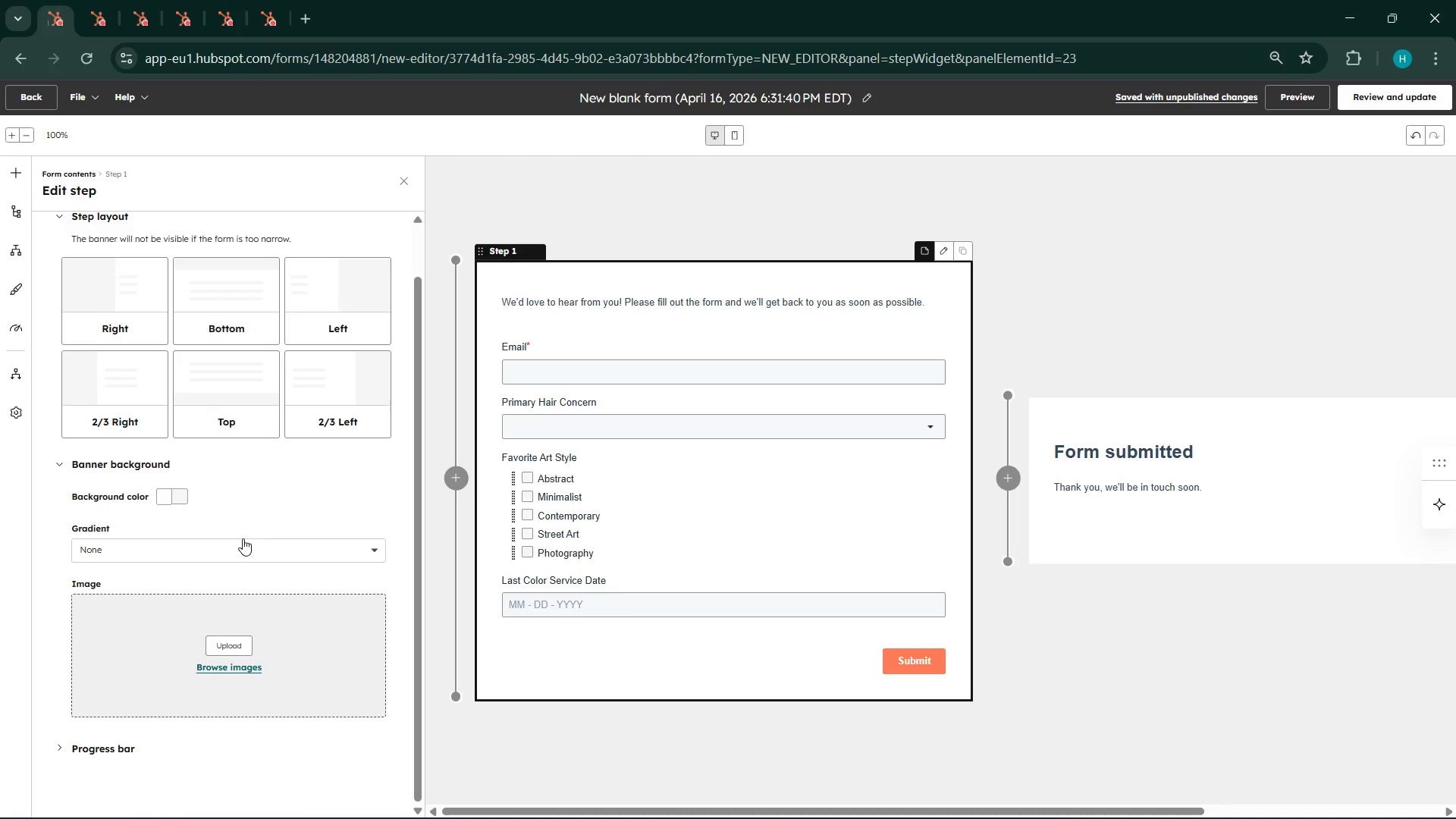 
left_click([228, 551])
 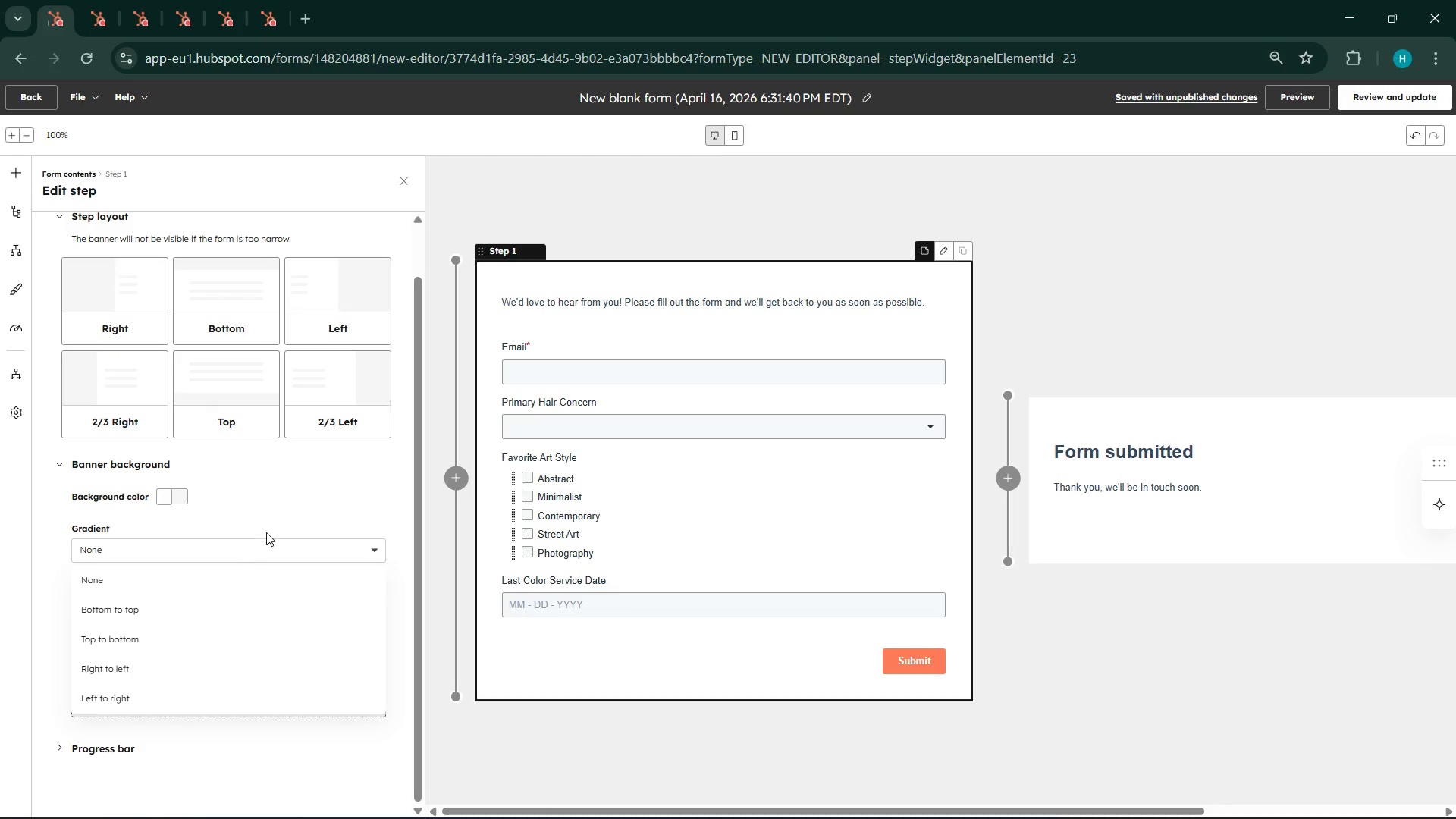 
scroll: coordinate [266, 532], scroll_direction: down, amount: 3.0
 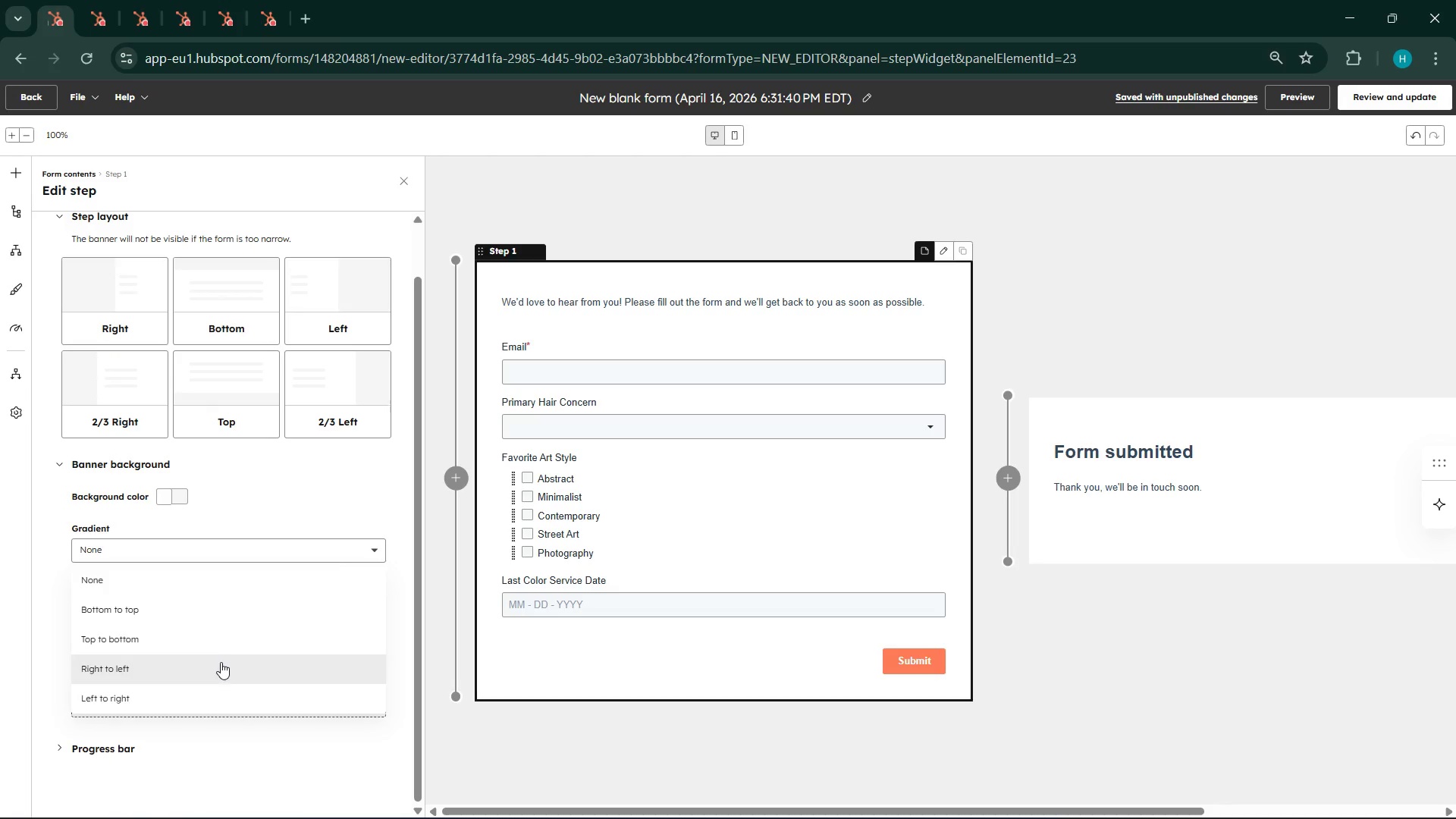 
left_click([221, 666])
 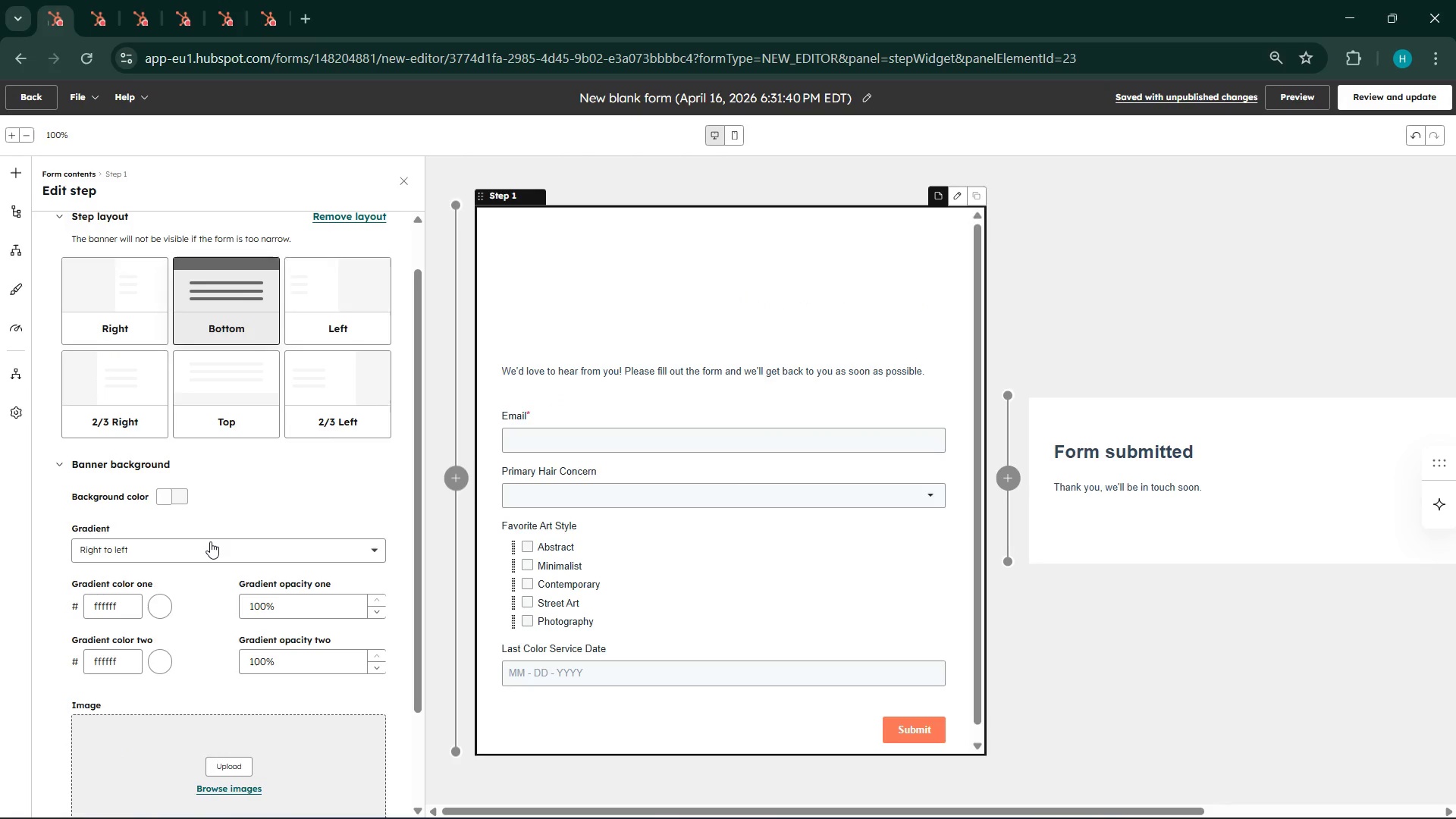 
key(Control+Z)
 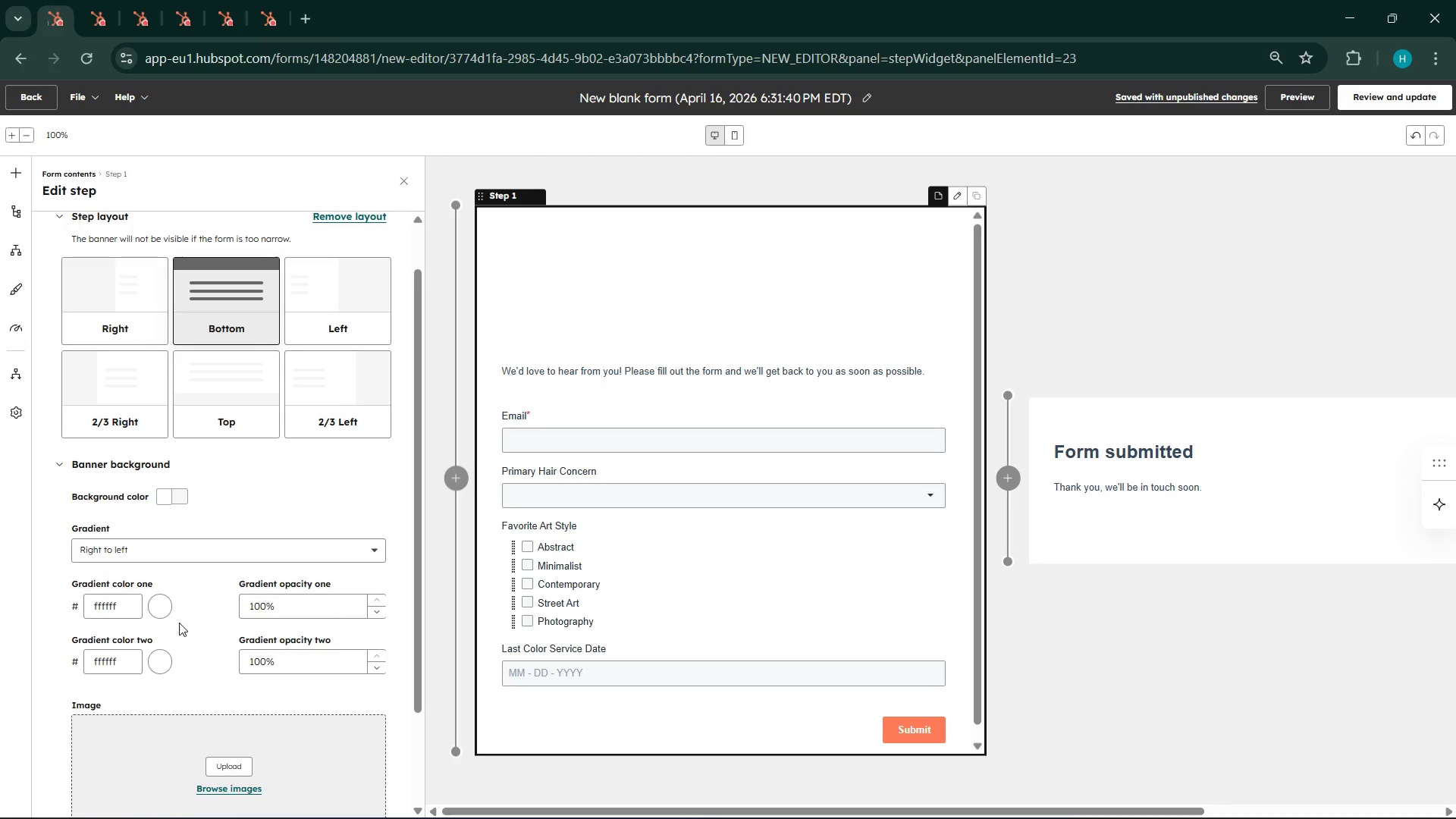 
left_click([165, 559])
 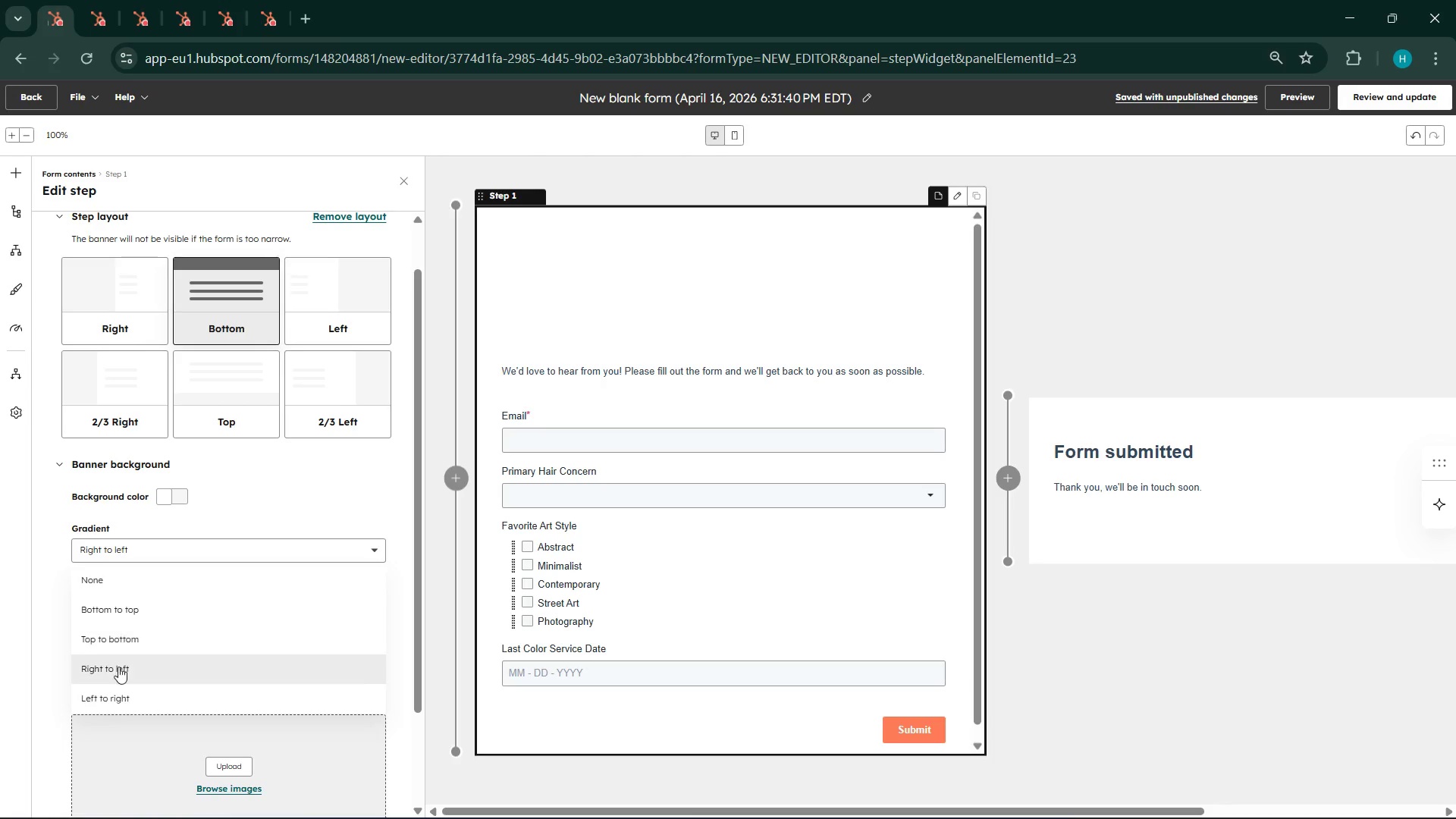 
left_click([117, 679])
 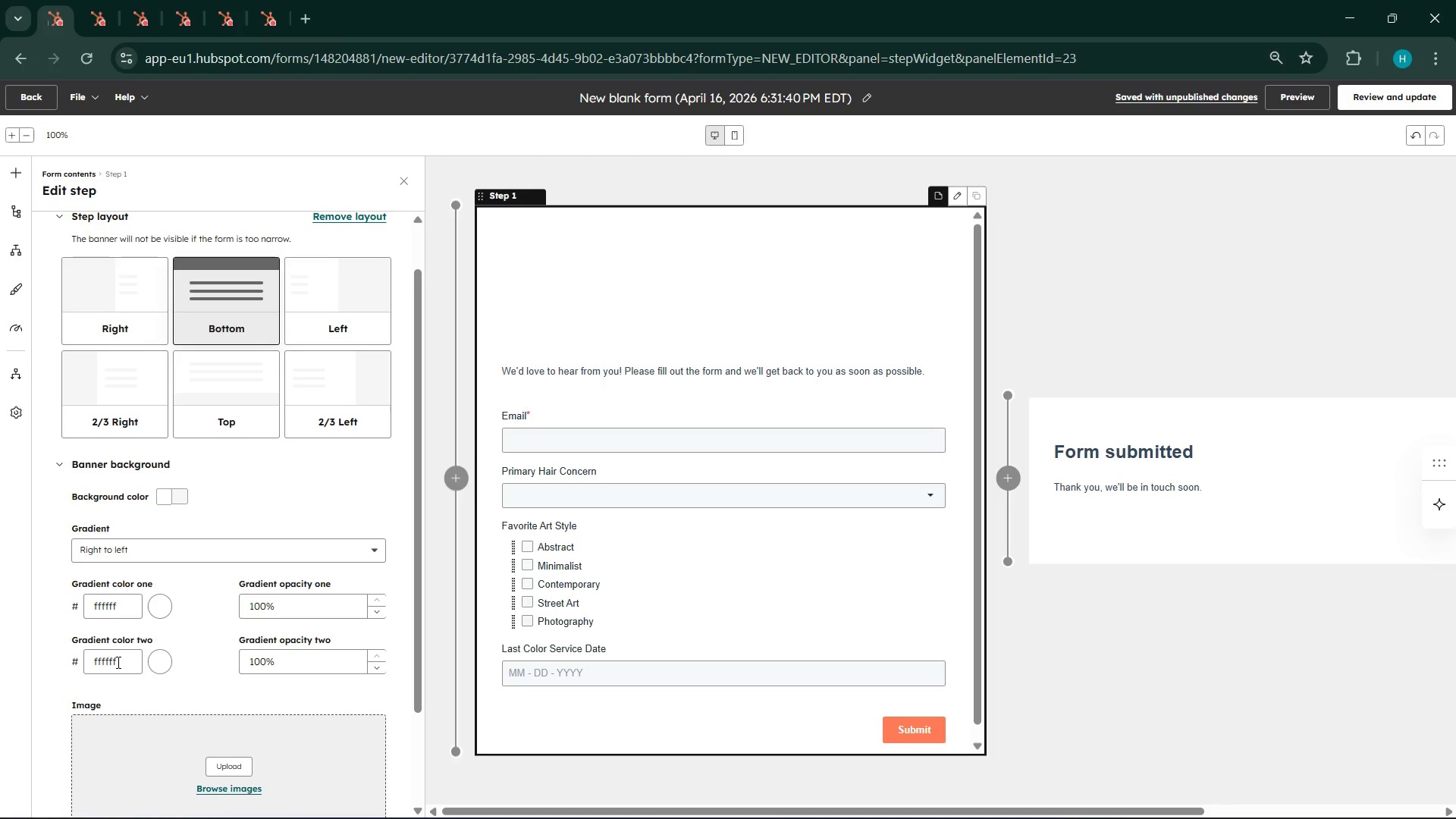 
left_click([170, 555])
 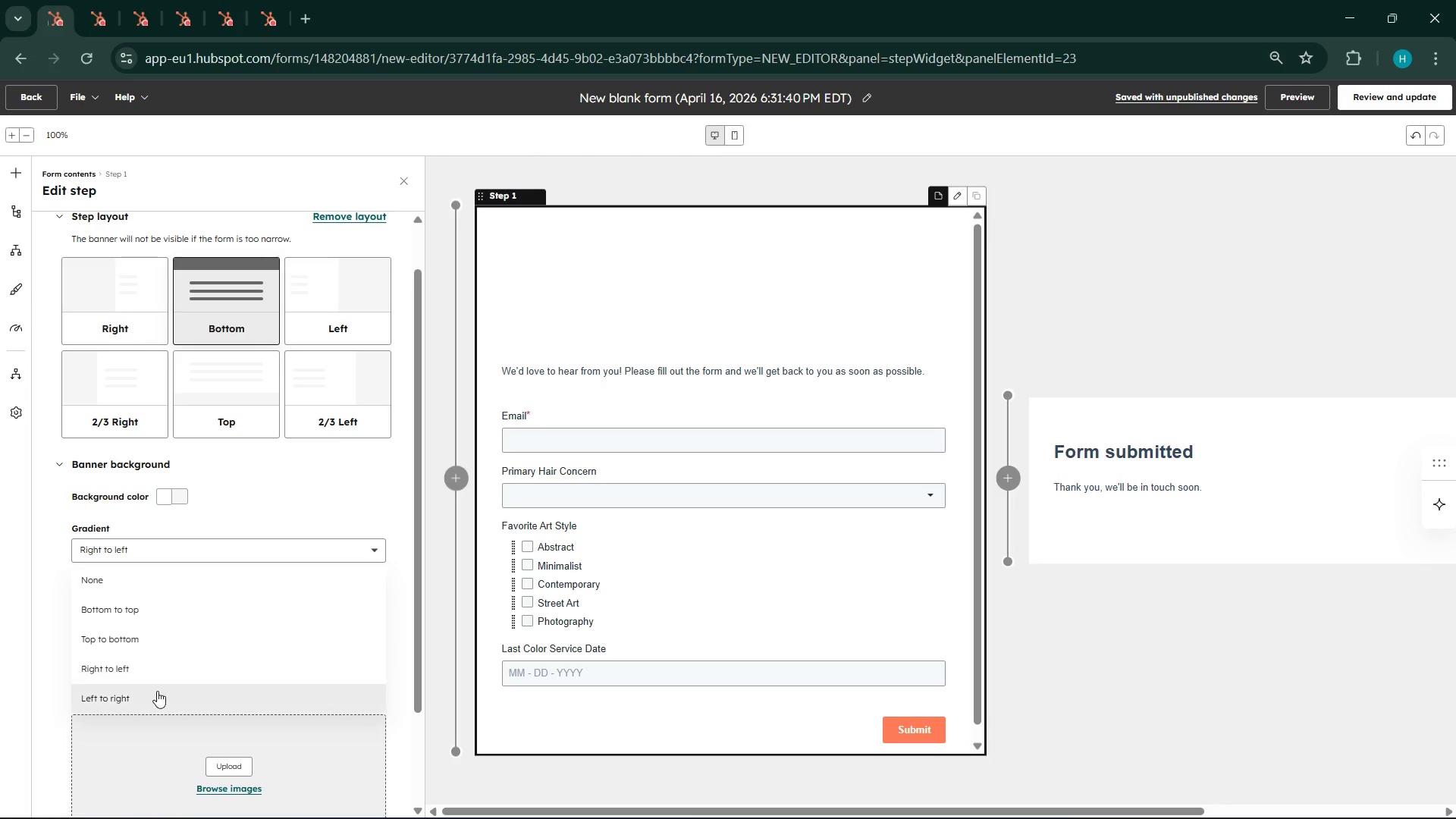 
left_click([155, 694])
 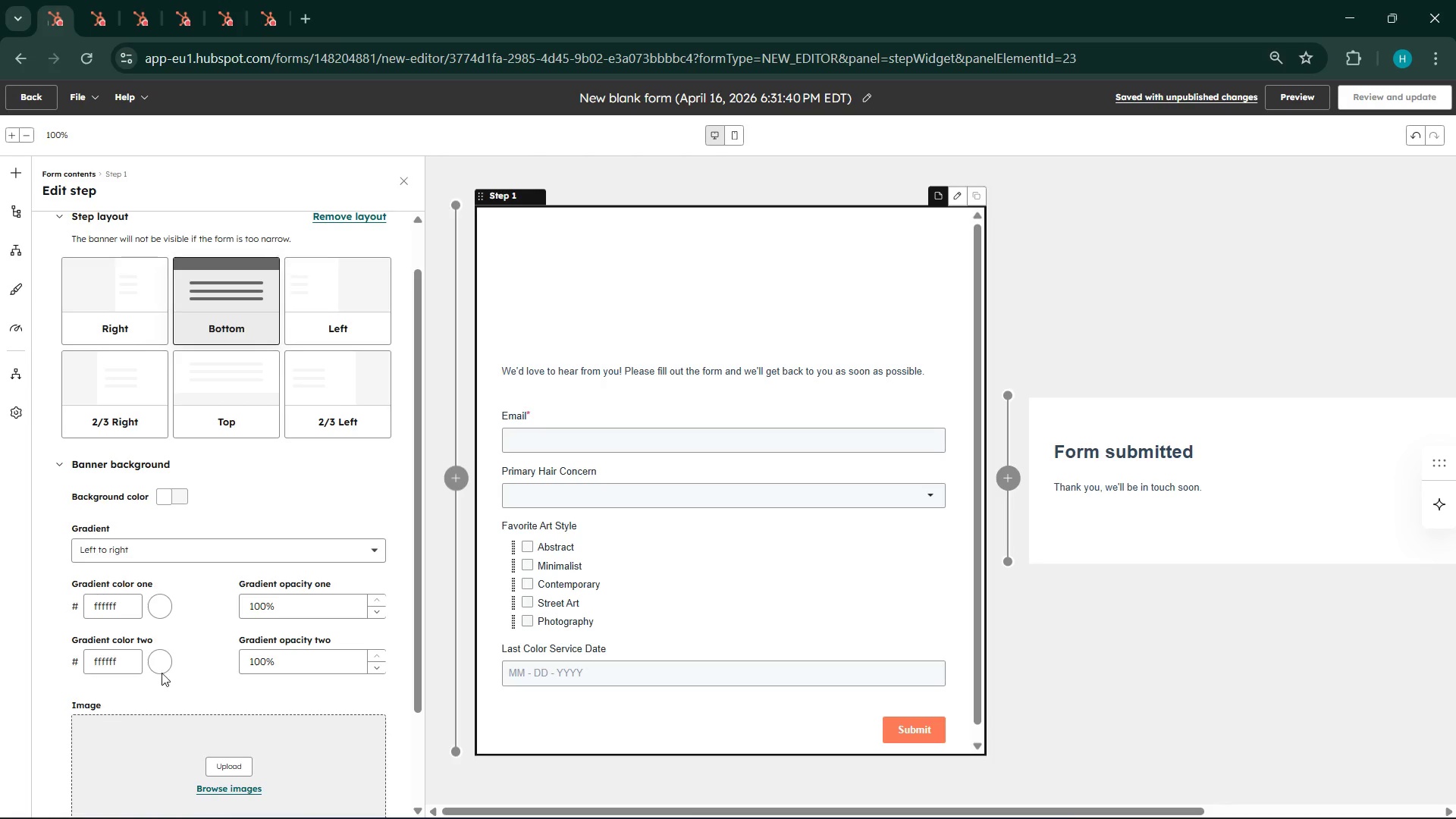 
scroll: coordinate [193, 642], scroll_direction: down, amount: 3.0
 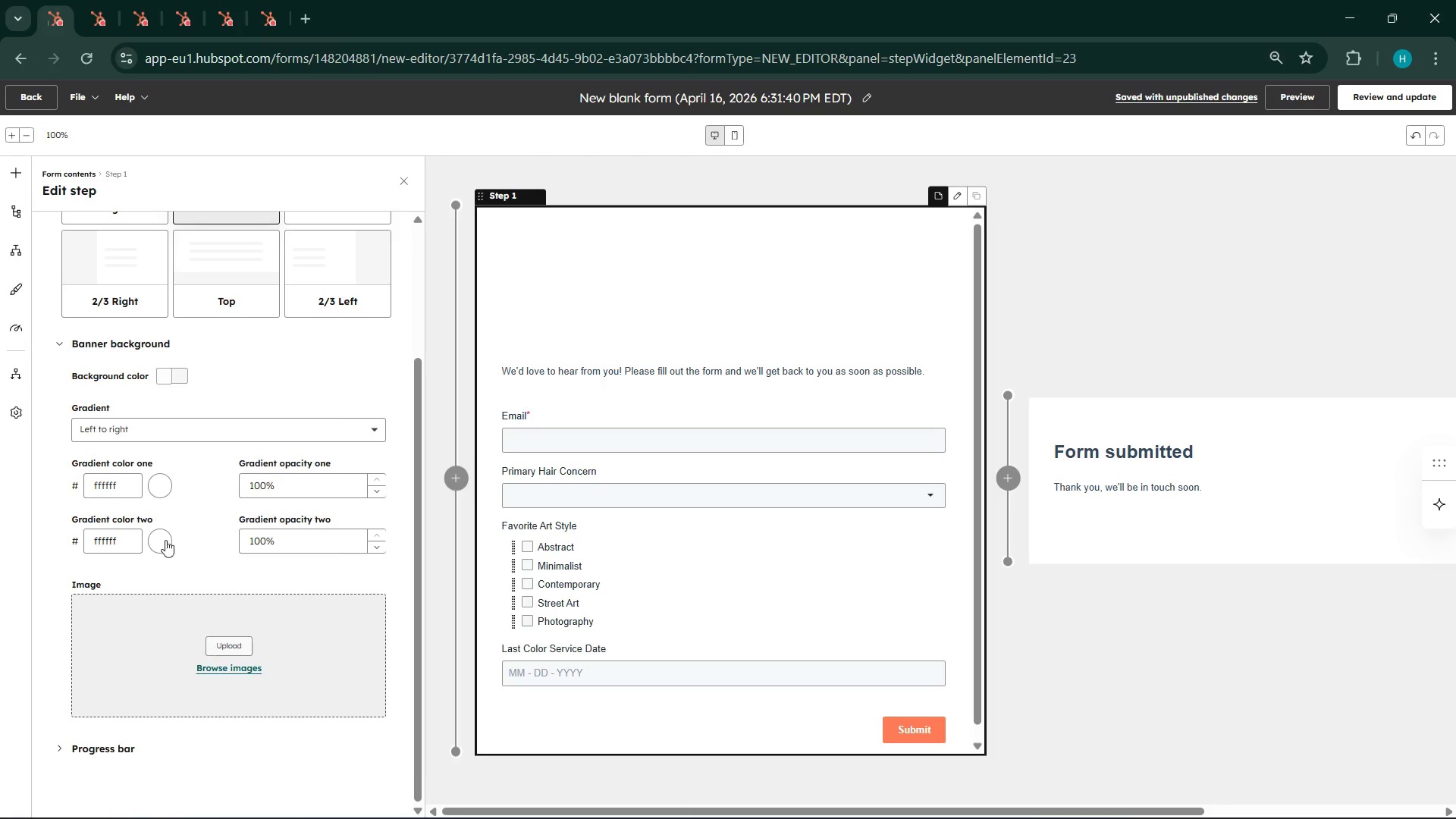 
left_click([163, 481])
 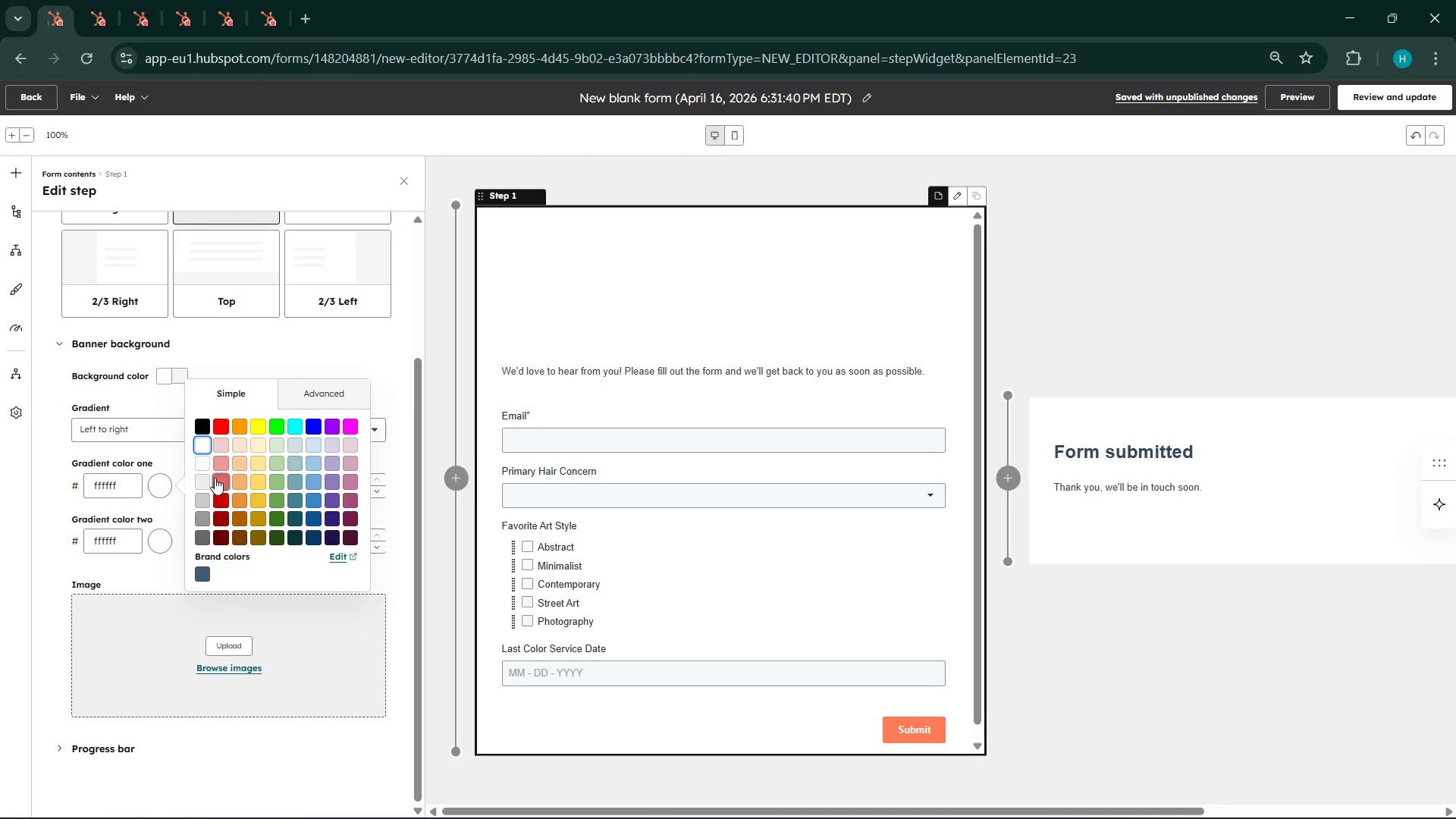 
left_click([209, 466])
 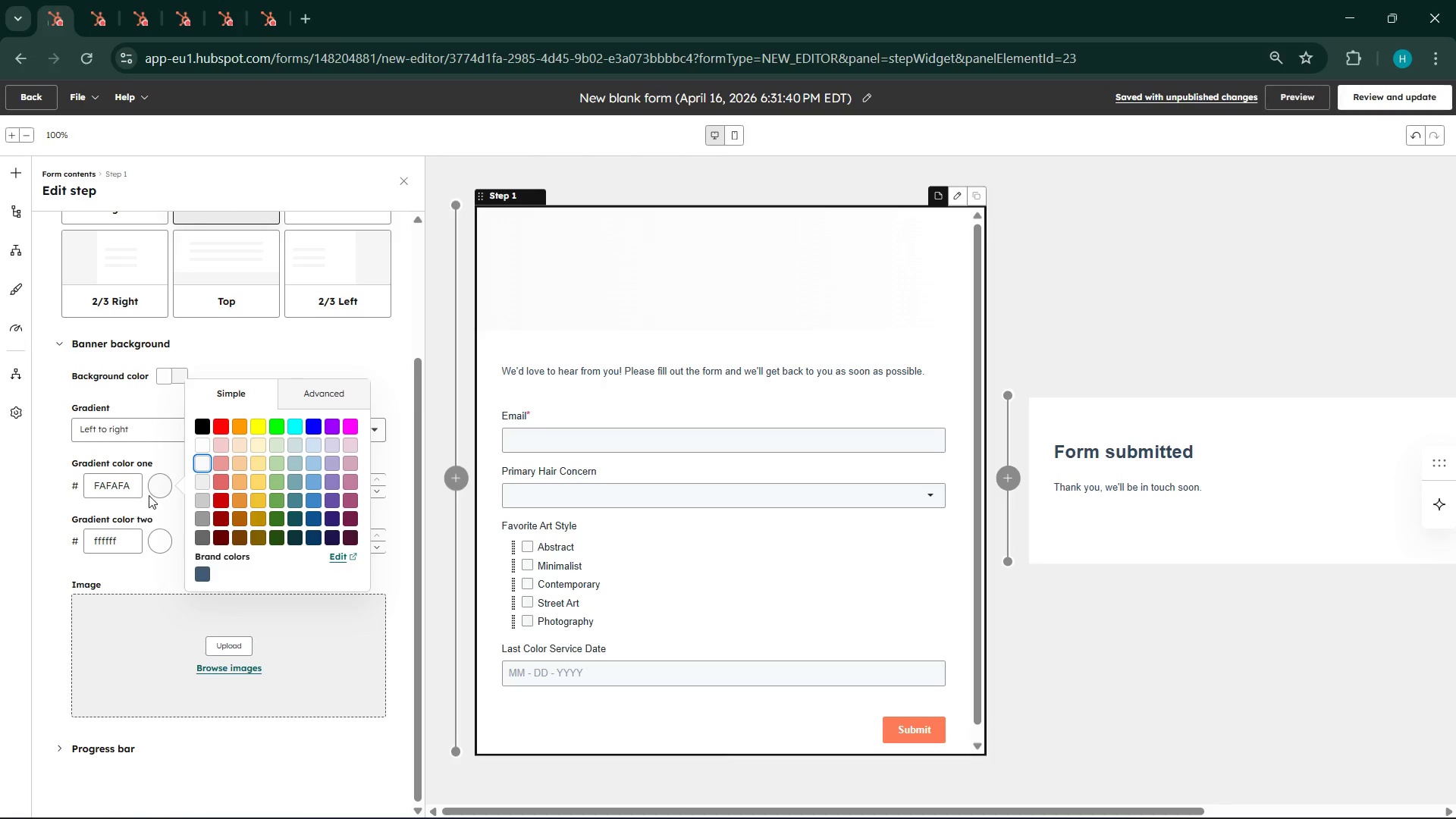 
left_click([139, 403])
 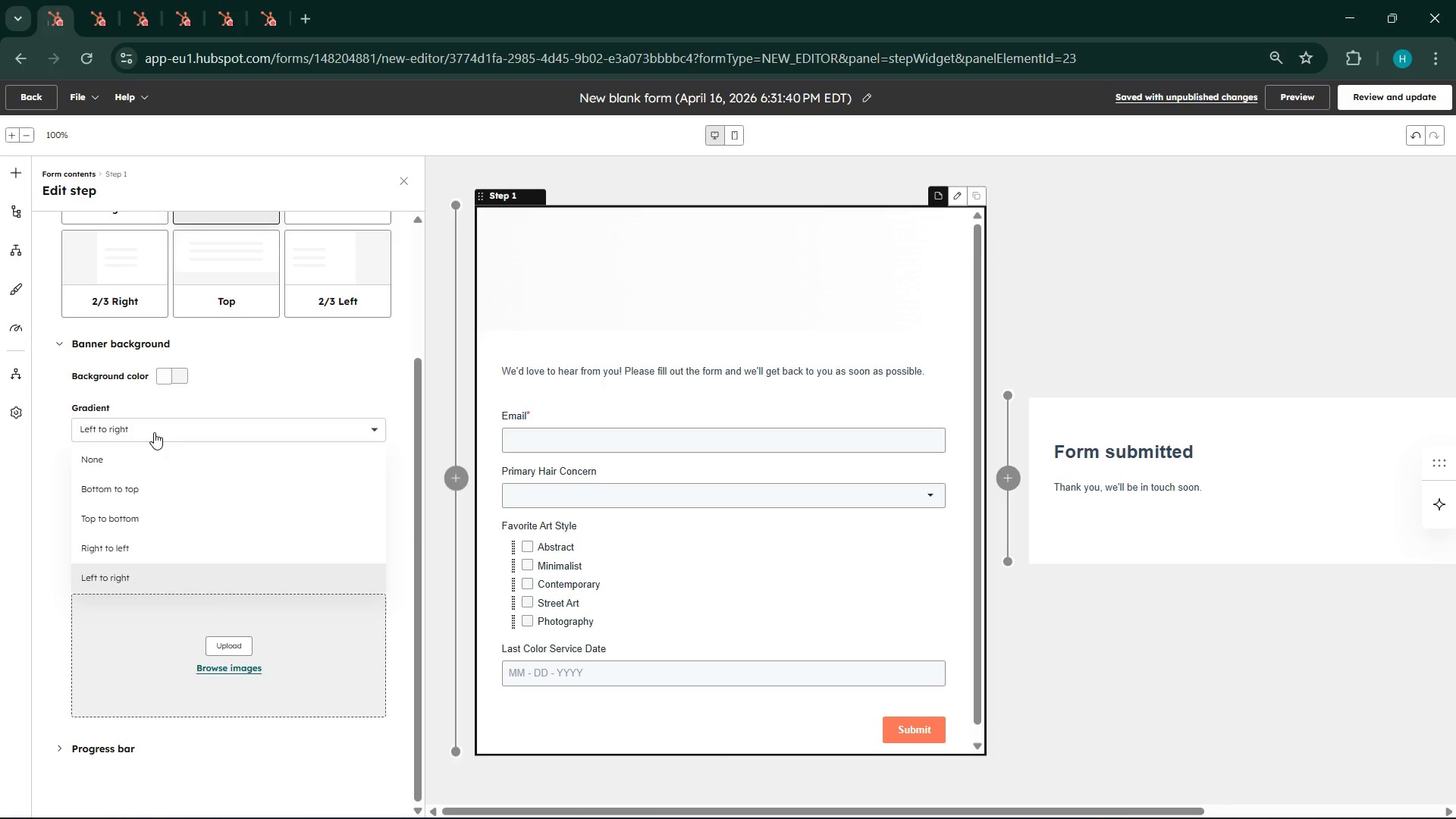 
left_click([154, 432])
 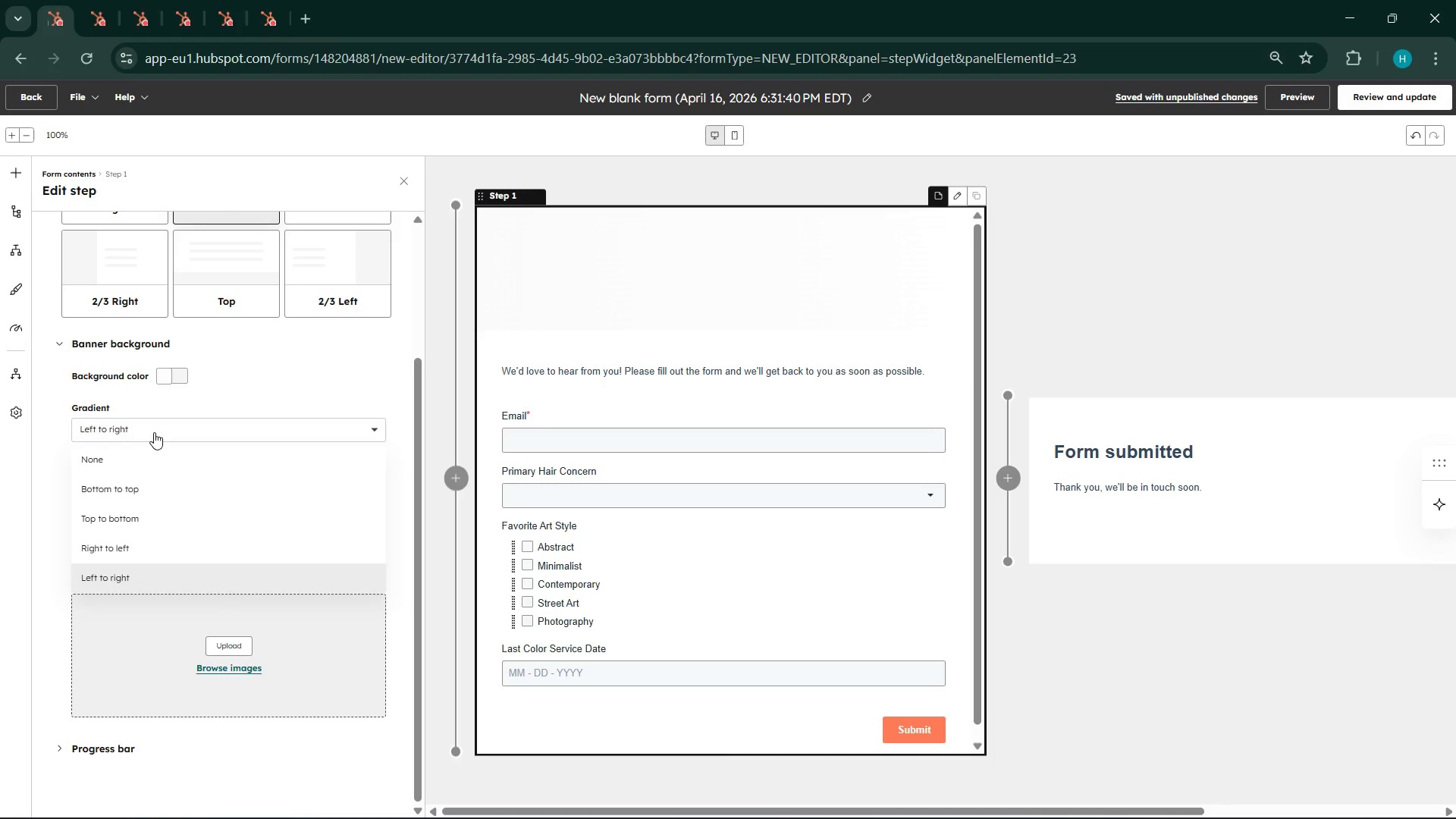 
left_click([152, 467])
 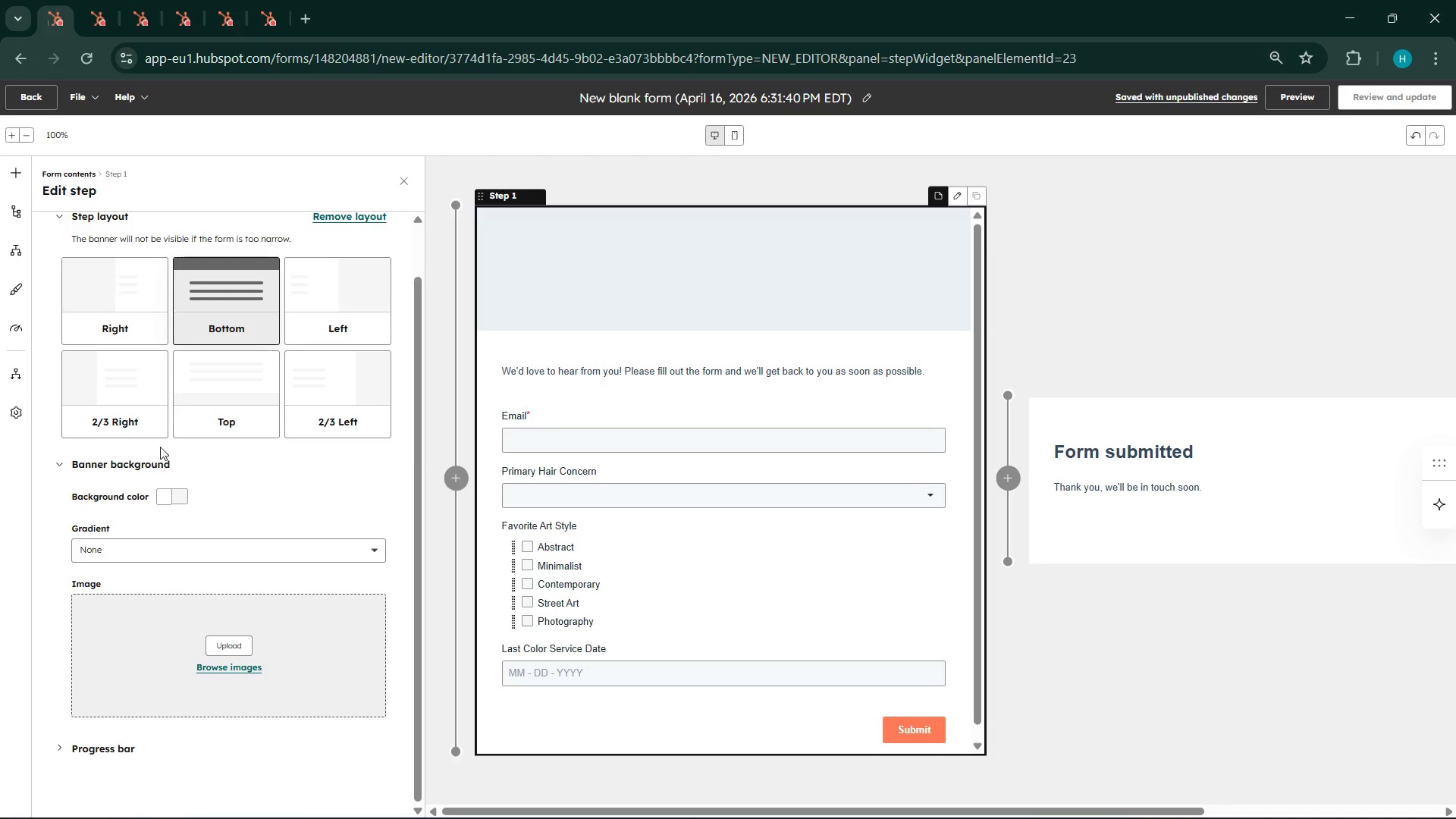 
scroll: coordinate [215, 406], scroll_direction: up, amount: 4.0
 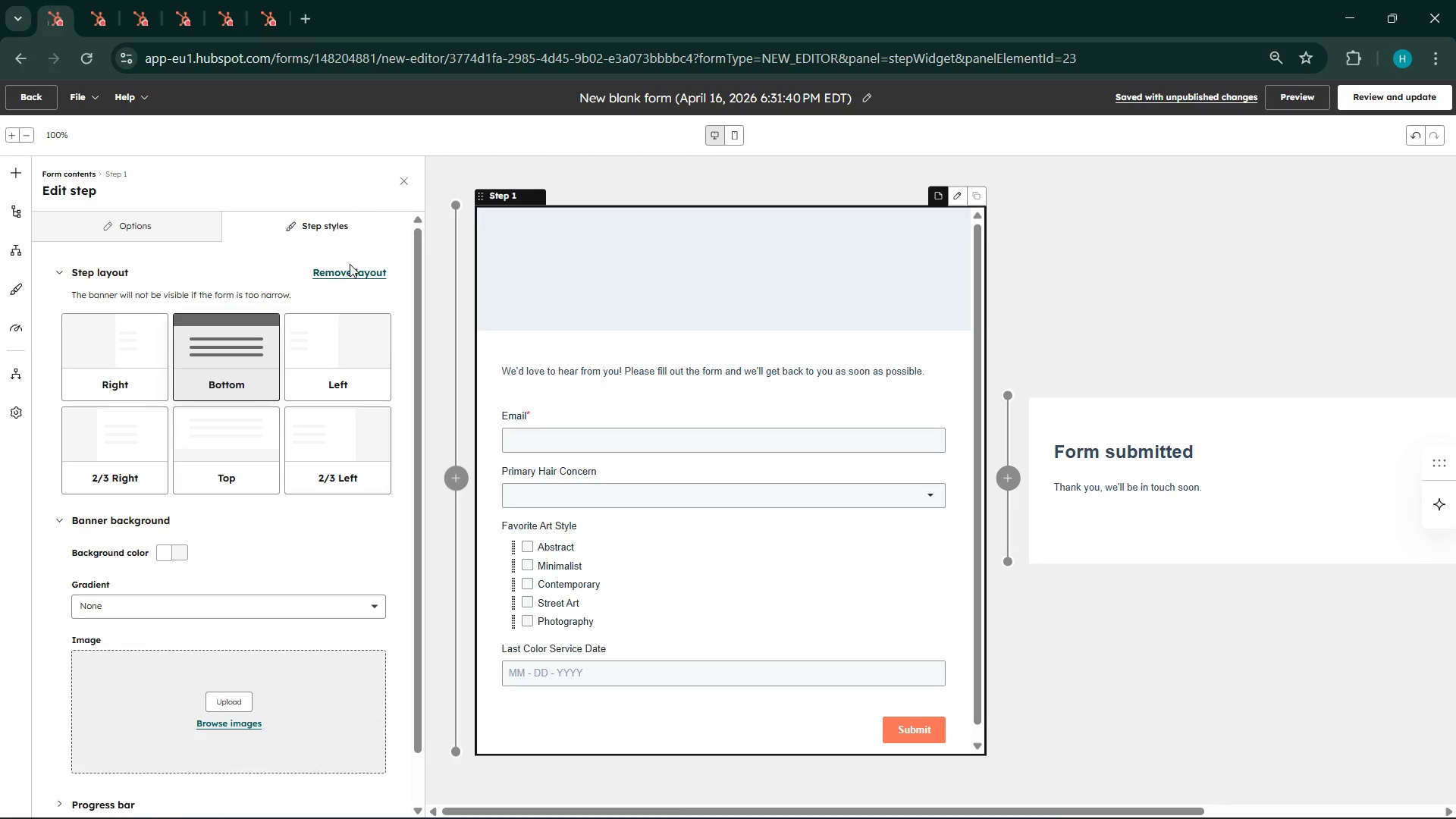 
left_click([349, 269])
 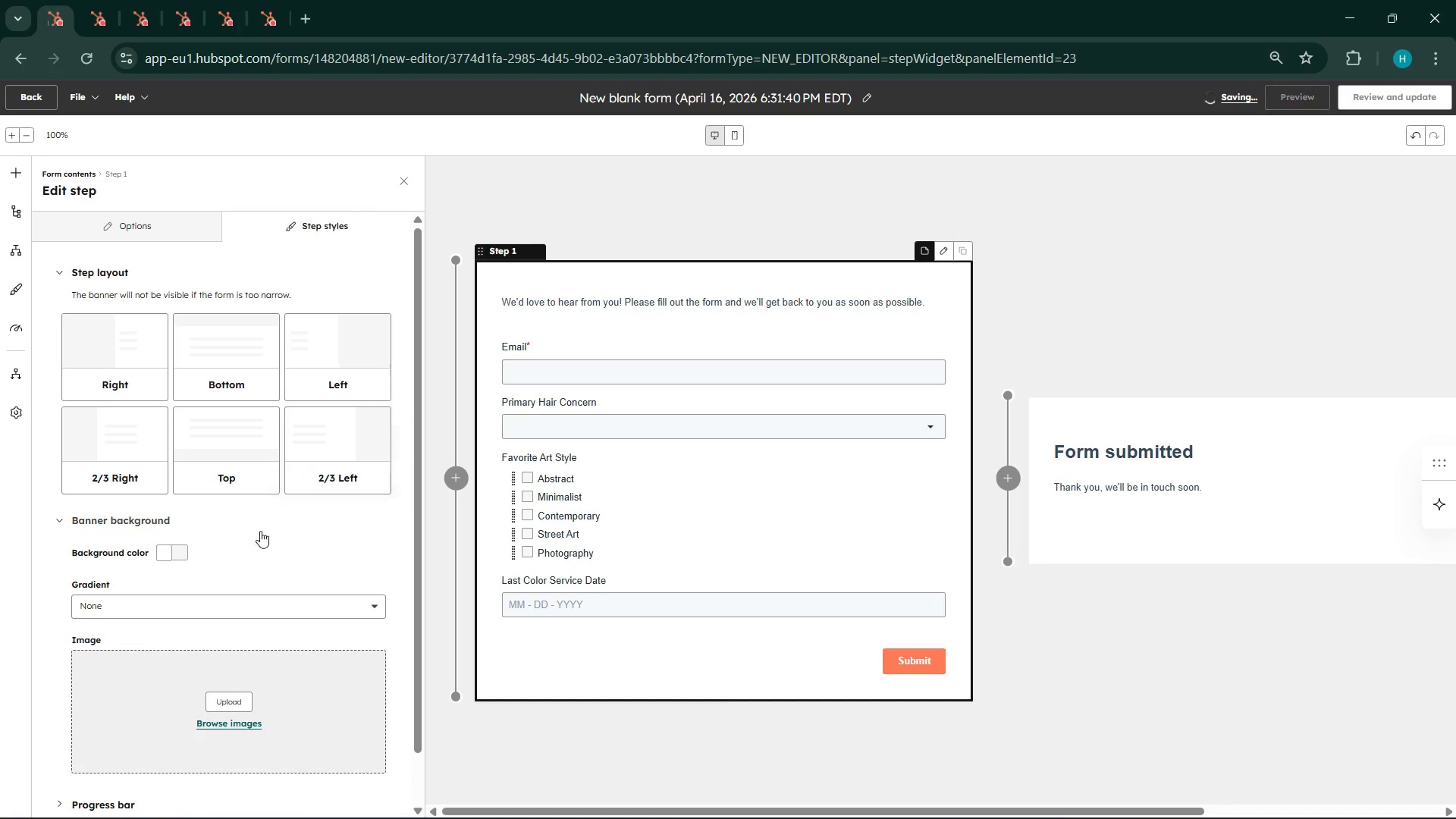 
scroll: coordinate [228, 554], scroll_direction: down, amount: 4.0
 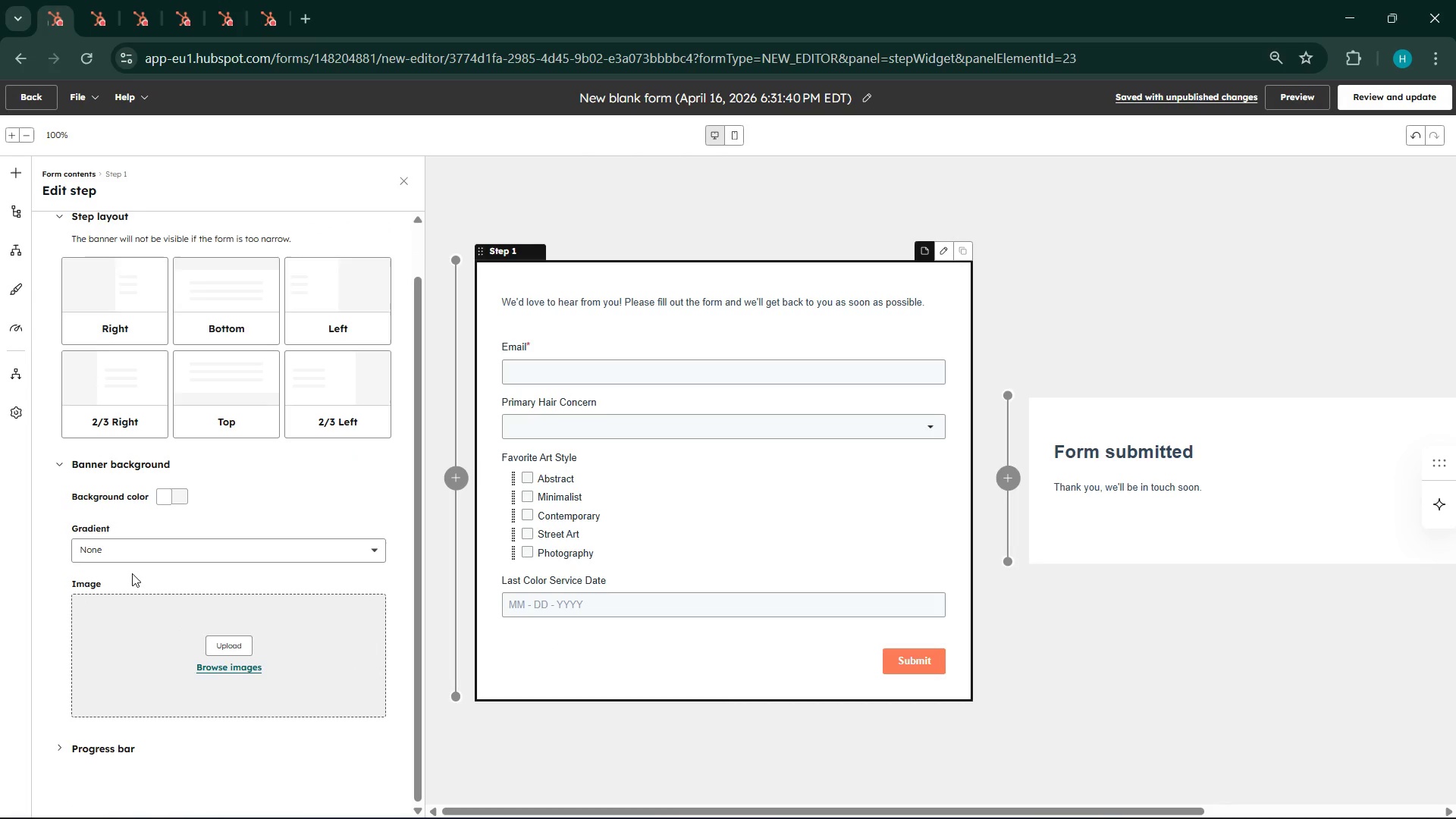 
left_click([128, 552])
 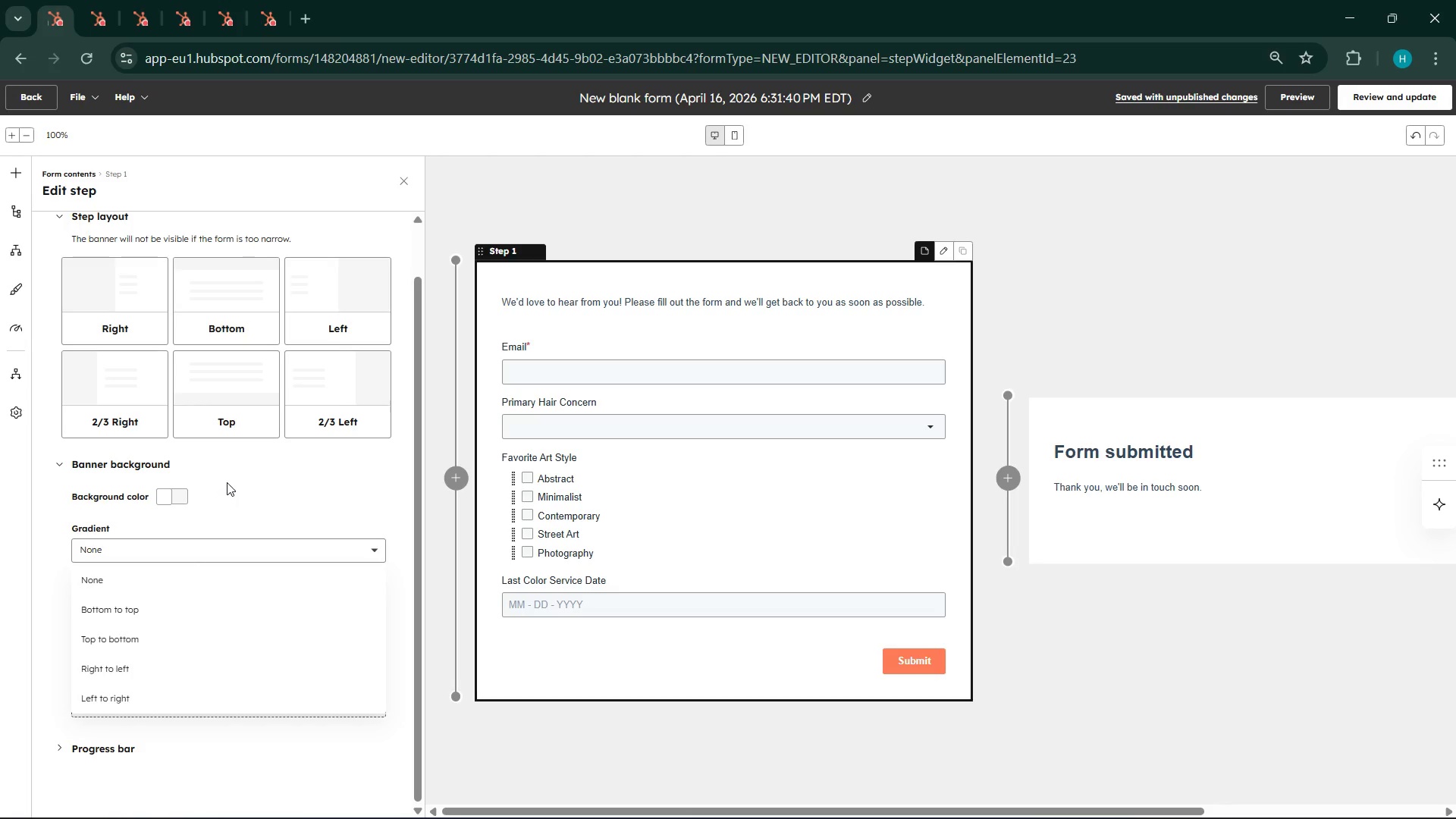 
left_click([169, 500])
 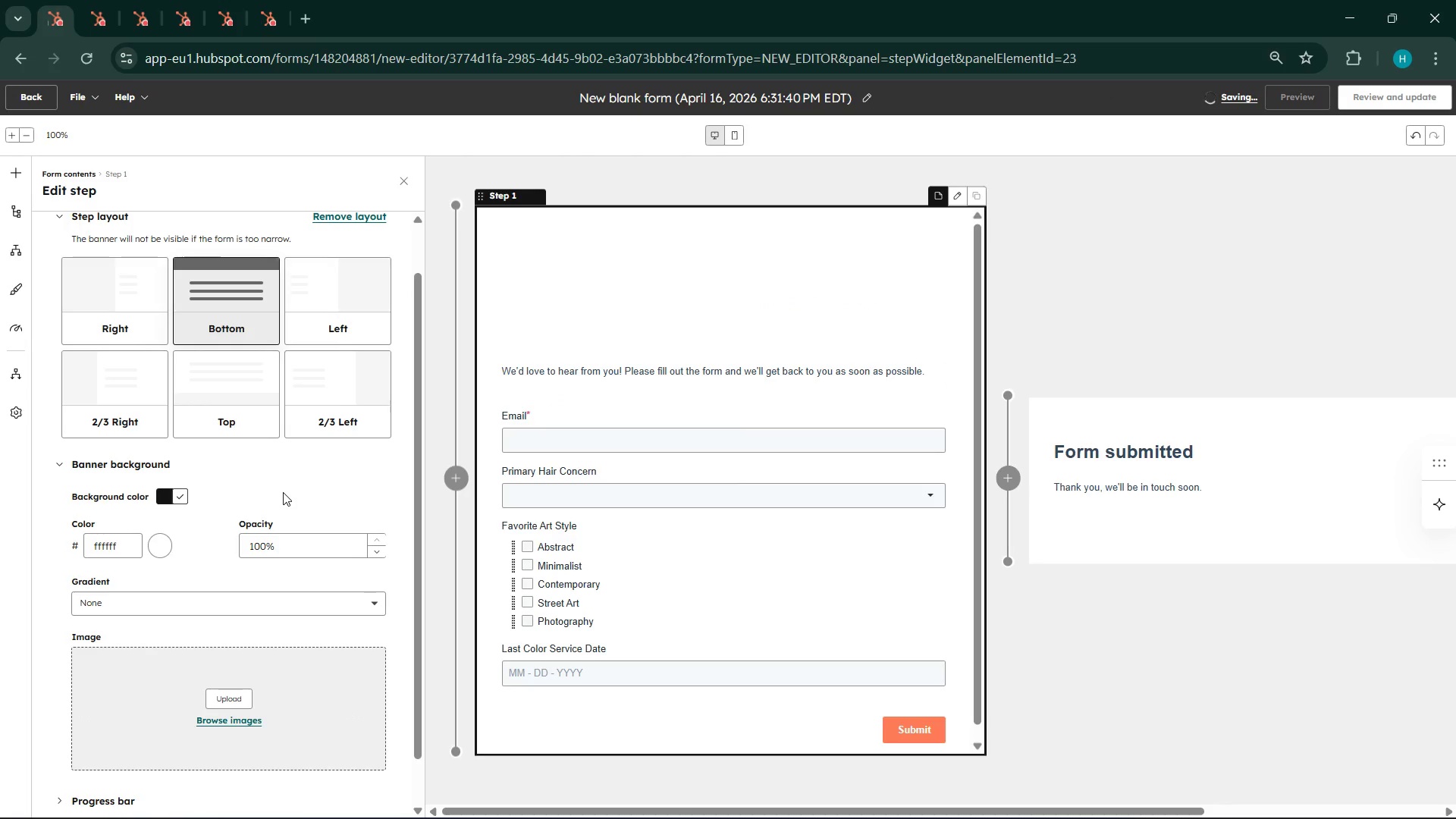 
scroll: coordinate [283, 492], scroll_direction: none, amount: 0.0
 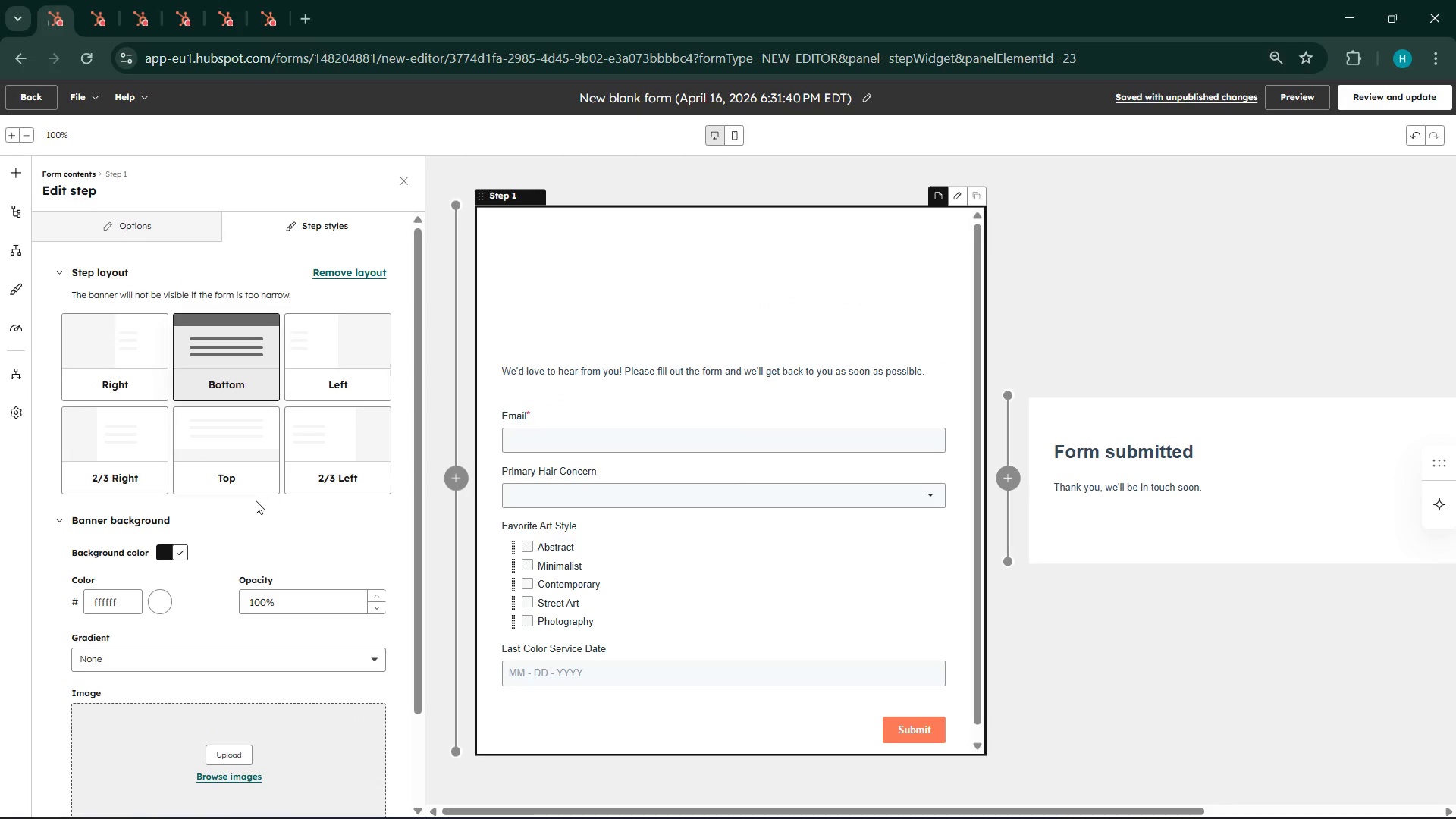 
scroll: coordinate [255, 504], scroll_direction: down, amount: 3.0
 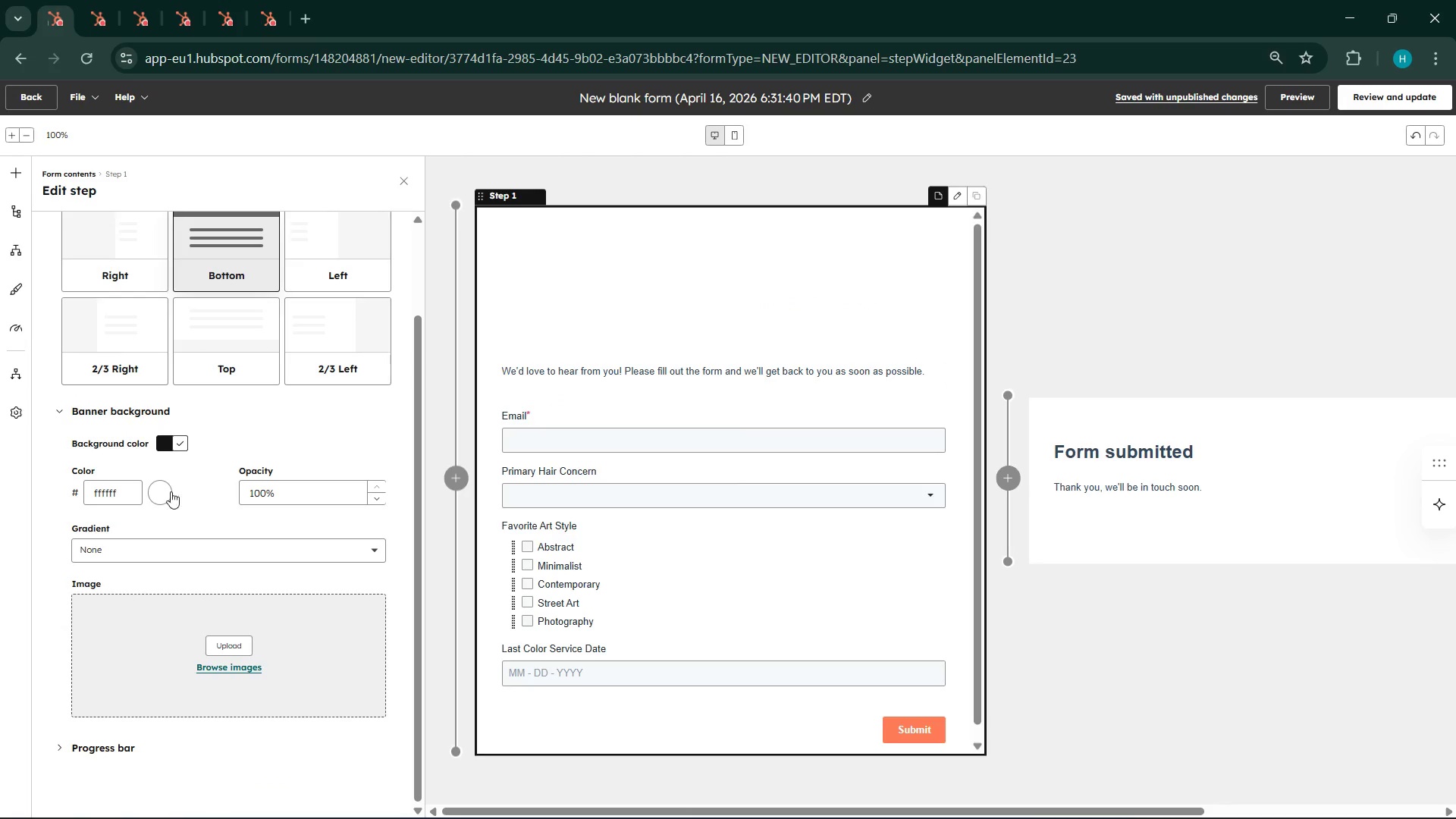 
left_click([160, 491])
 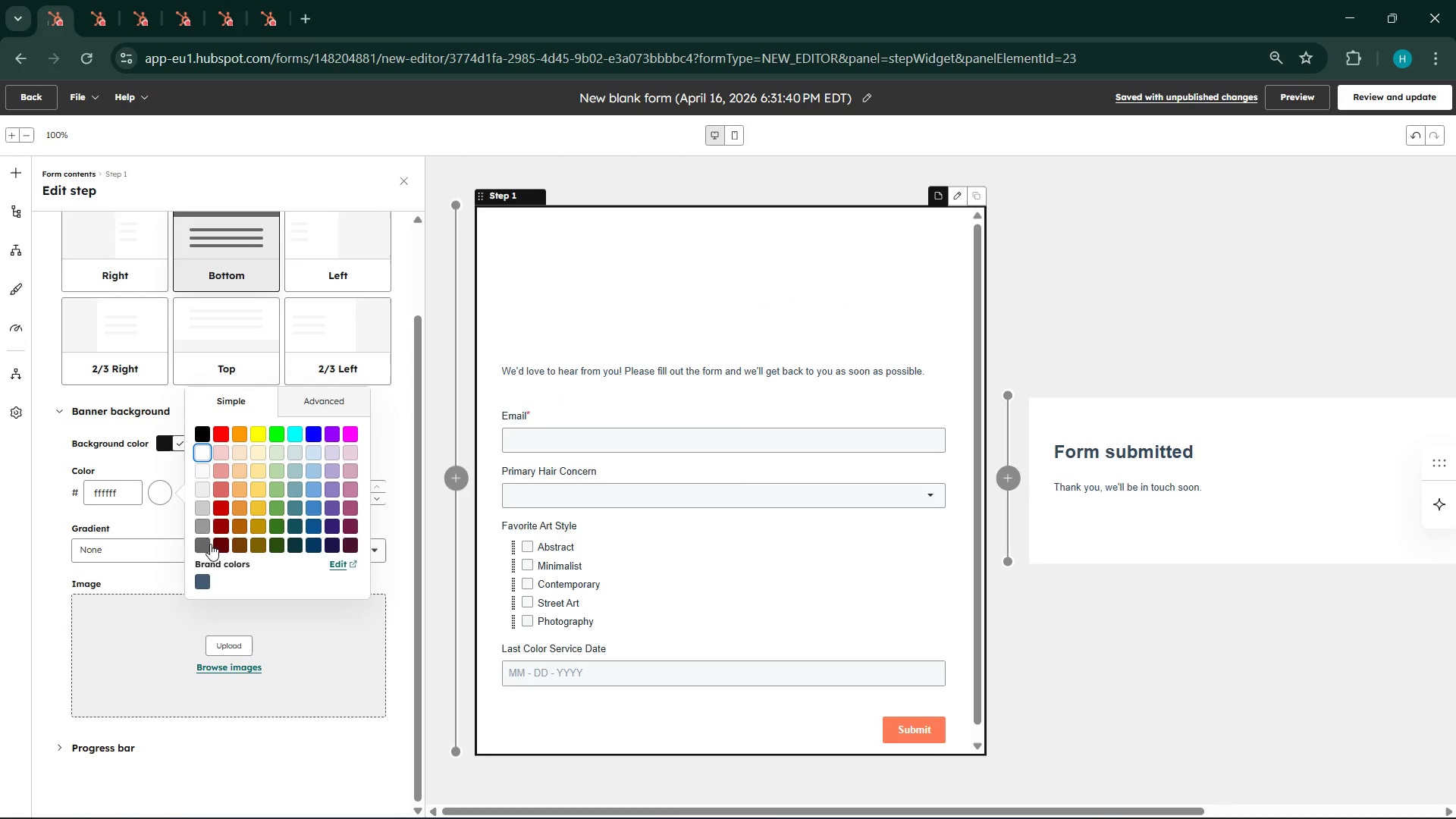 
left_click([220, 541])
 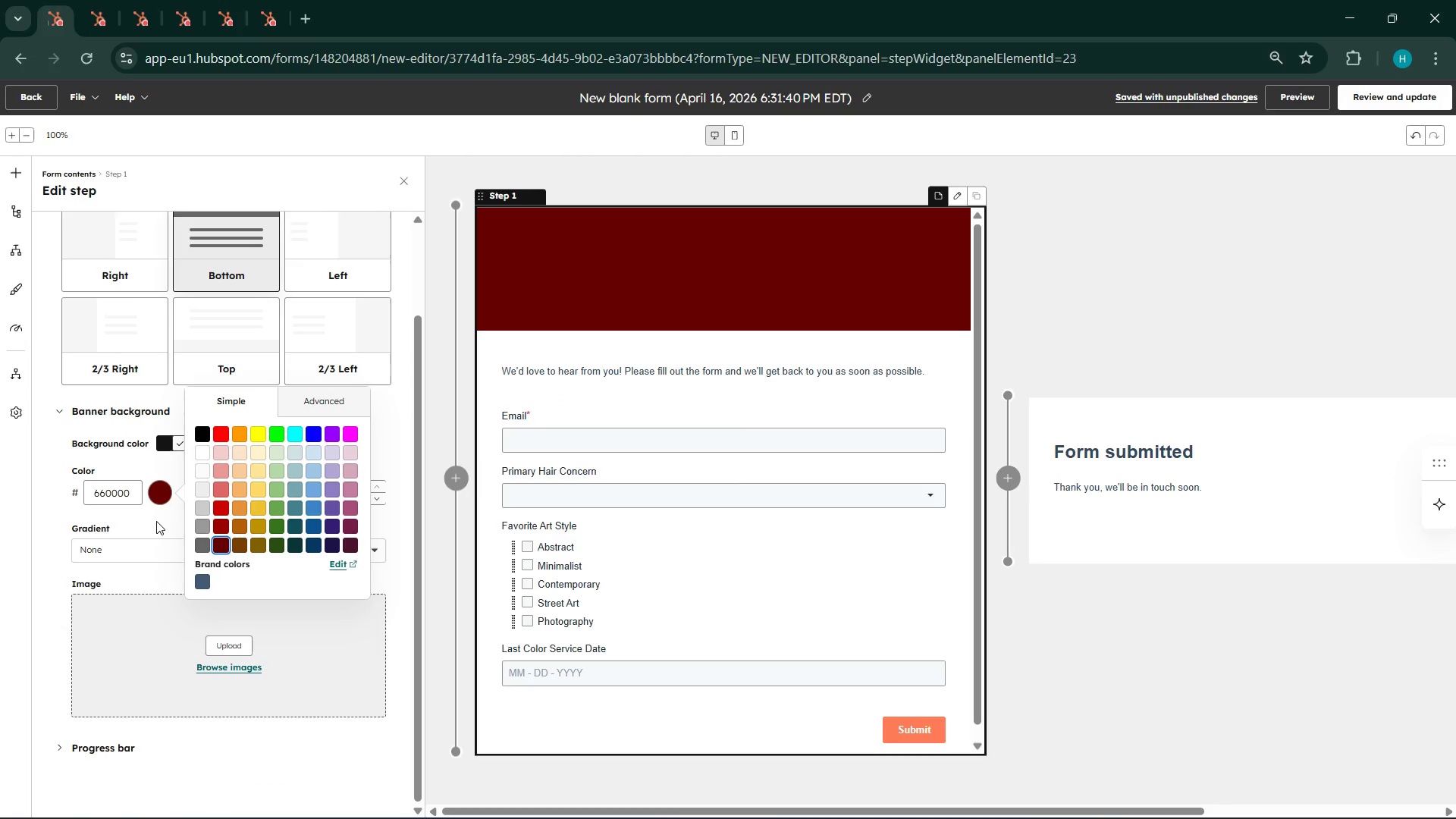 
left_click([149, 519])
 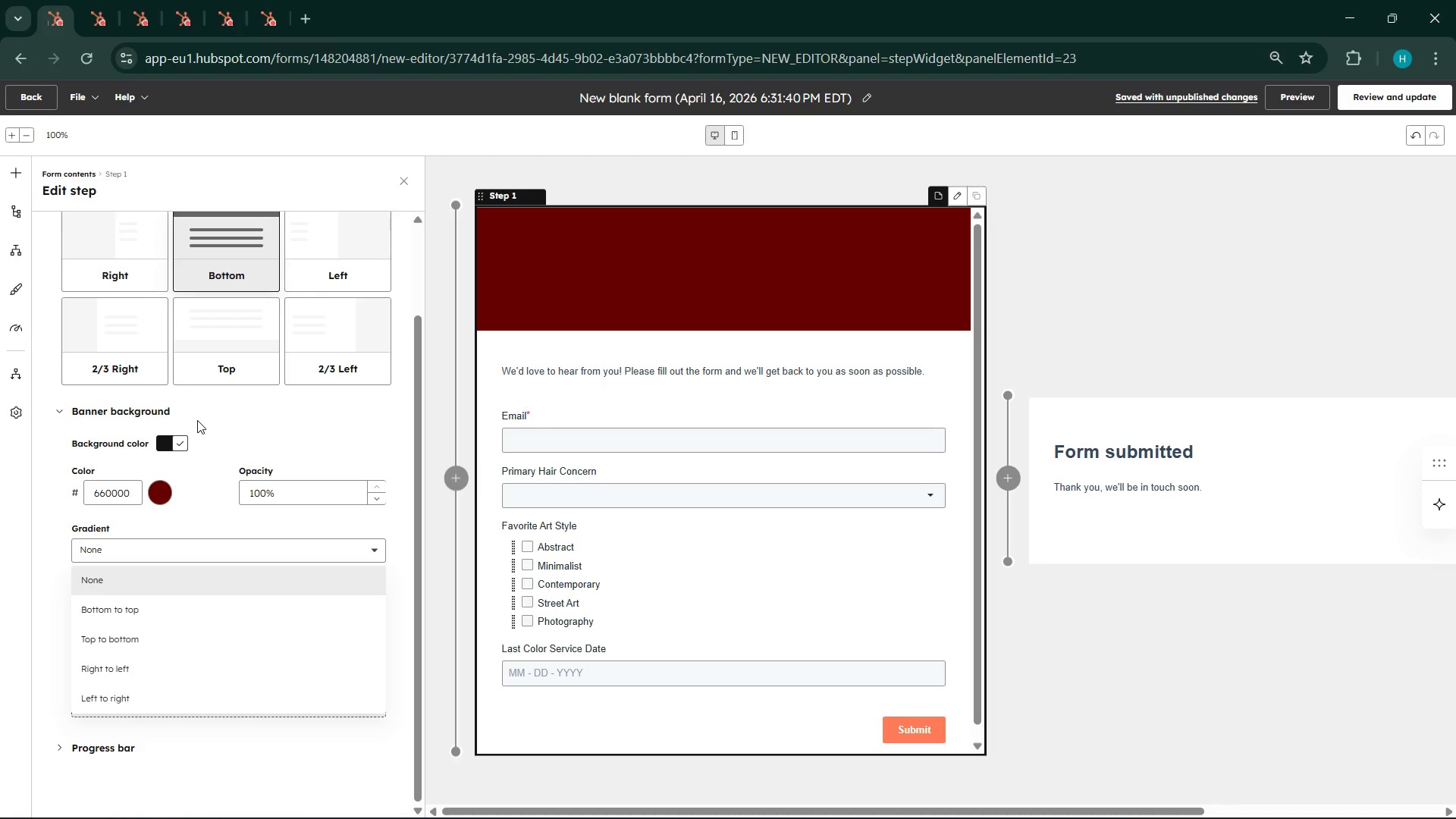 
left_click([174, 441])
 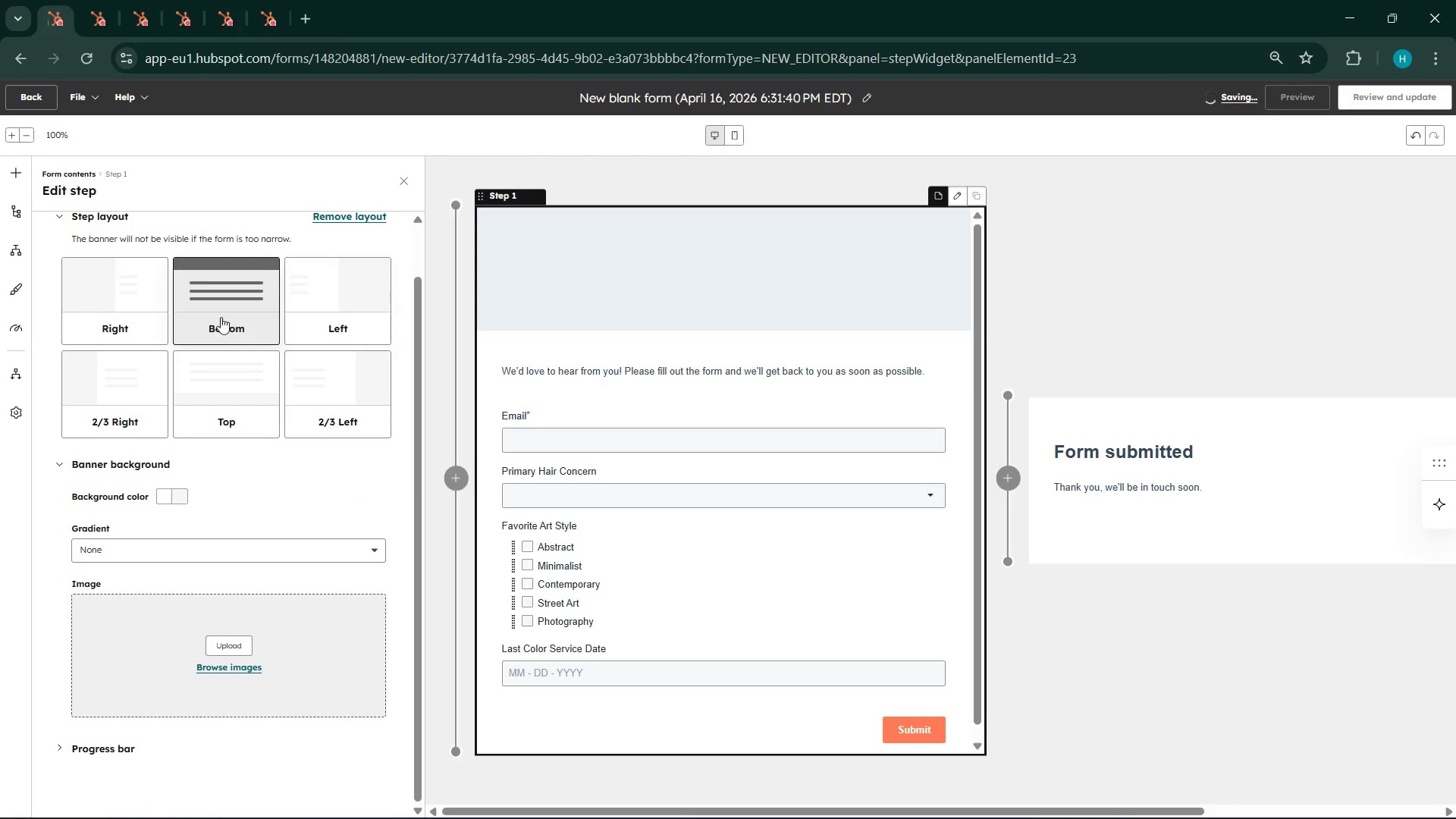 
scroll: coordinate [221, 283], scroll_direction: up, amount: 3.0
 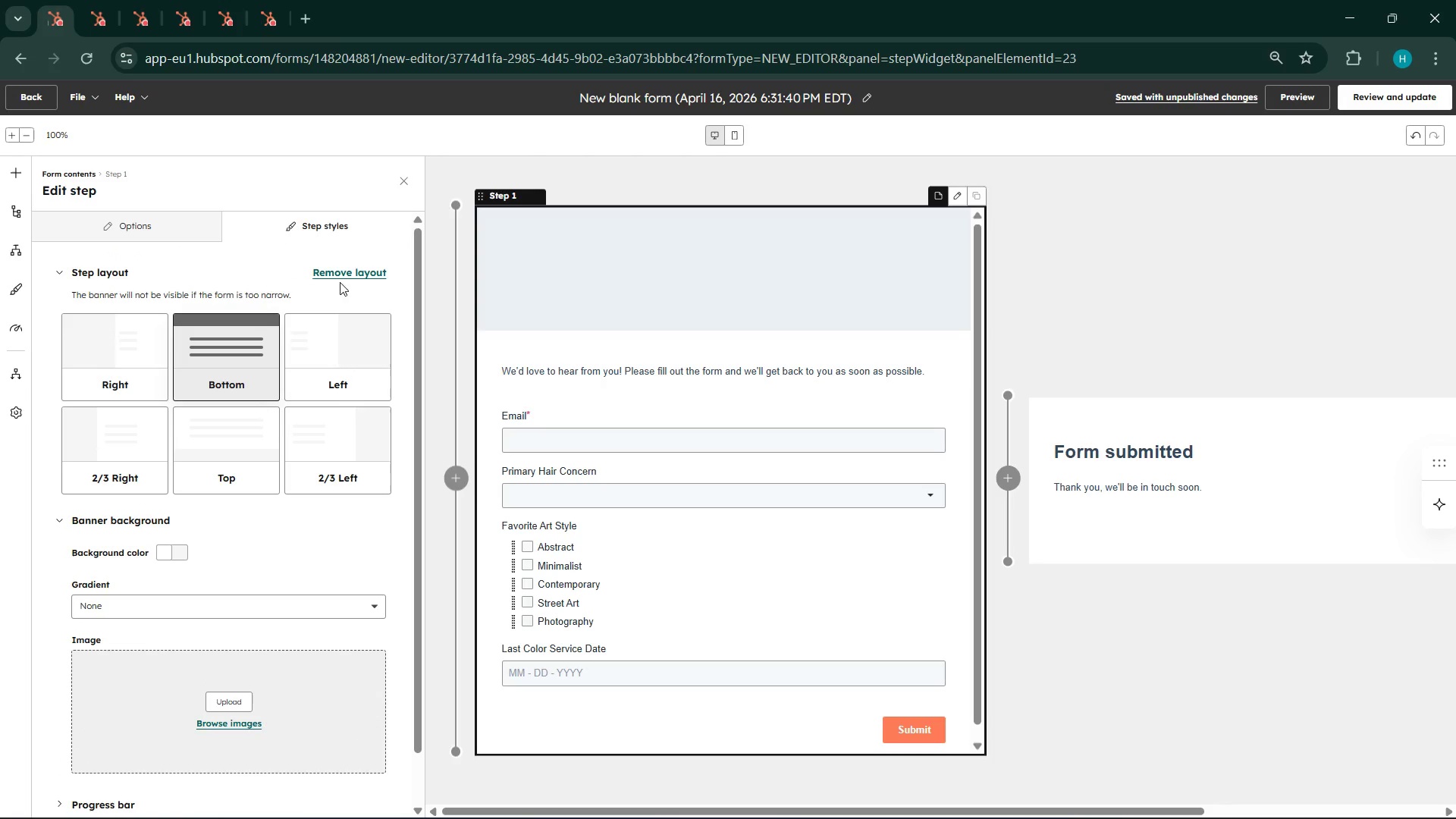 
left_click([343, 275])
 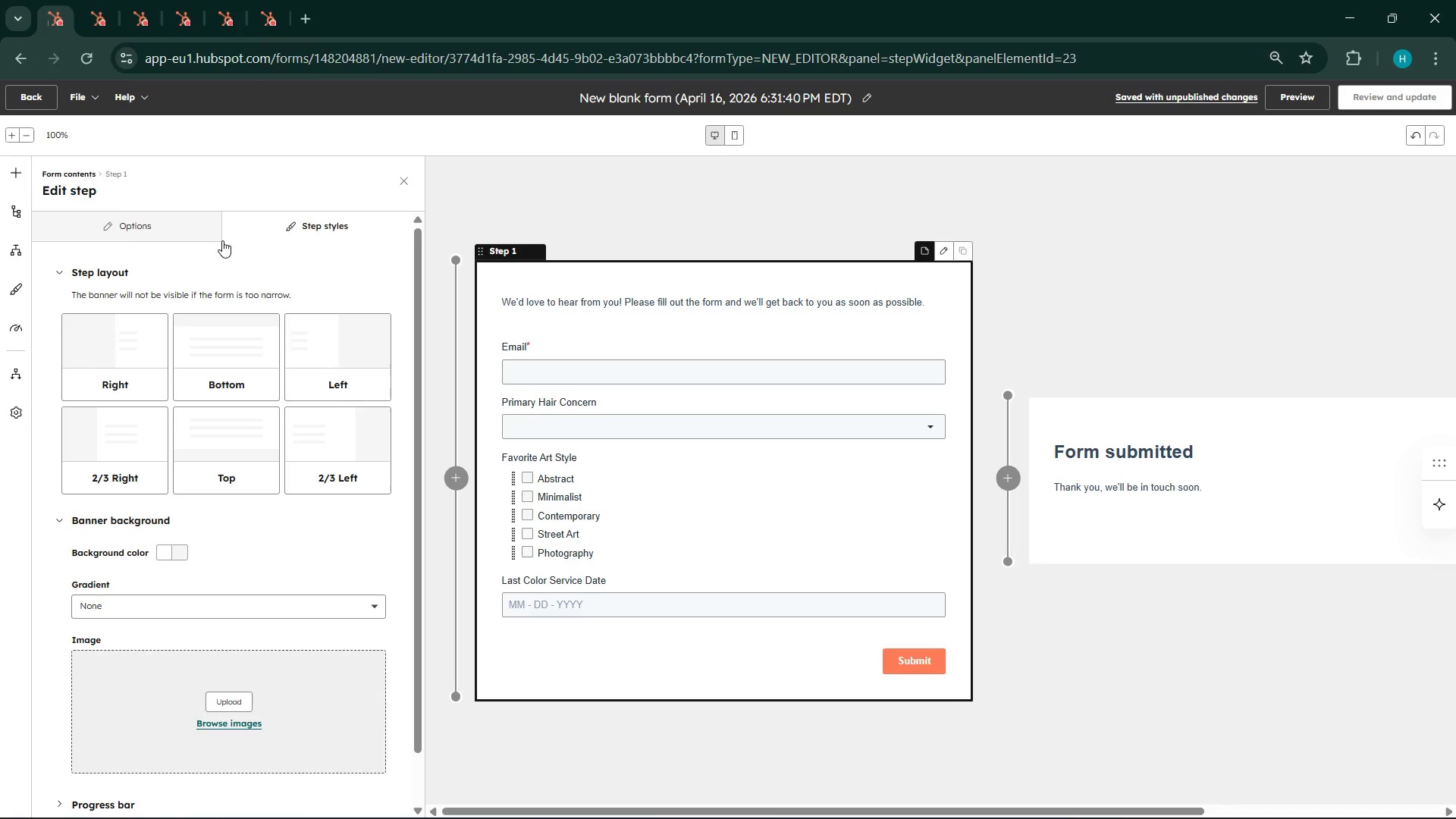 
left_click([186, 222])
 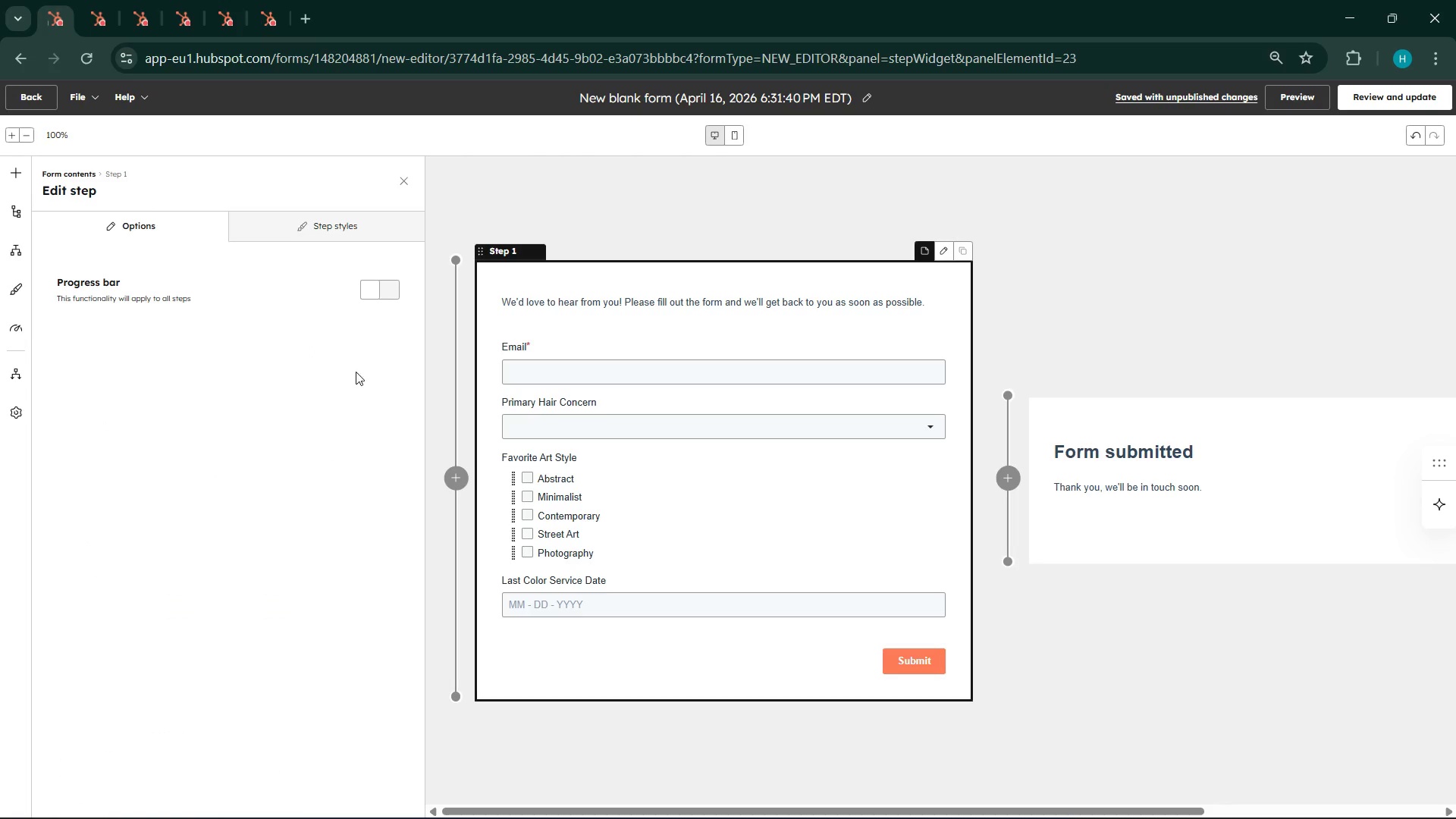 
left_click([379, 292])
 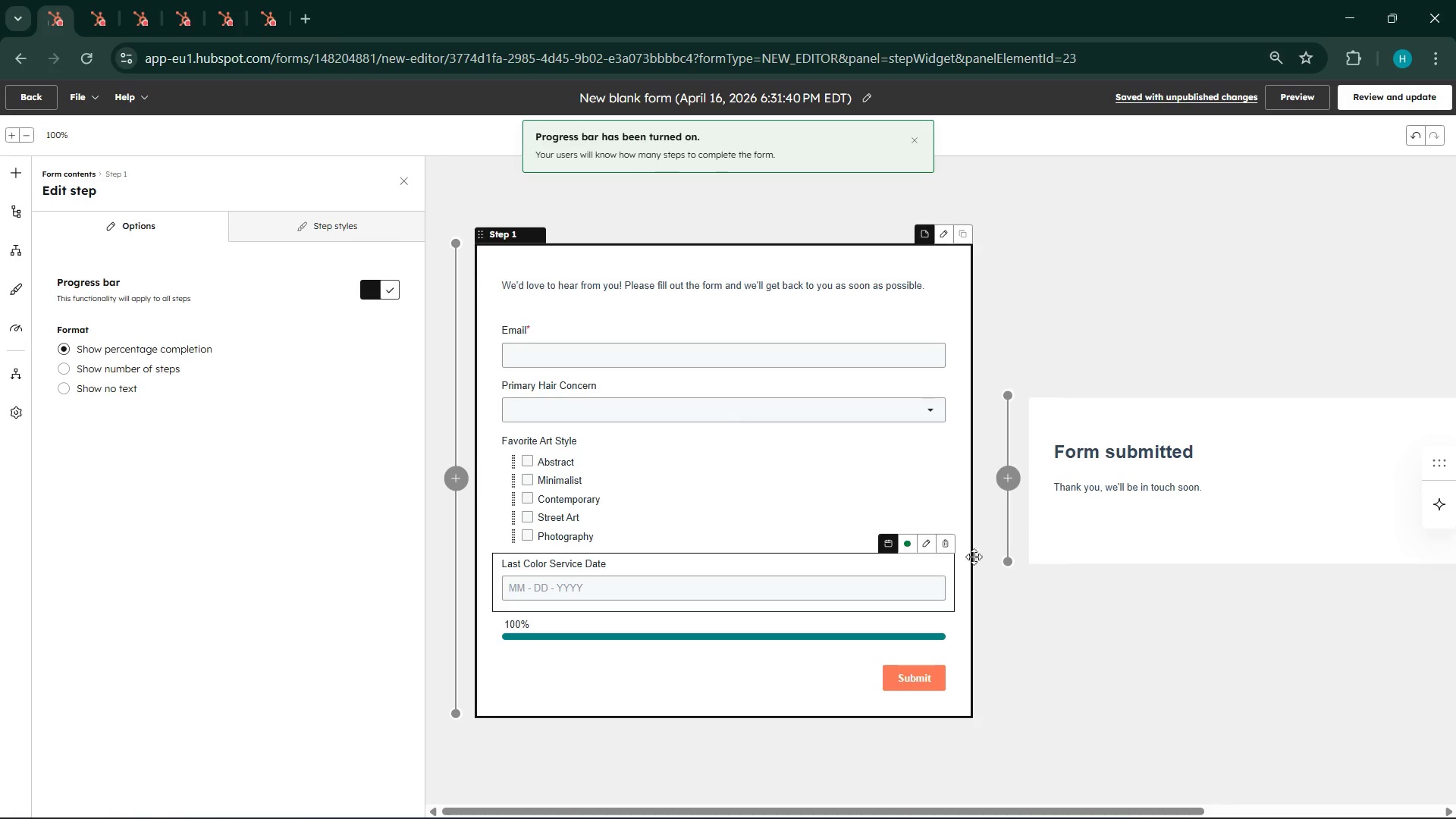 
wait(8.78)
 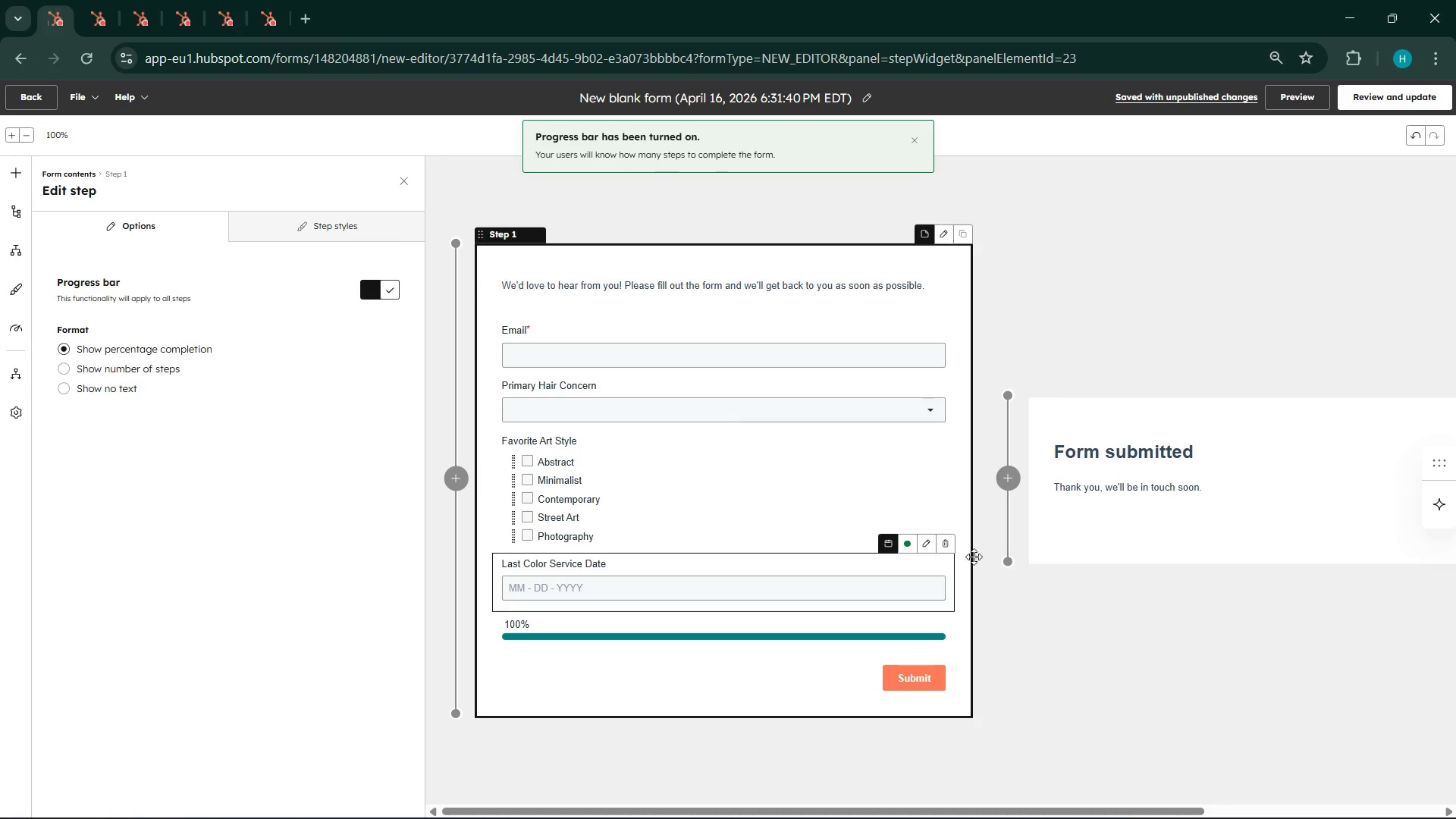 
left_click([87, 371])
 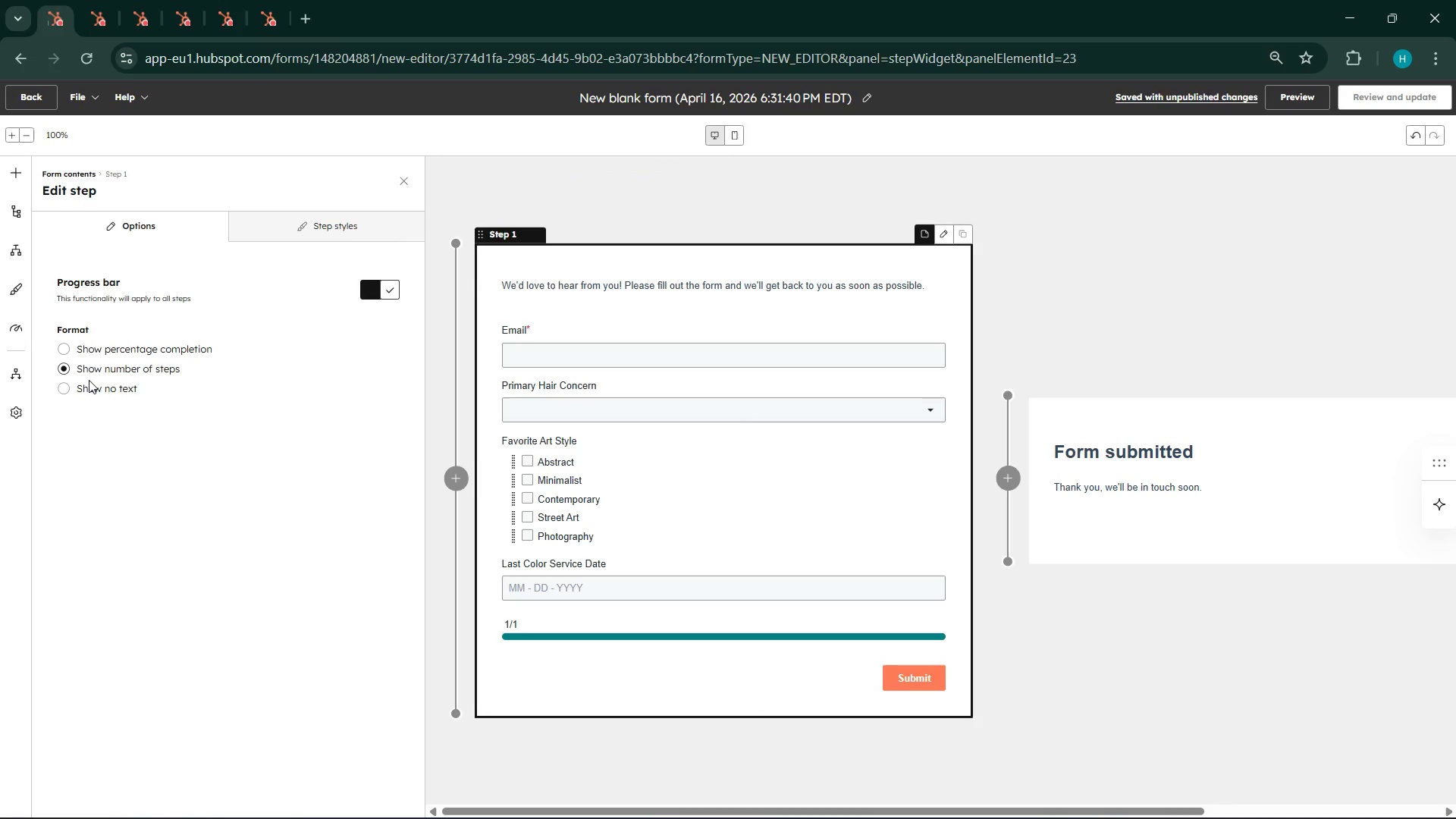 
left_click([89, 382])
 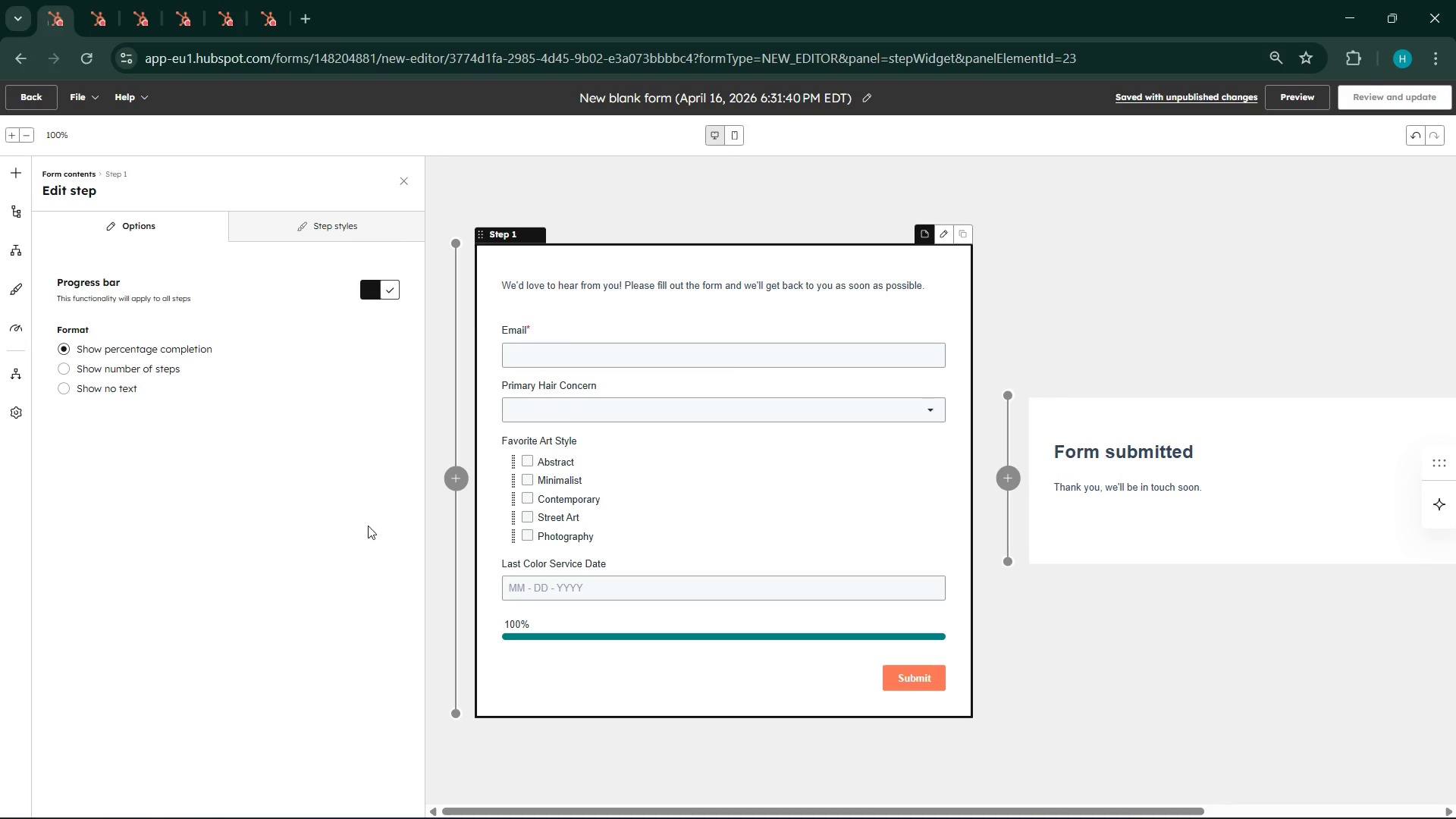 
left_click([388, 293])
 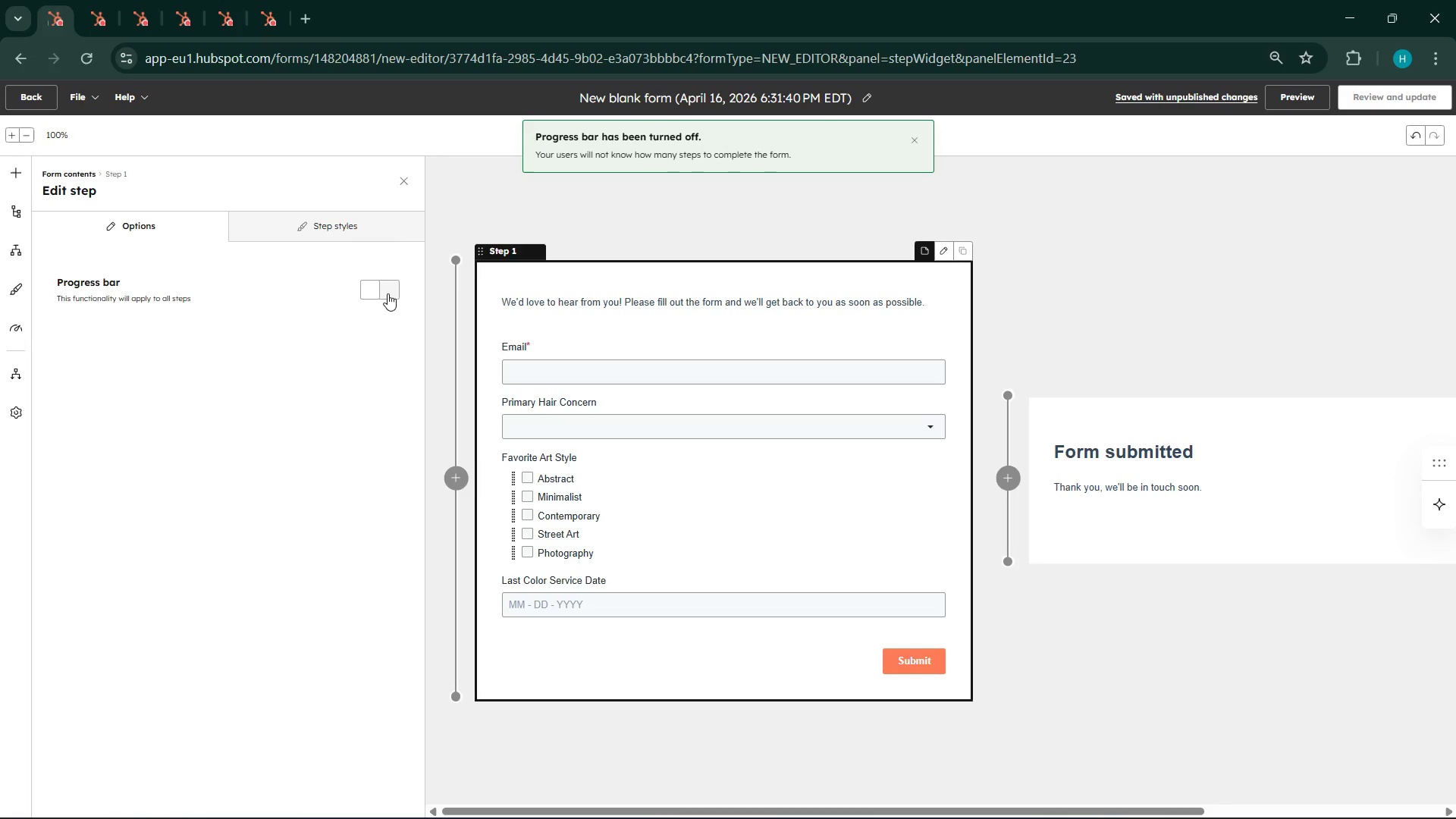 
left_click([384, 283])
 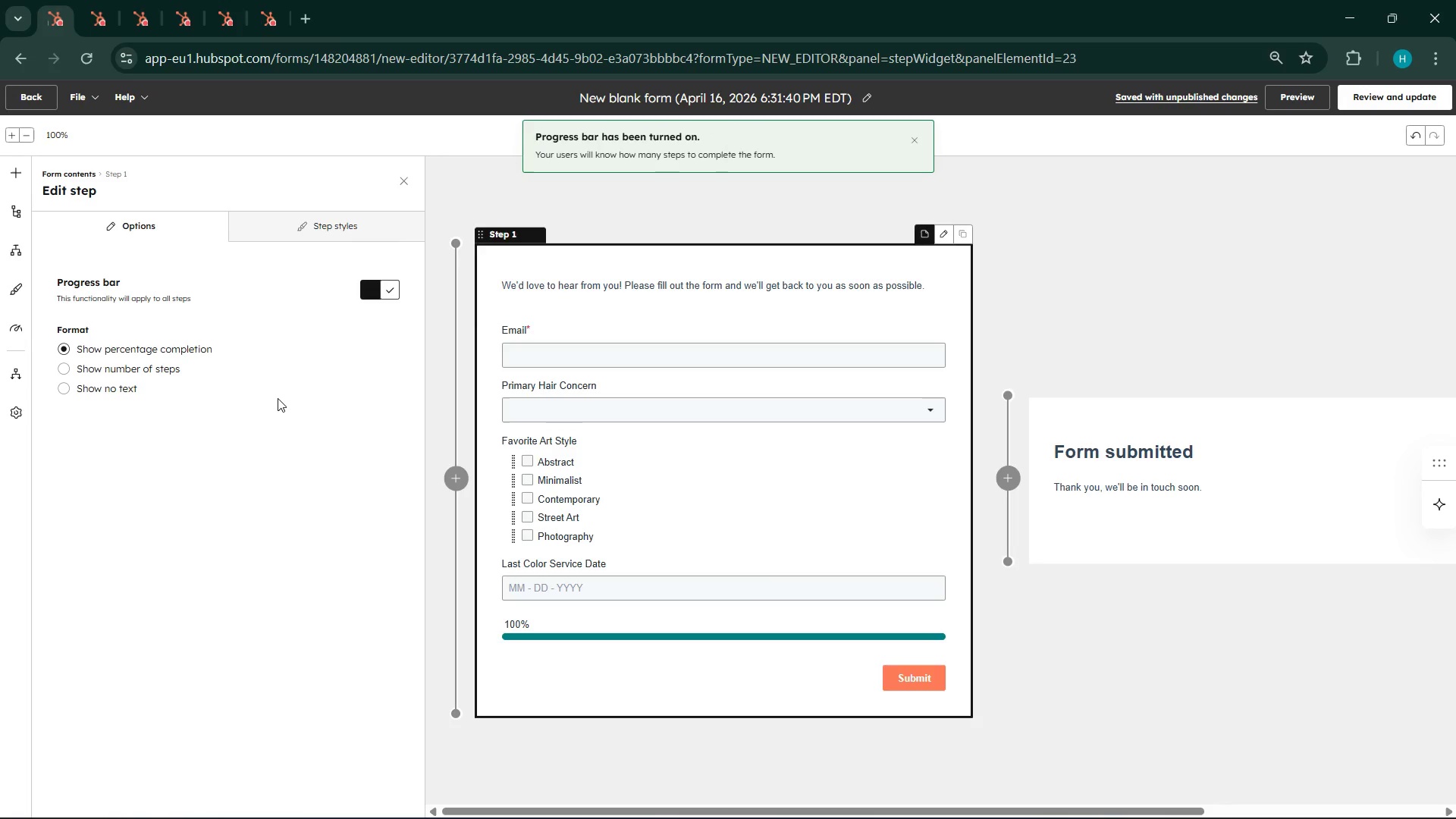 
scroll: coordinate [1227, 268], scroll_direction: up, amount: 2.0
 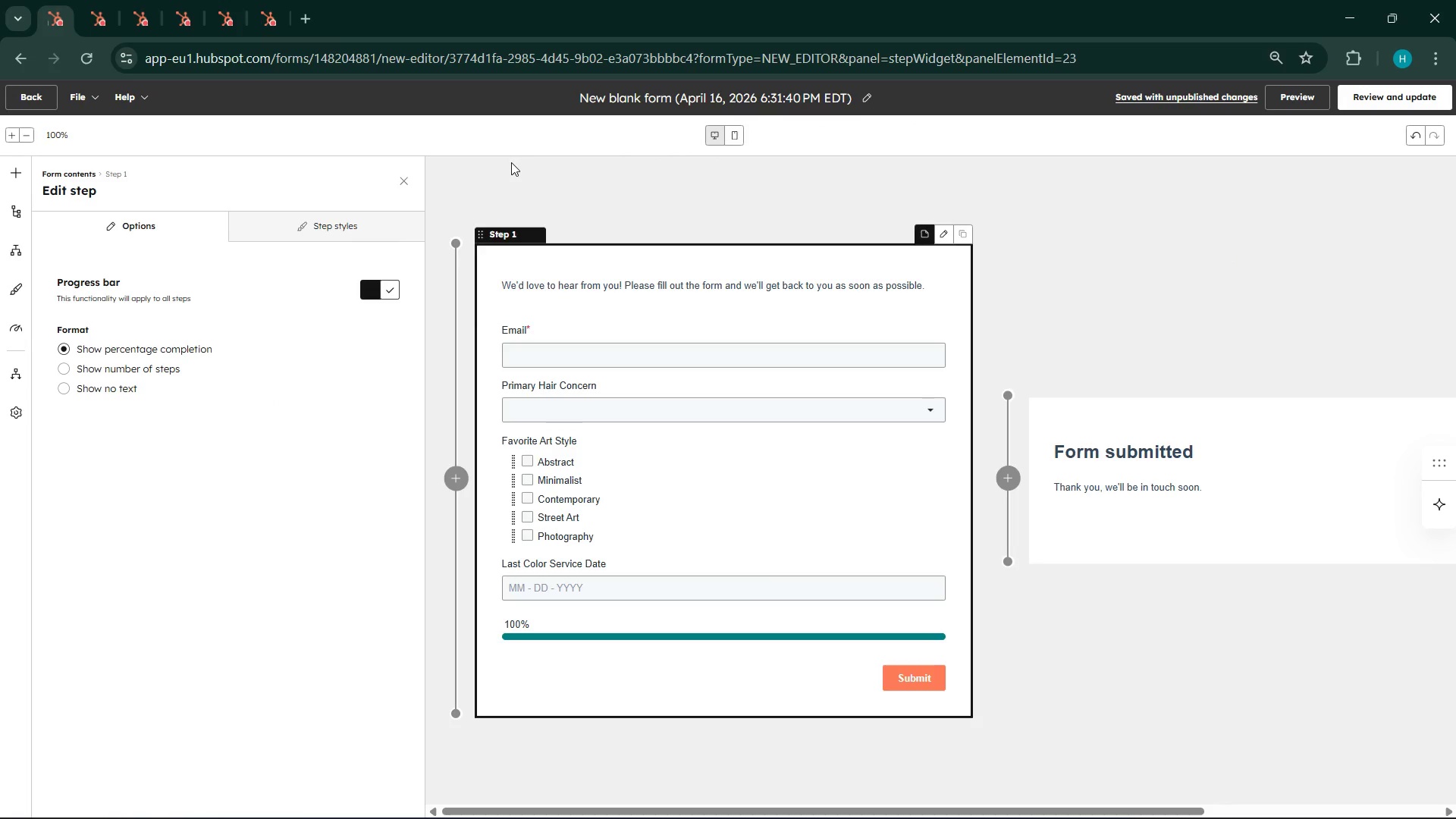 
left_click([403, 184])
 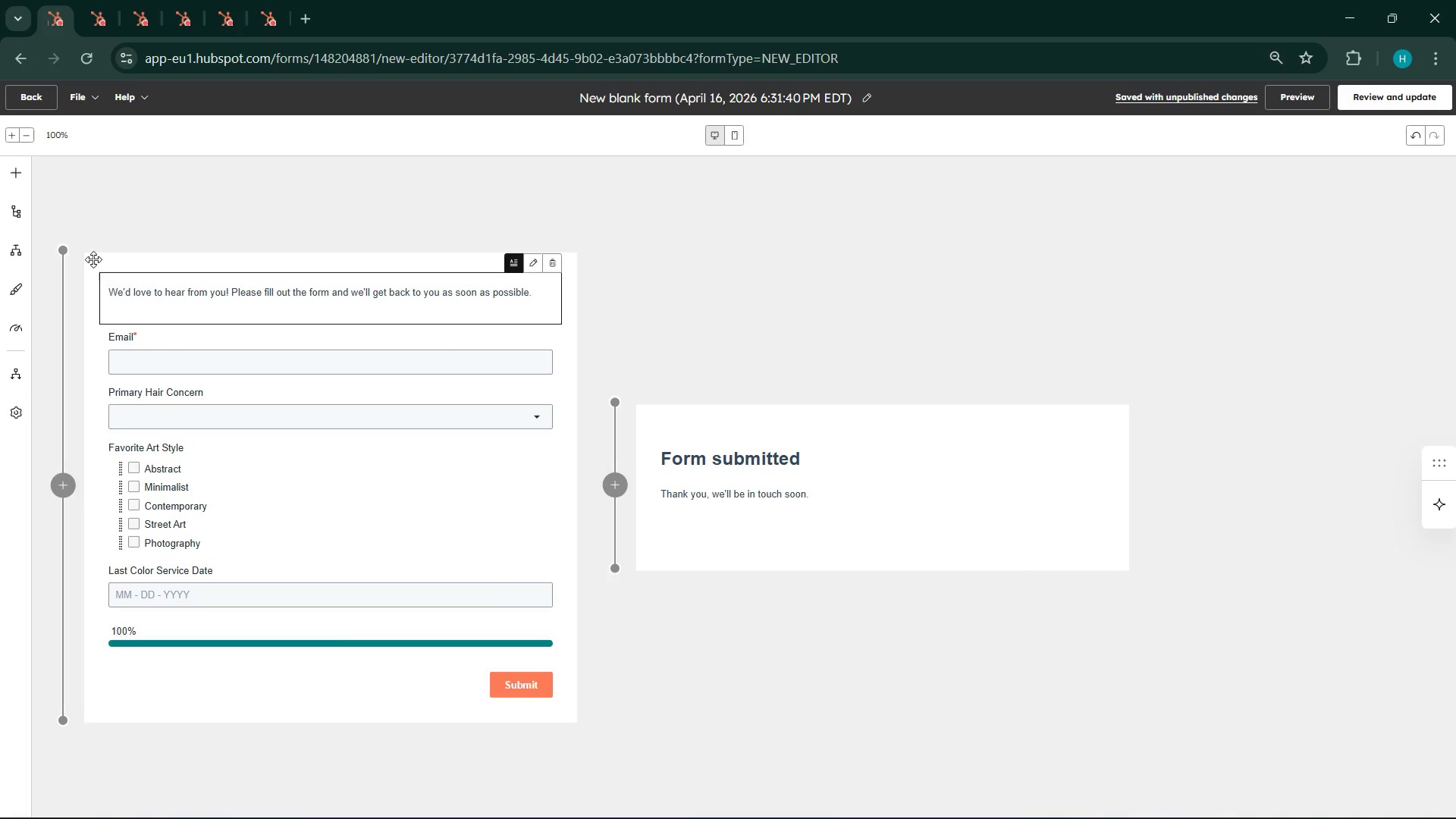 
left_click([12, 176])
 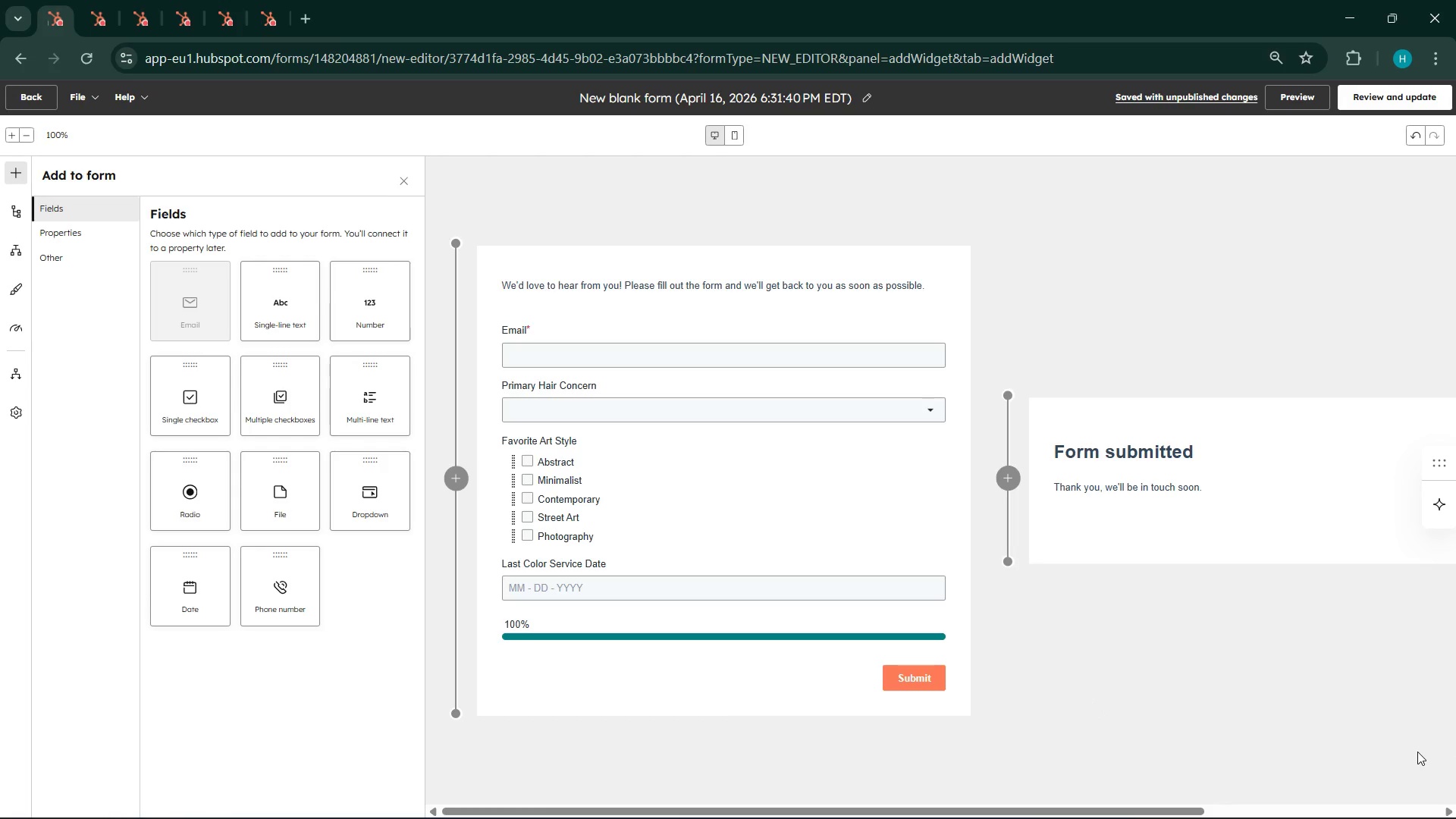 
wait(80.19)
 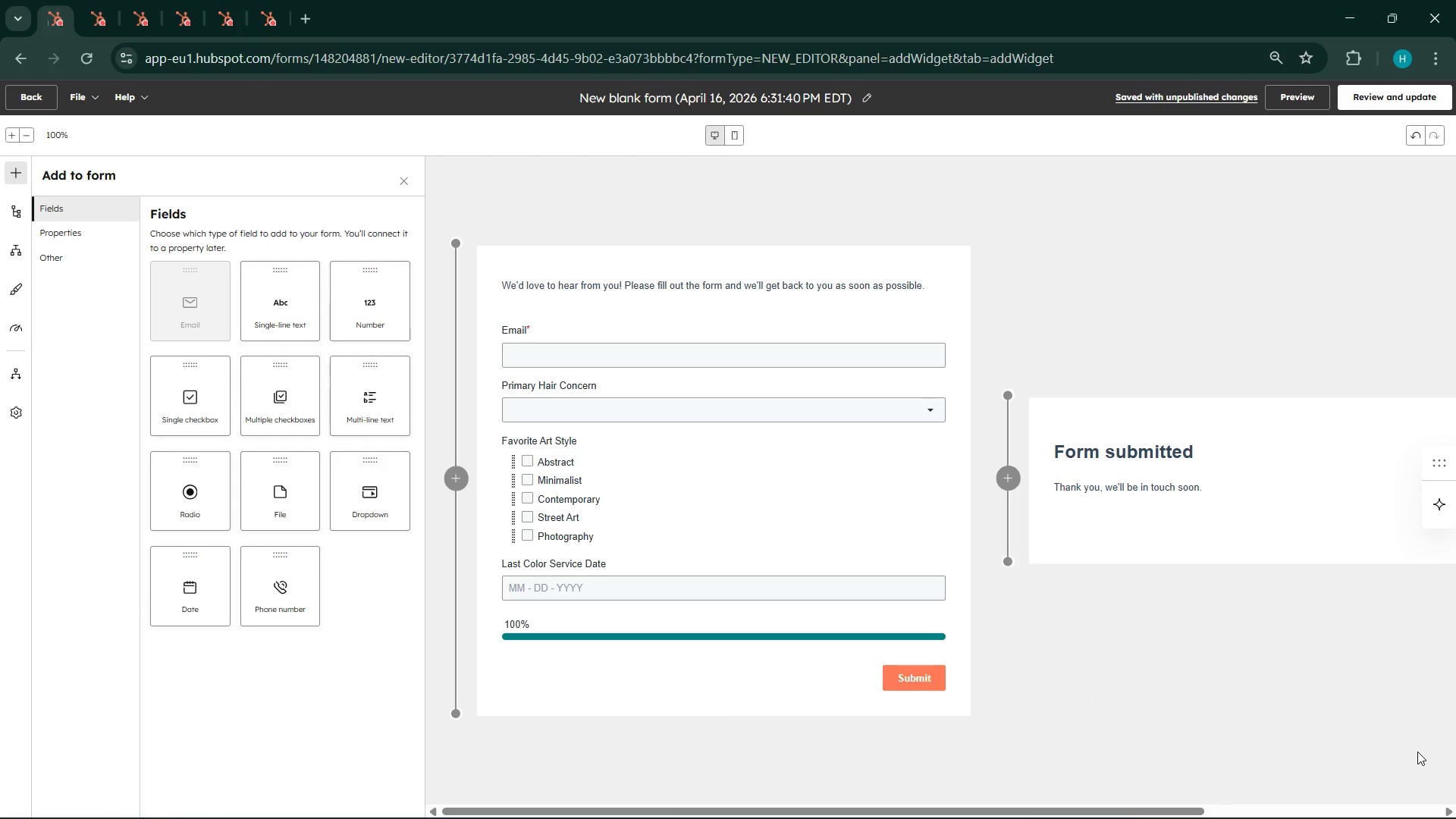 
left_click([30, 99])
 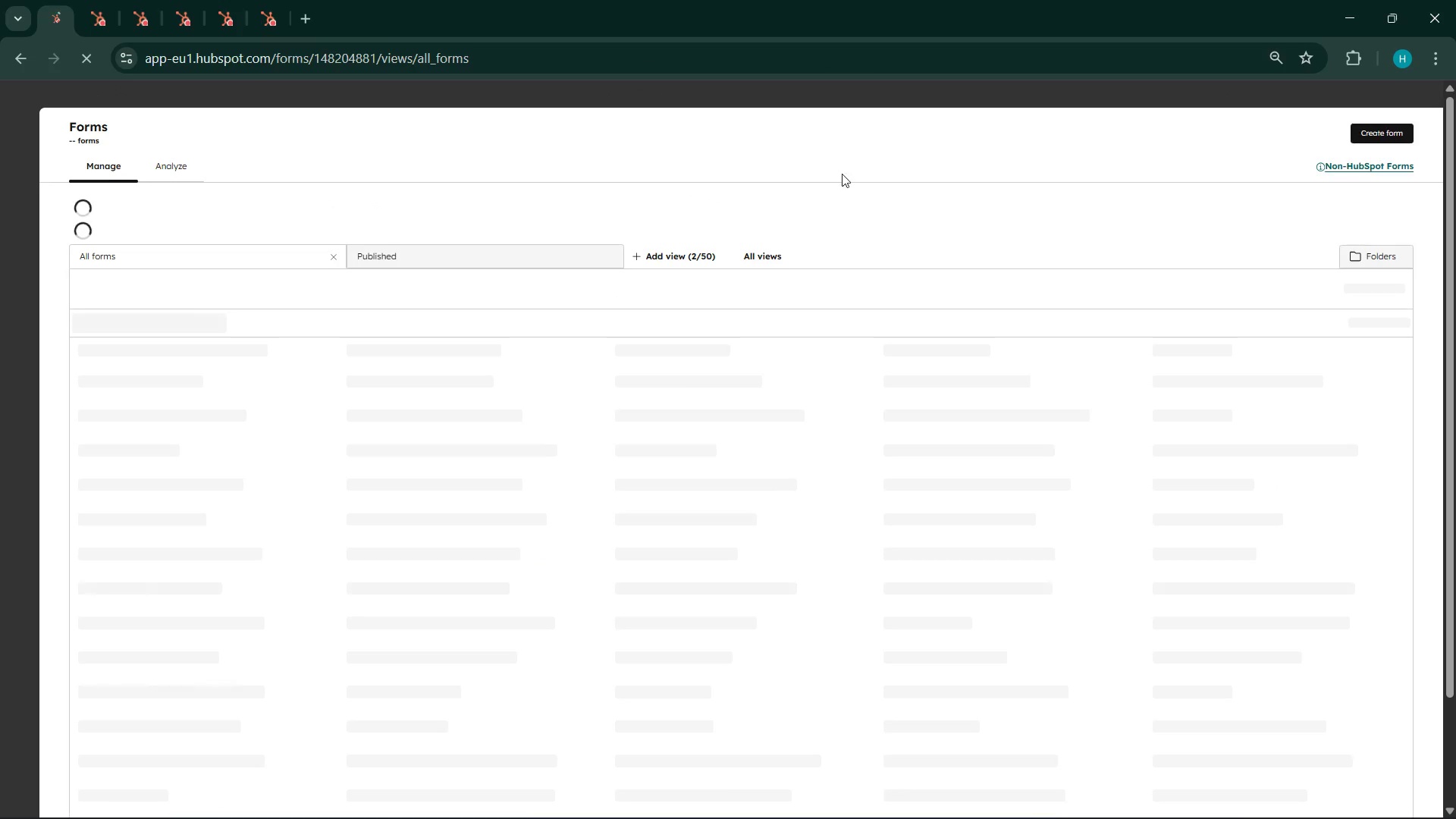 
left_click([1382, 126])
 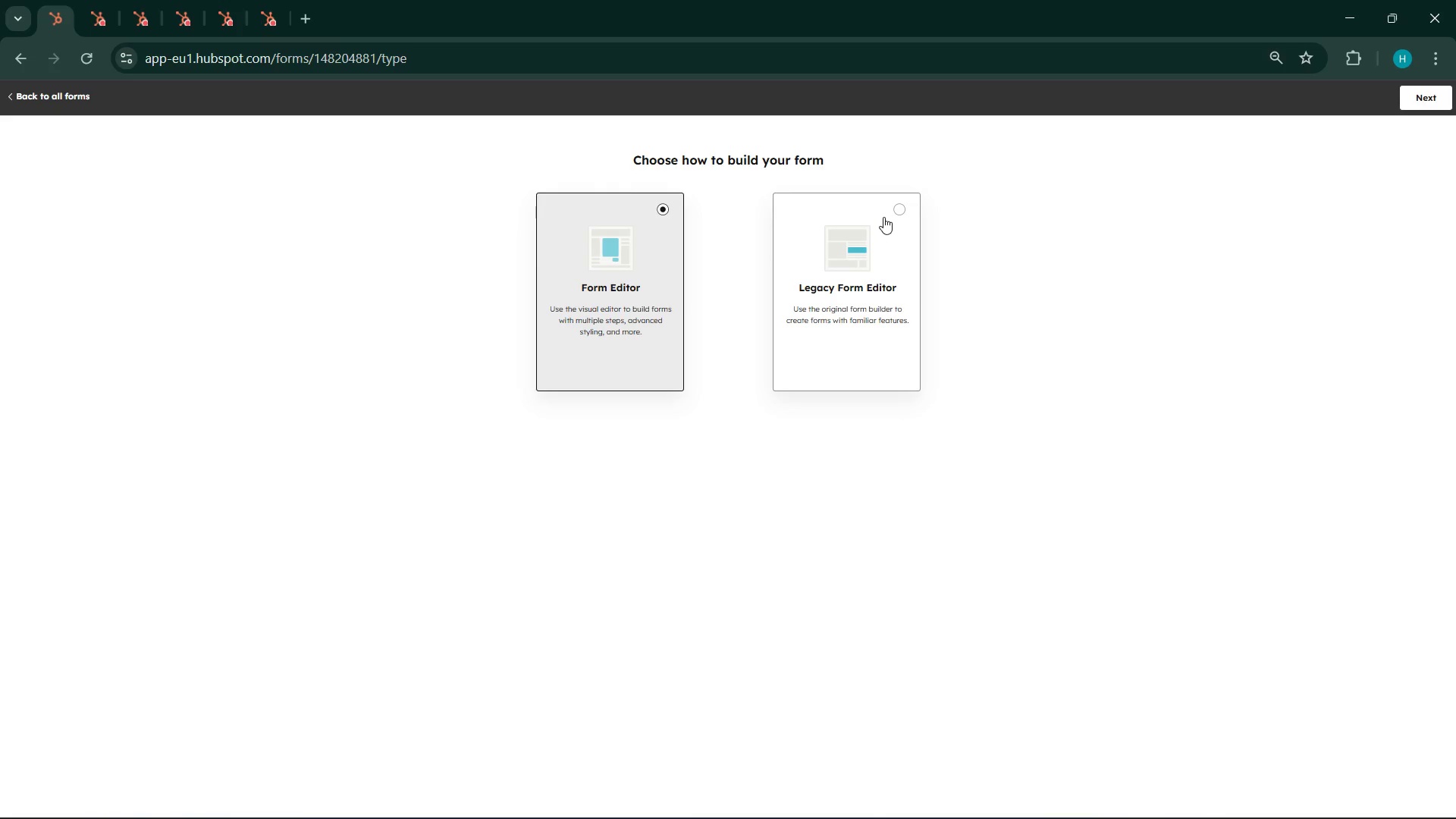 
wait(5.3)
 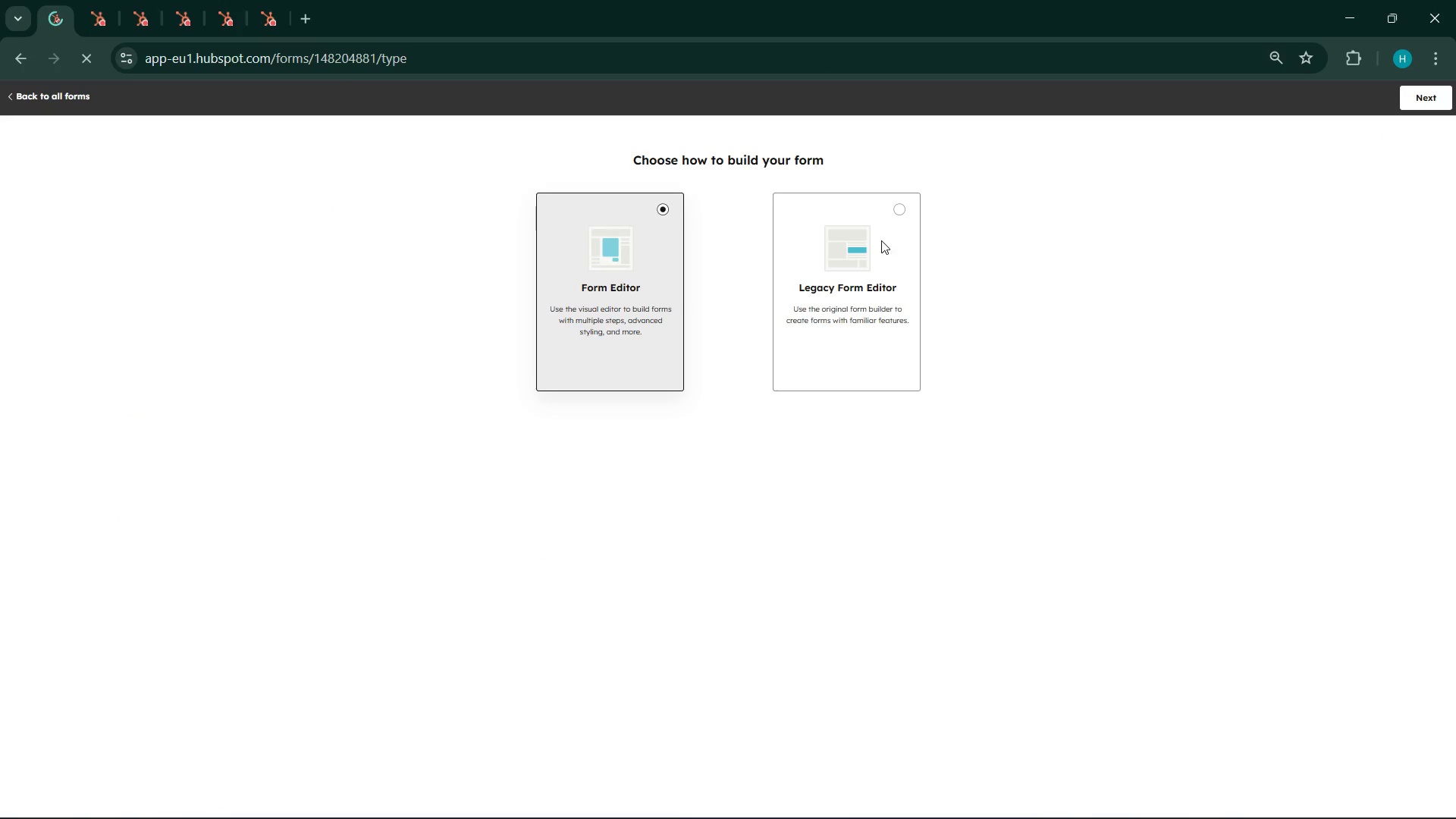 
left_click([905, 209])
 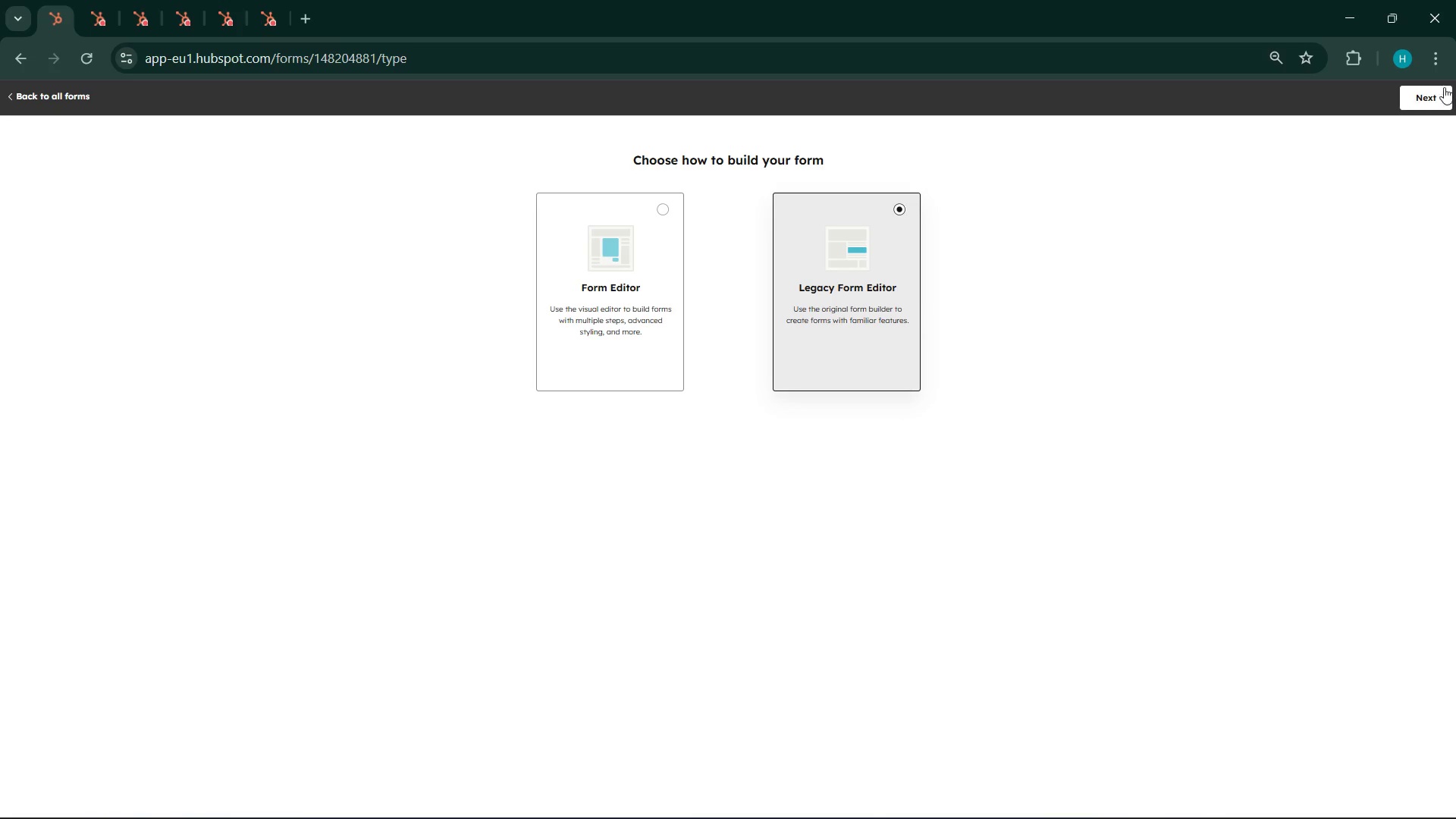 
left_click([1429, 84])
 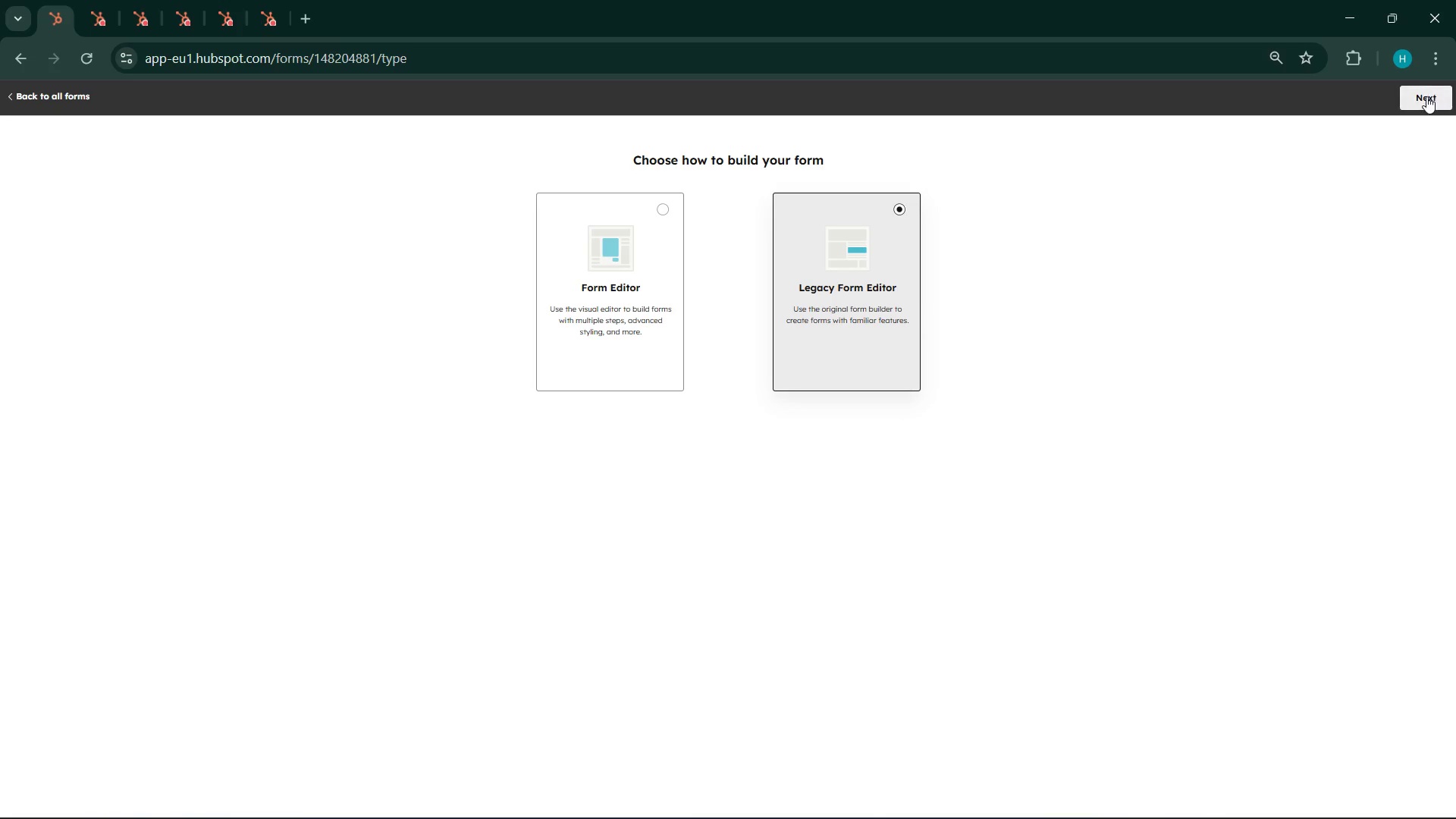 
left_click([1426, 96])
 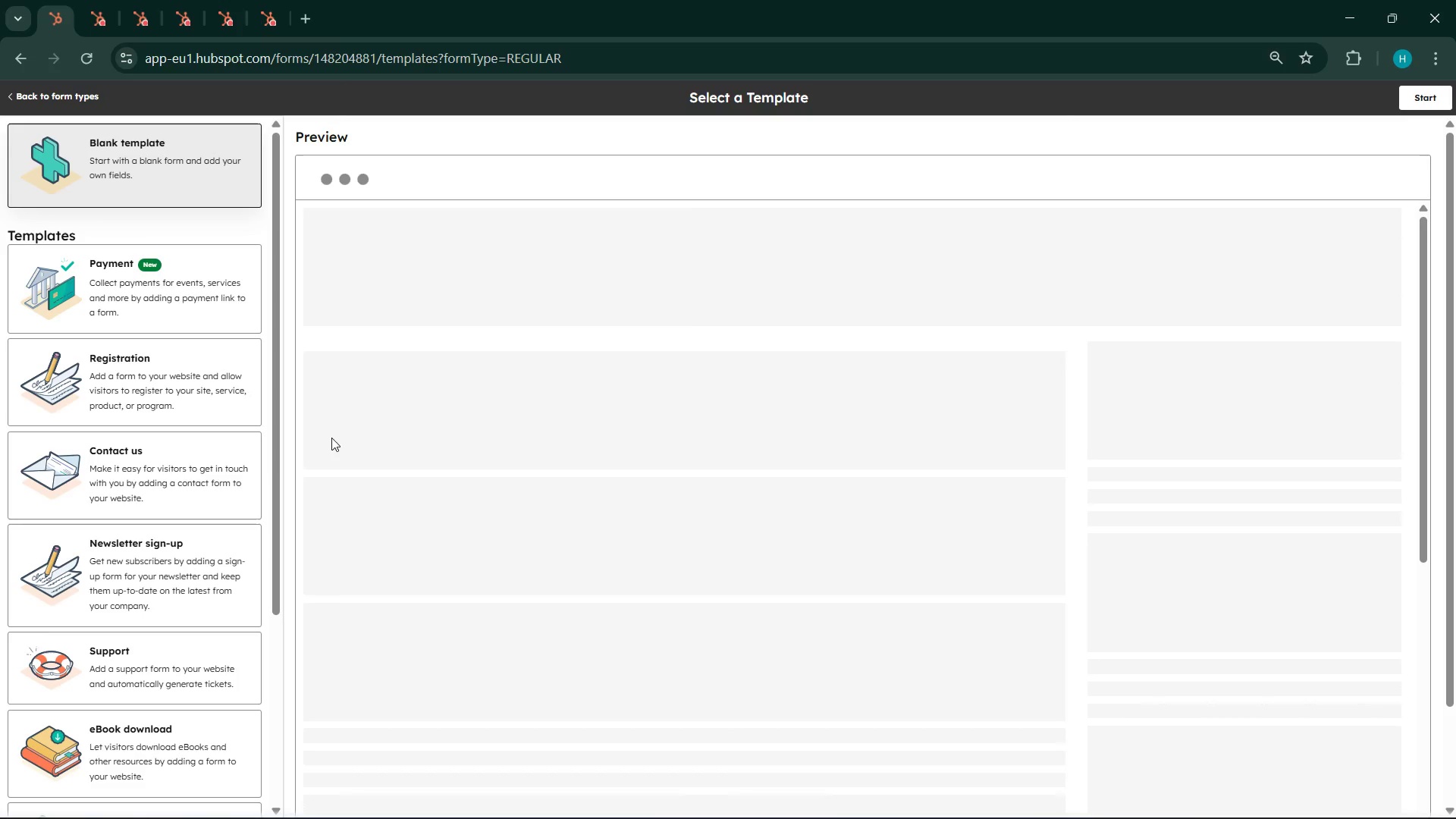 
scroll: coordinate [208, 506], scroll_direction: down, amount: 4.0
 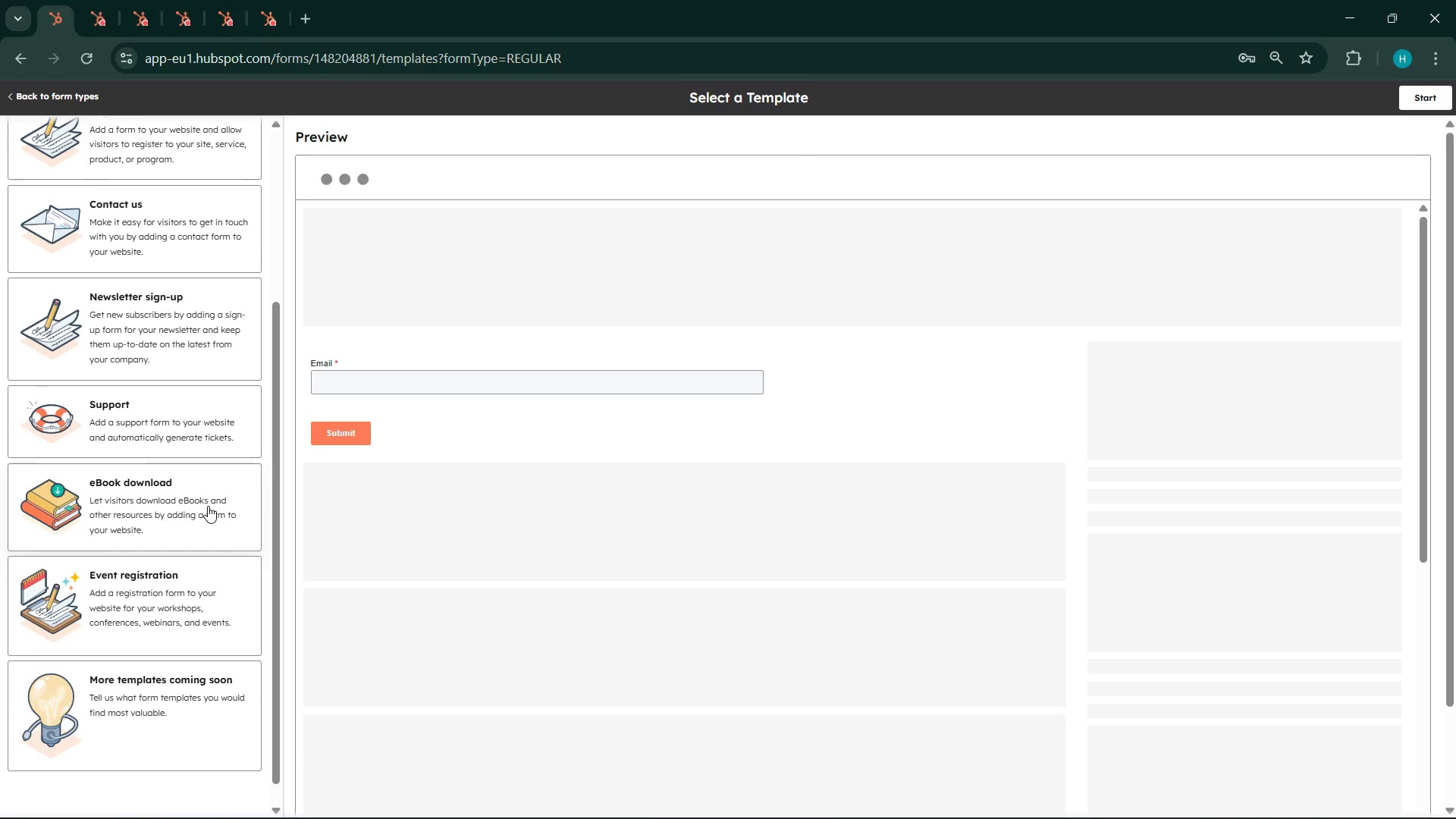 
scroll: coordinate [208, 504], scroll_direction: up, amount: 11.0
 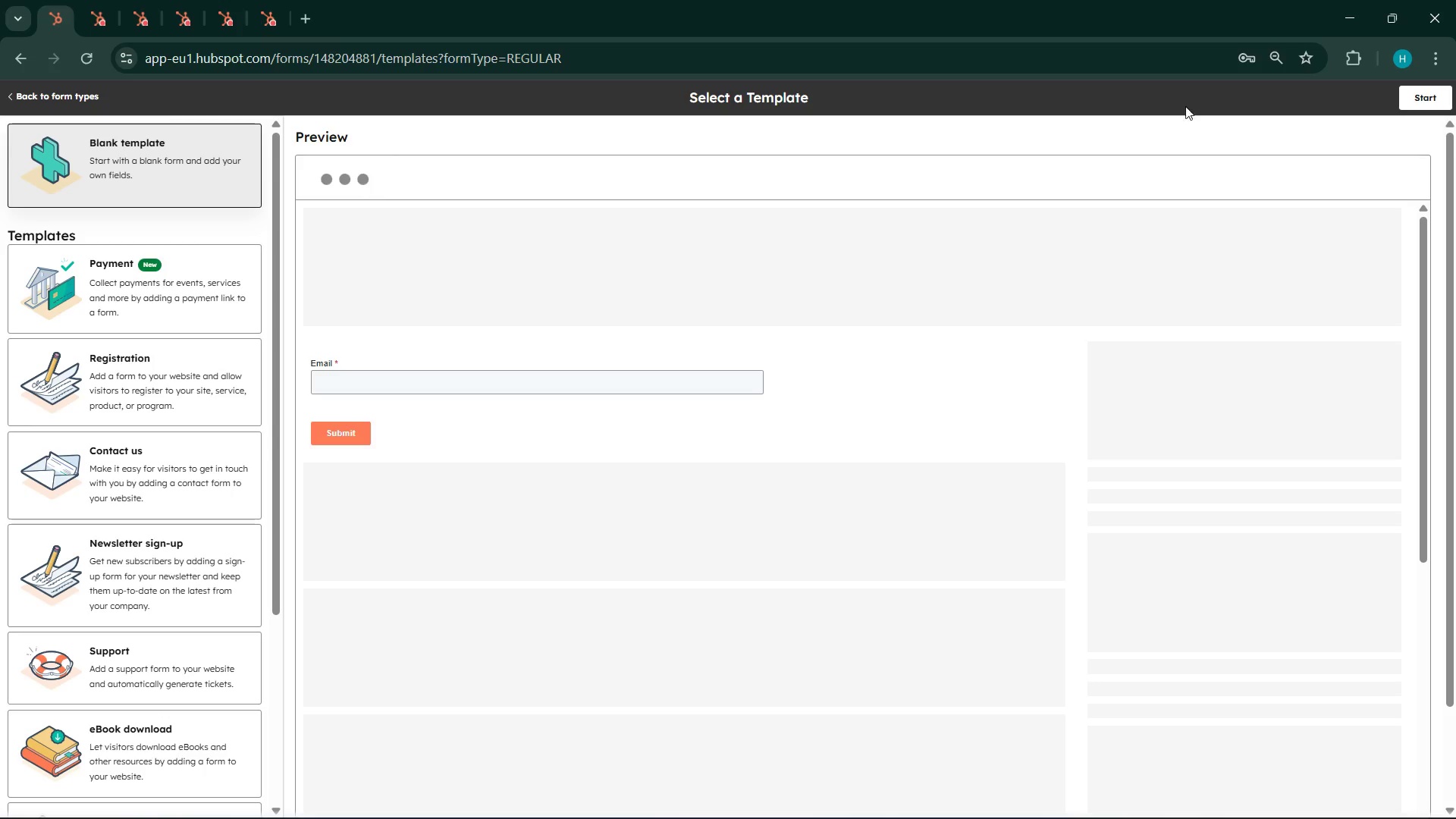 
scroll: coordinate [425, 459], scroll_direction: down, amount: 3.0
 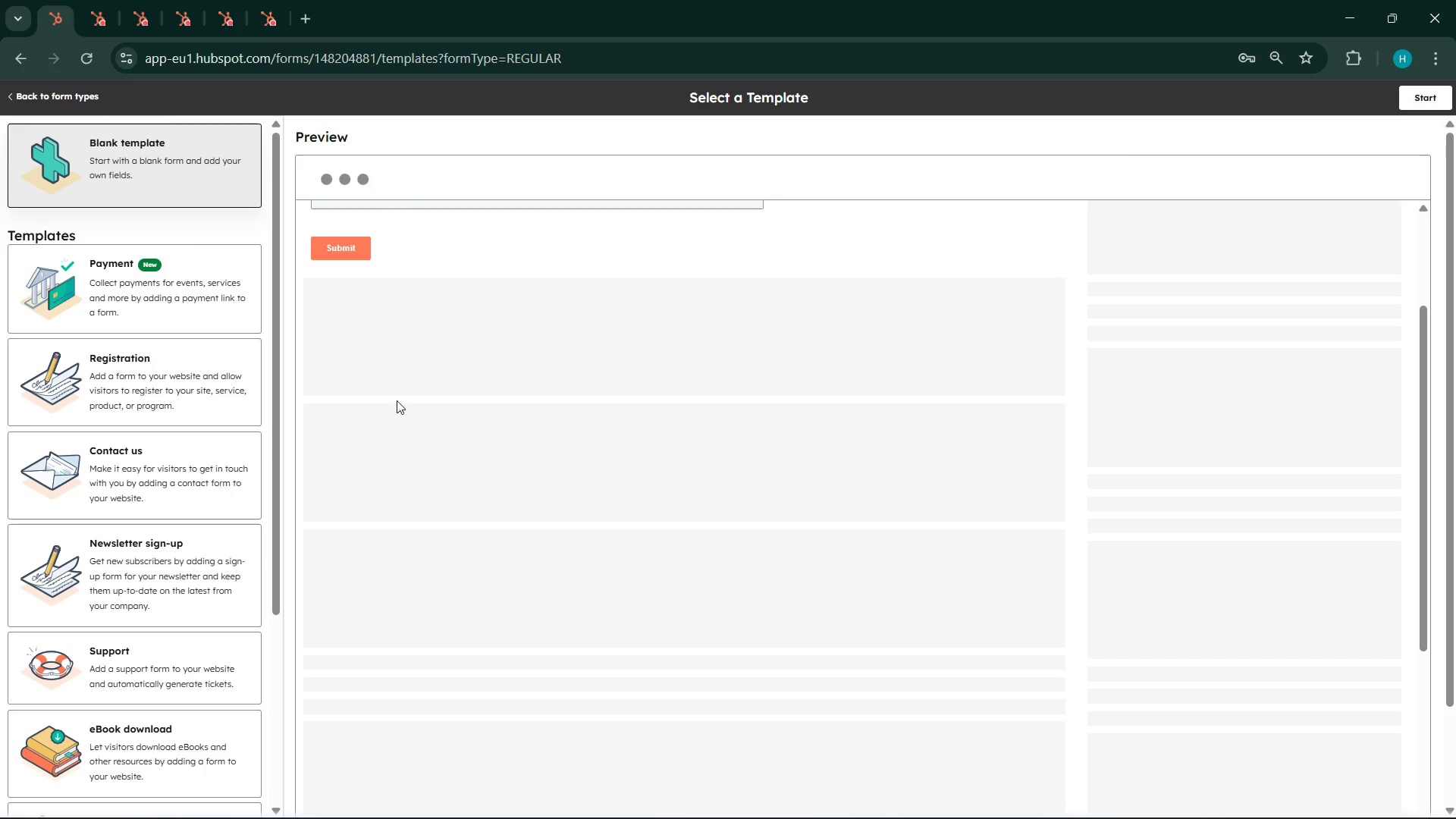 
scroll: coordinate [396, 400], scroll_direction: up, amount: 6.0
 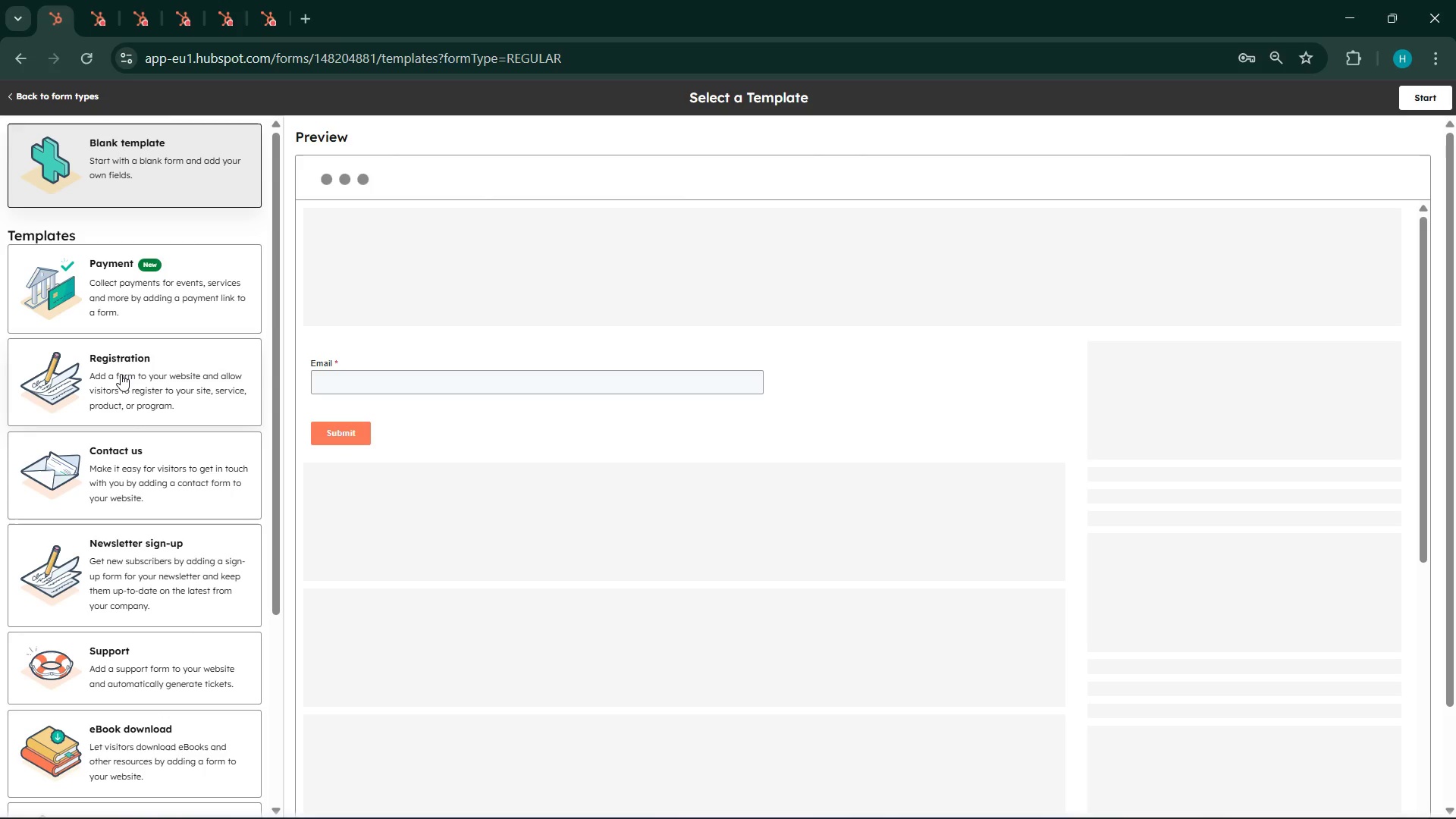 
left_click([121, 374])
 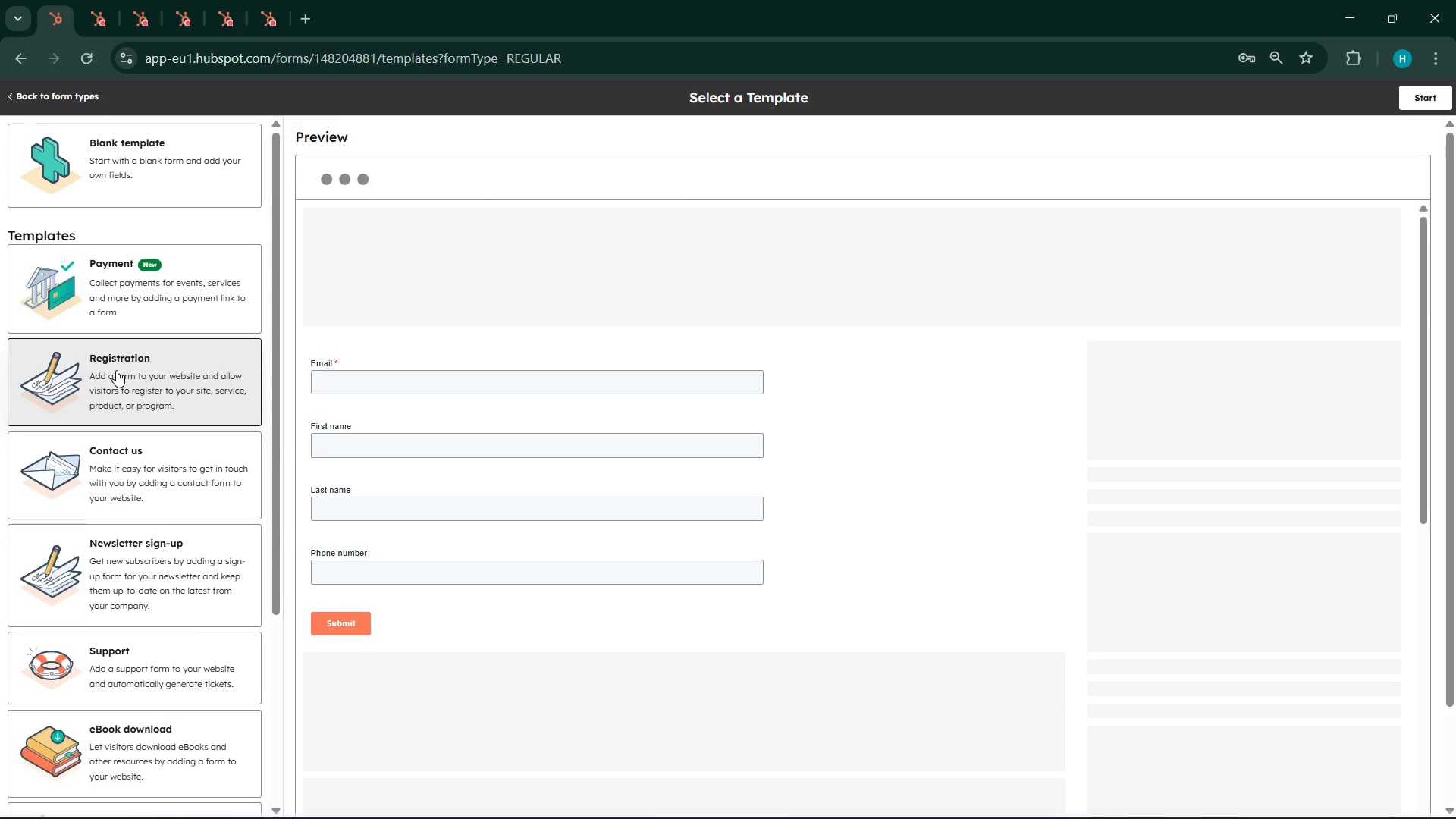 
scroll: coordinate [116, 370], scroll_direction: down, amount: 2.0
 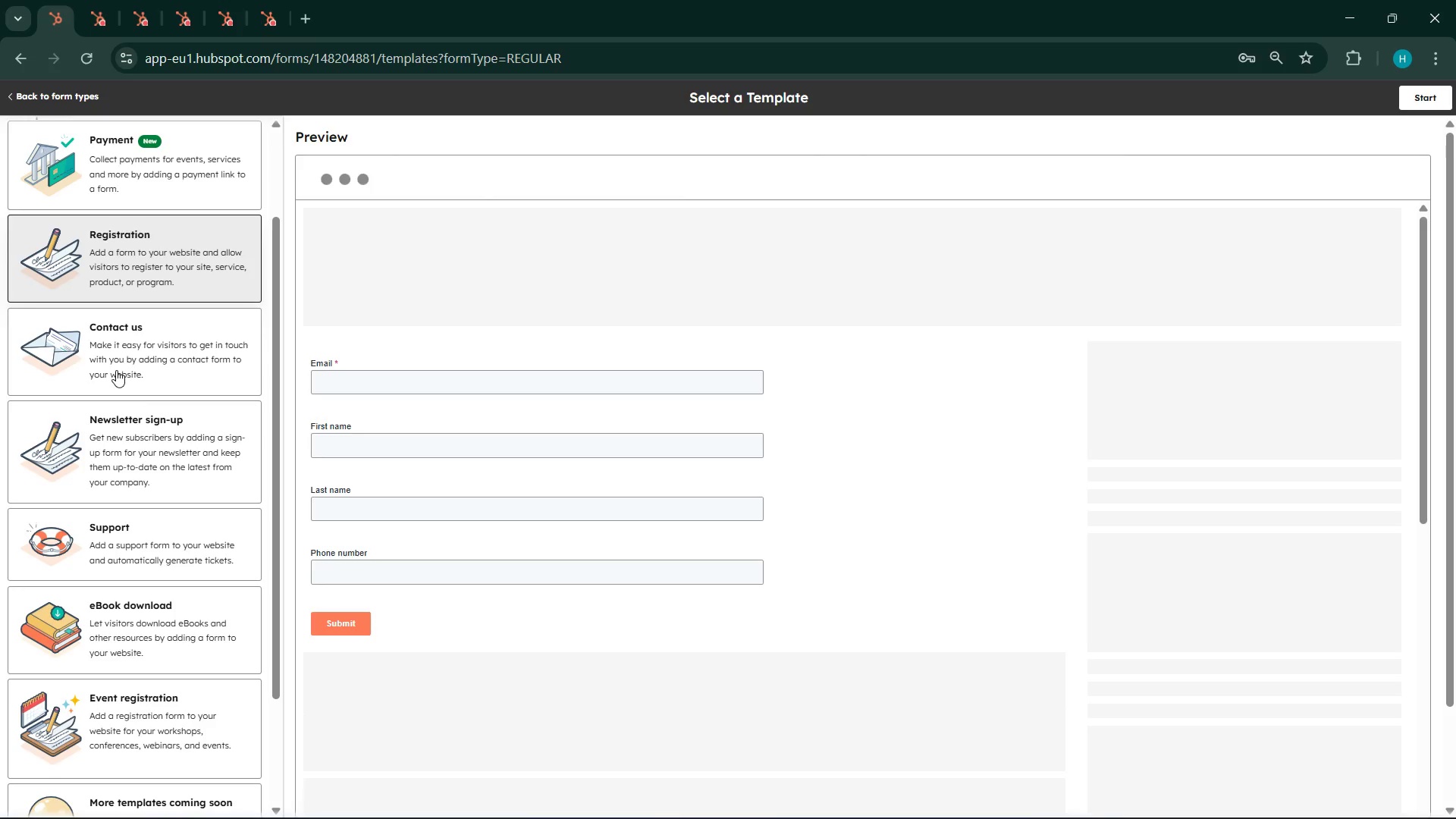 
left_click([116, 384])
 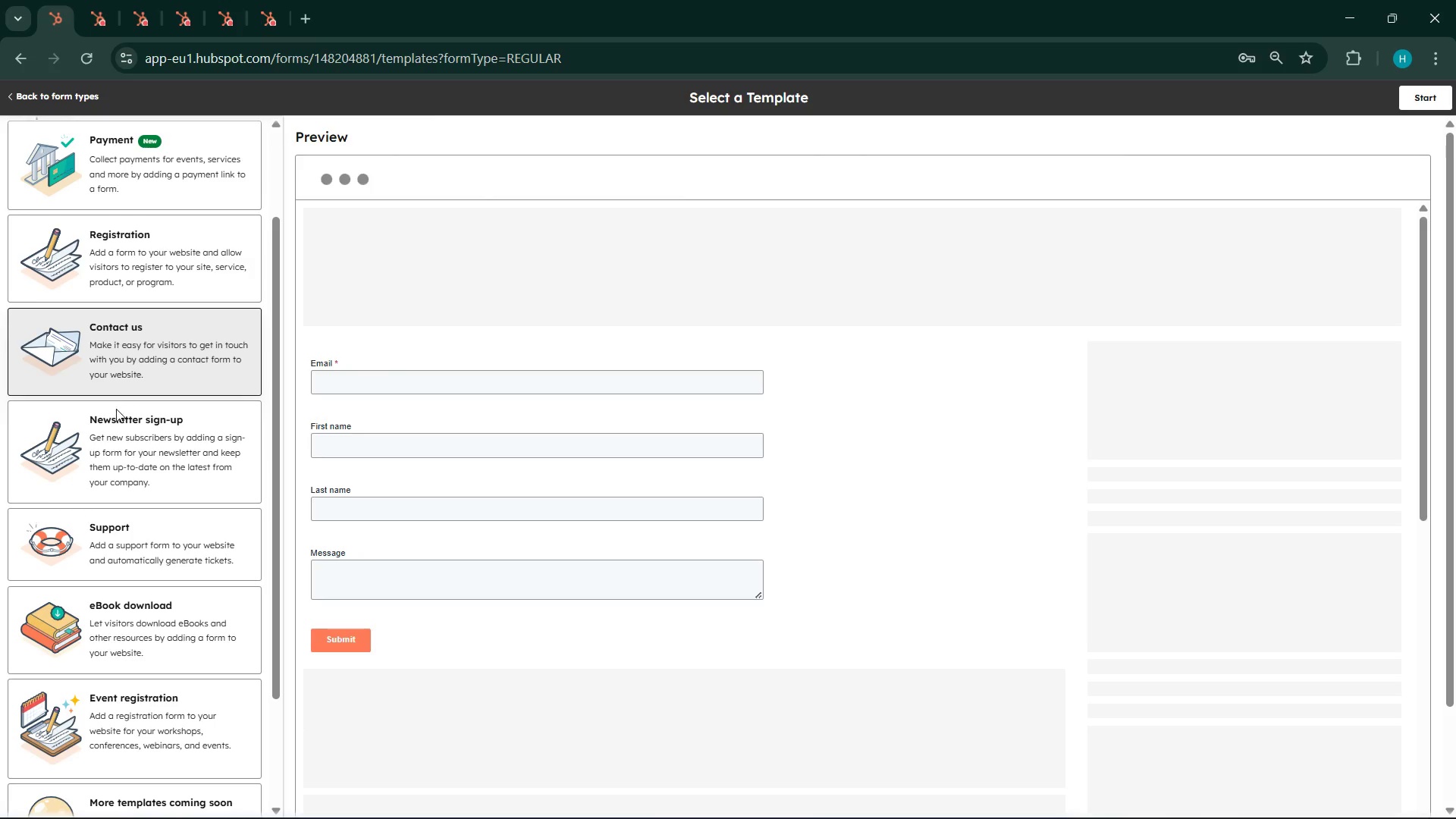 
left_click([111, 421])
 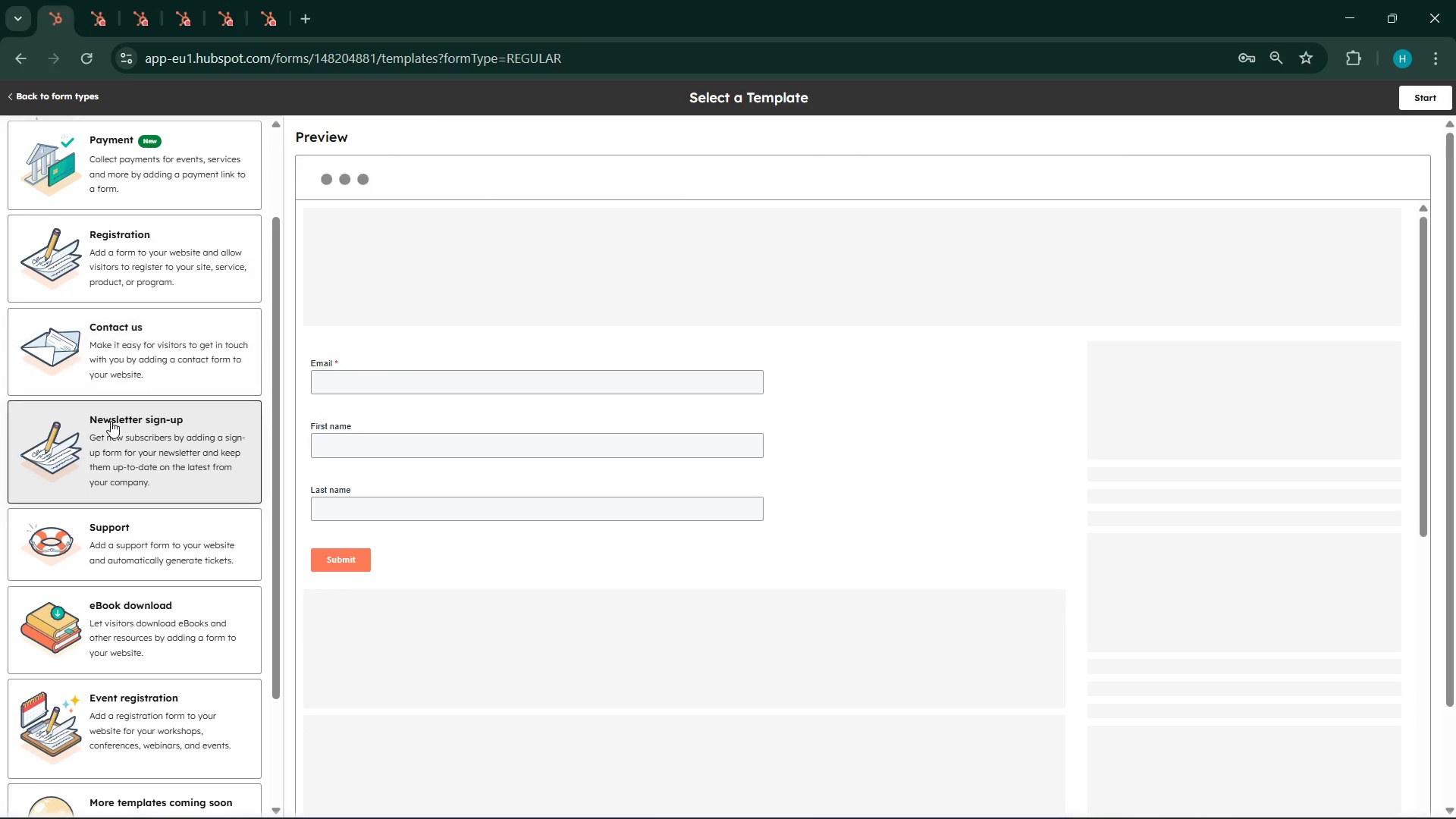 
scroll: coordinate [111, 421], scroll_direction: down, amount: 2.0
 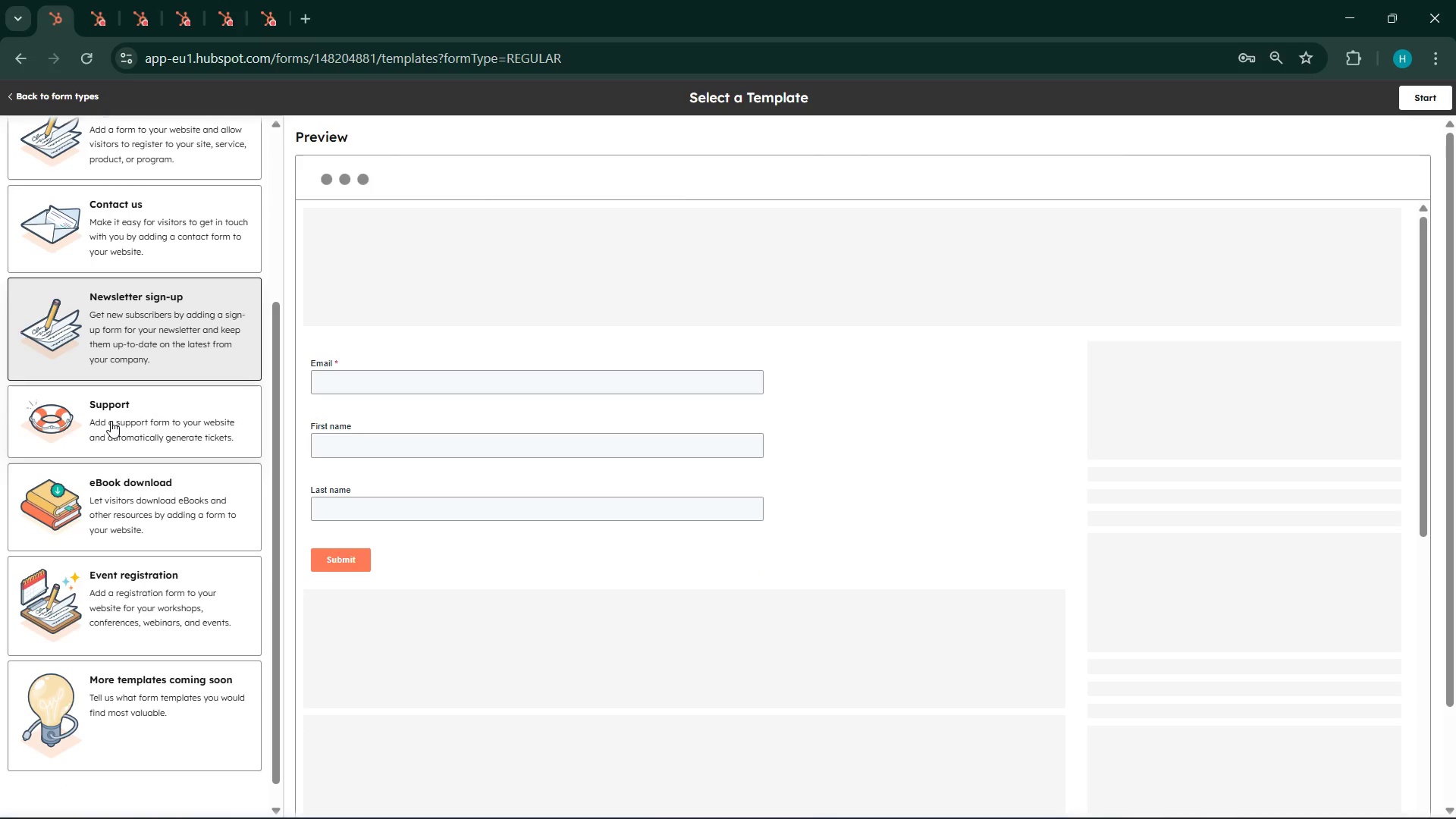 
left_click([111, 421])
 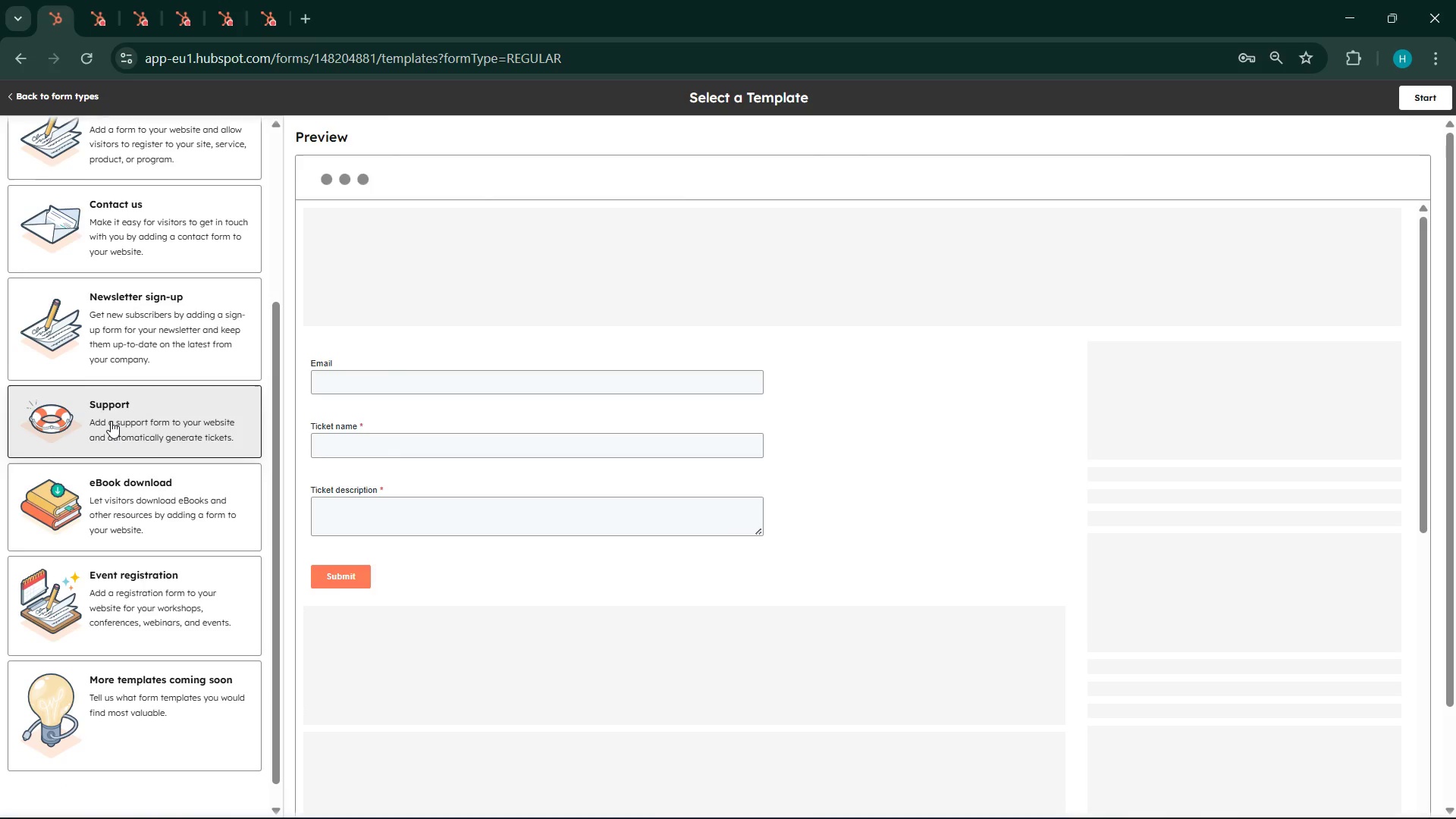 
scroll: coordinate [111, 421], scroll_direction: down, amount: 3.0
 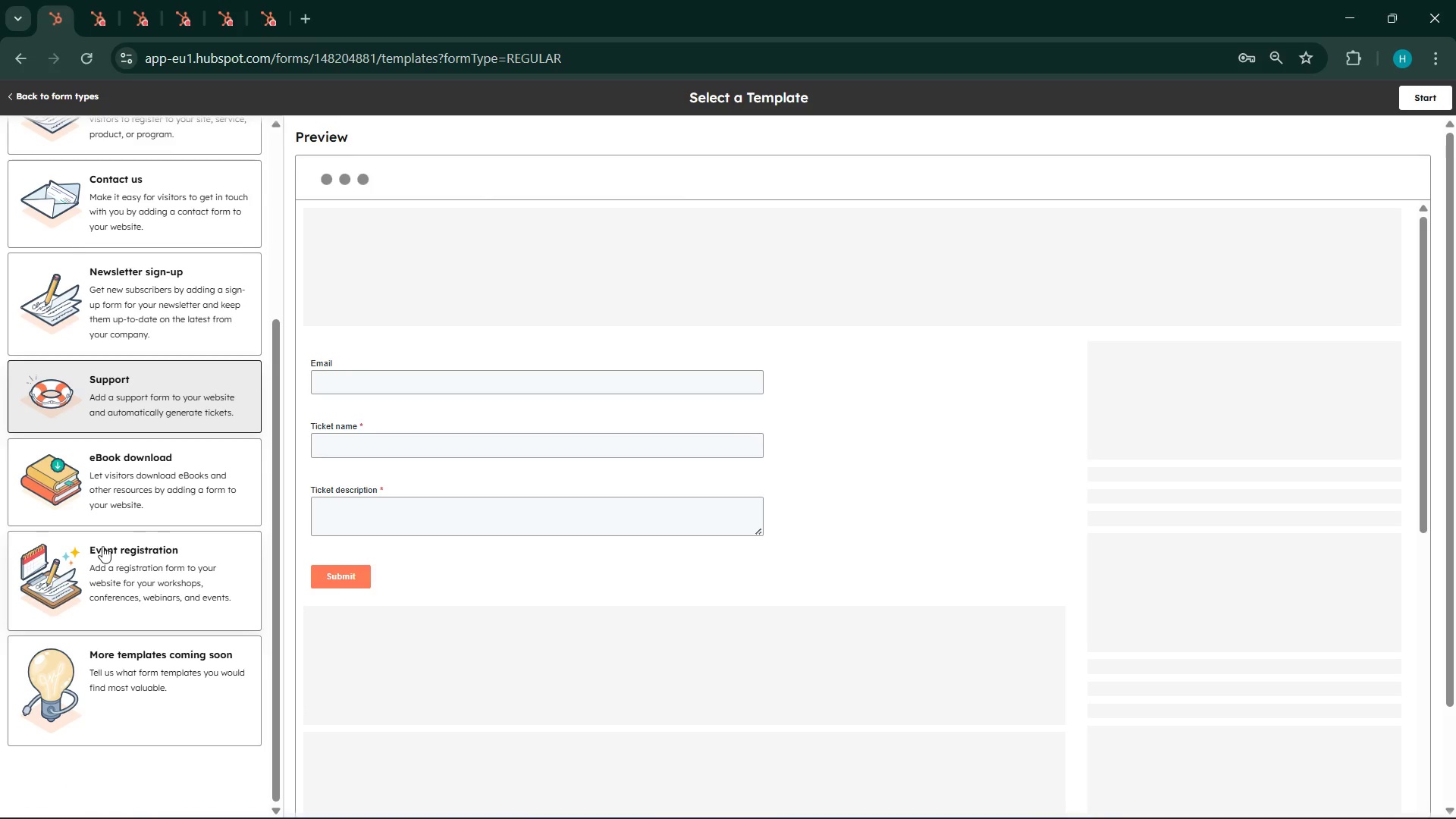 
left_click([99, 494])
 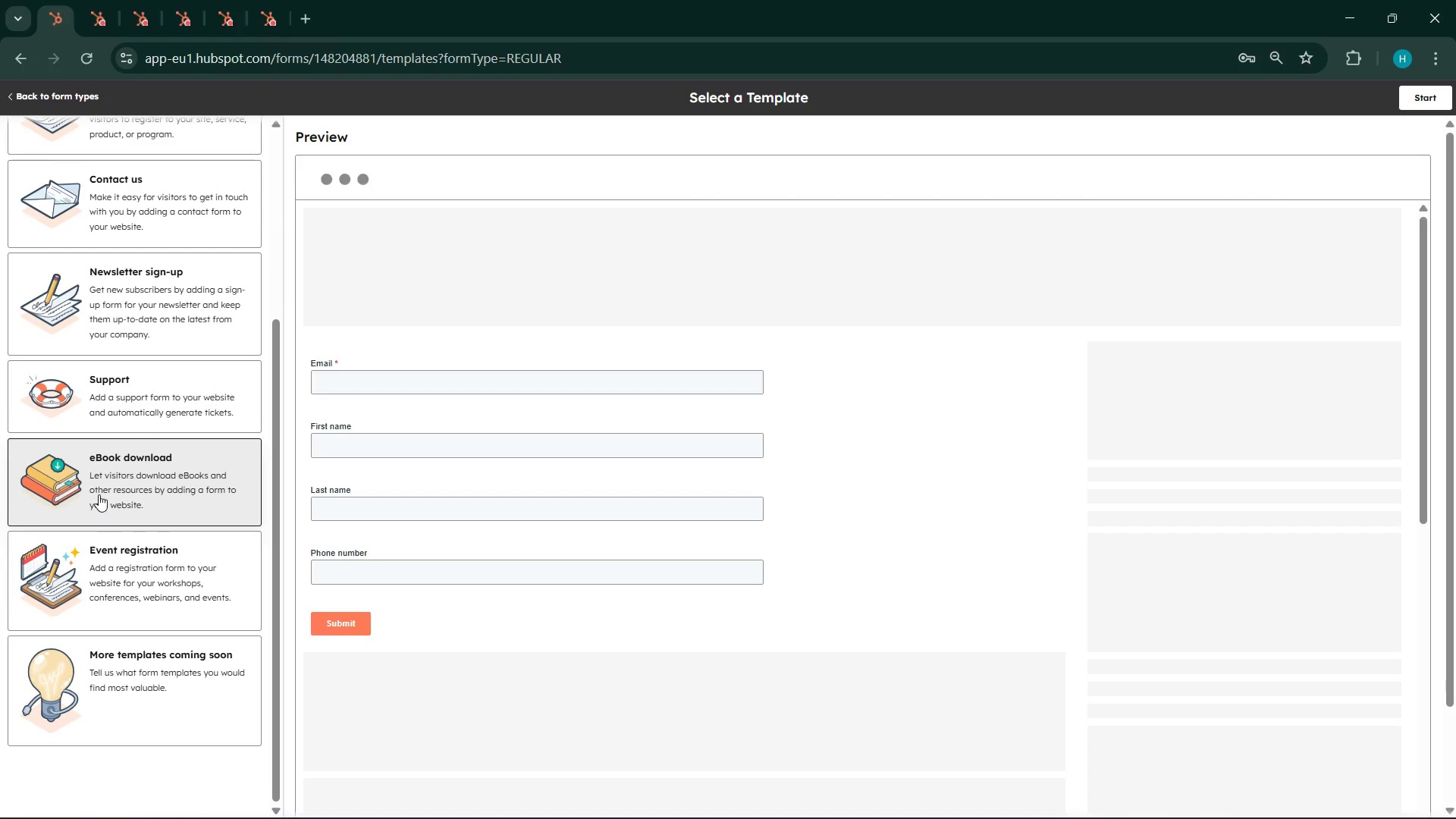 
scroll: coordinate [469, 406], scroll_direction: up, amount: 14.0
 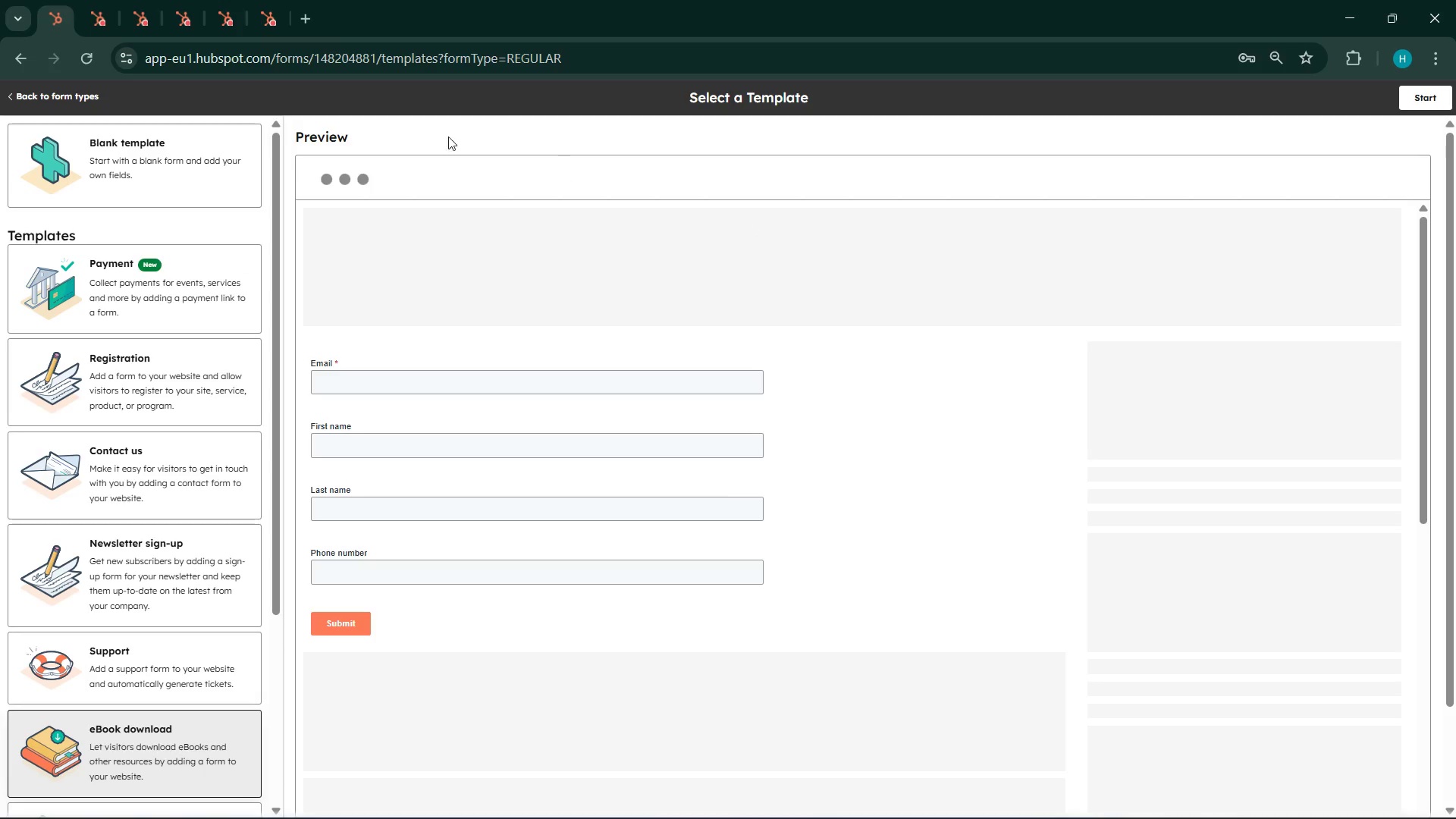 
wait(5.12)
 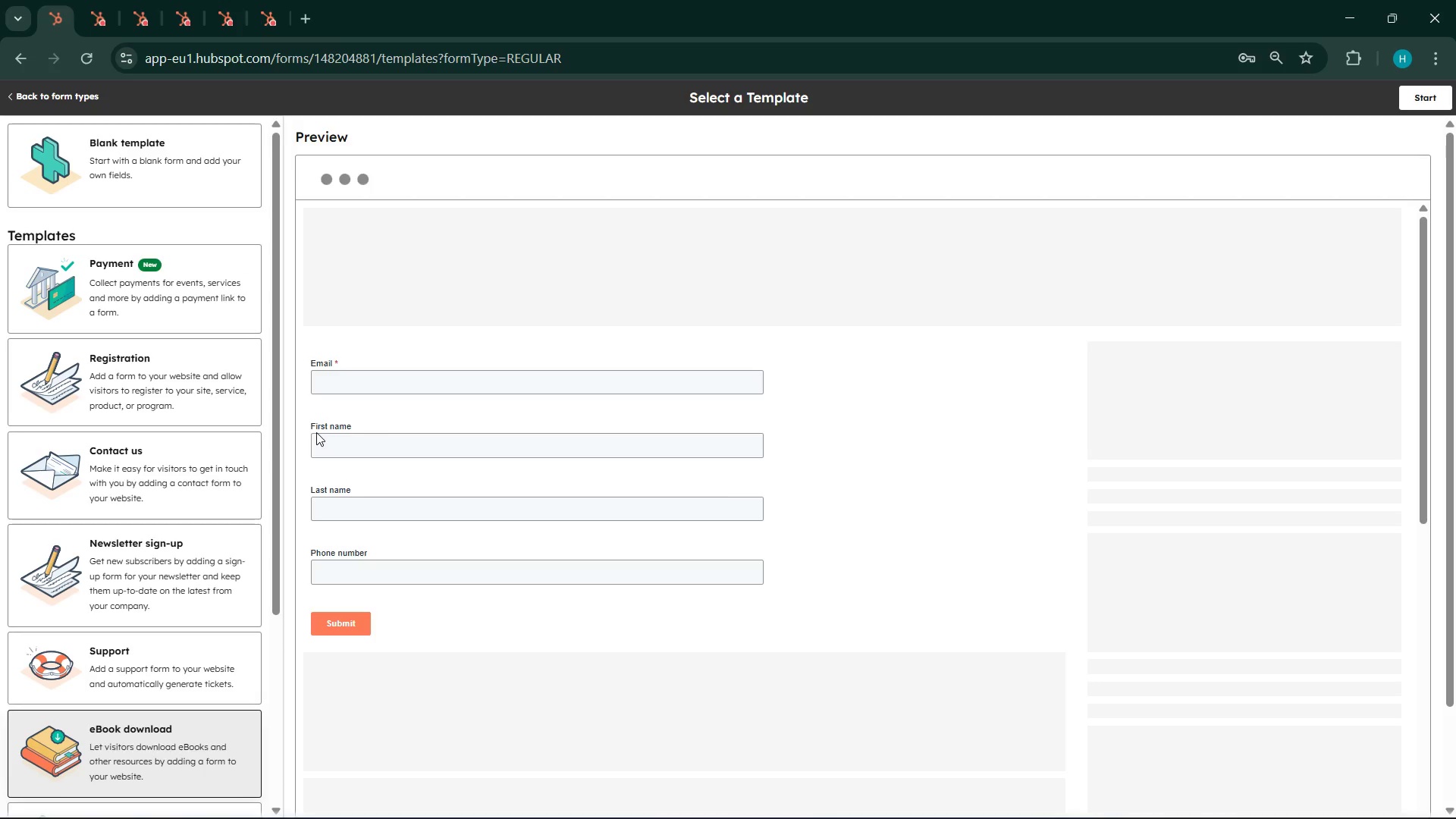 
left_click([20, 96])
 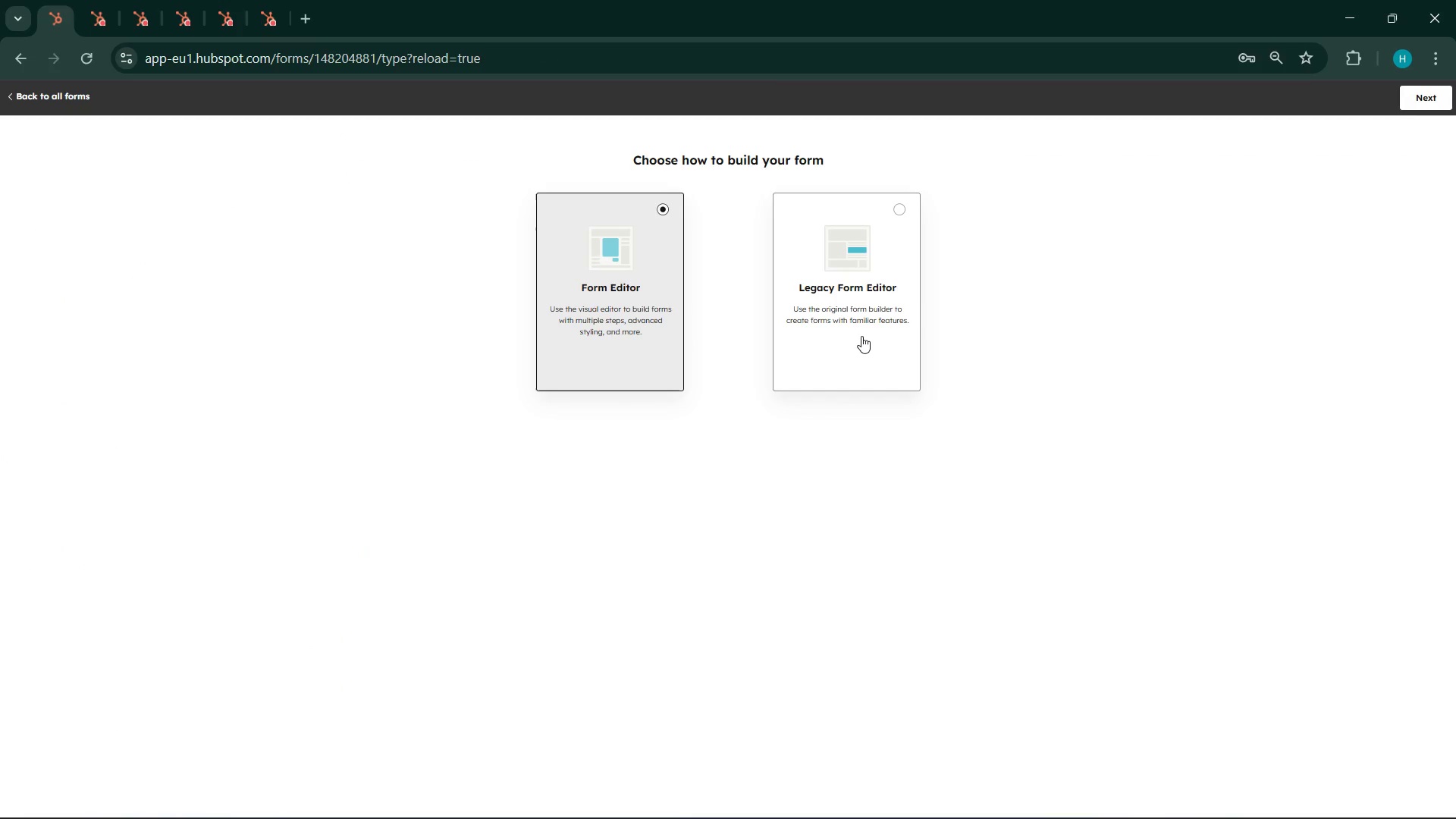 
wait(8.75)
 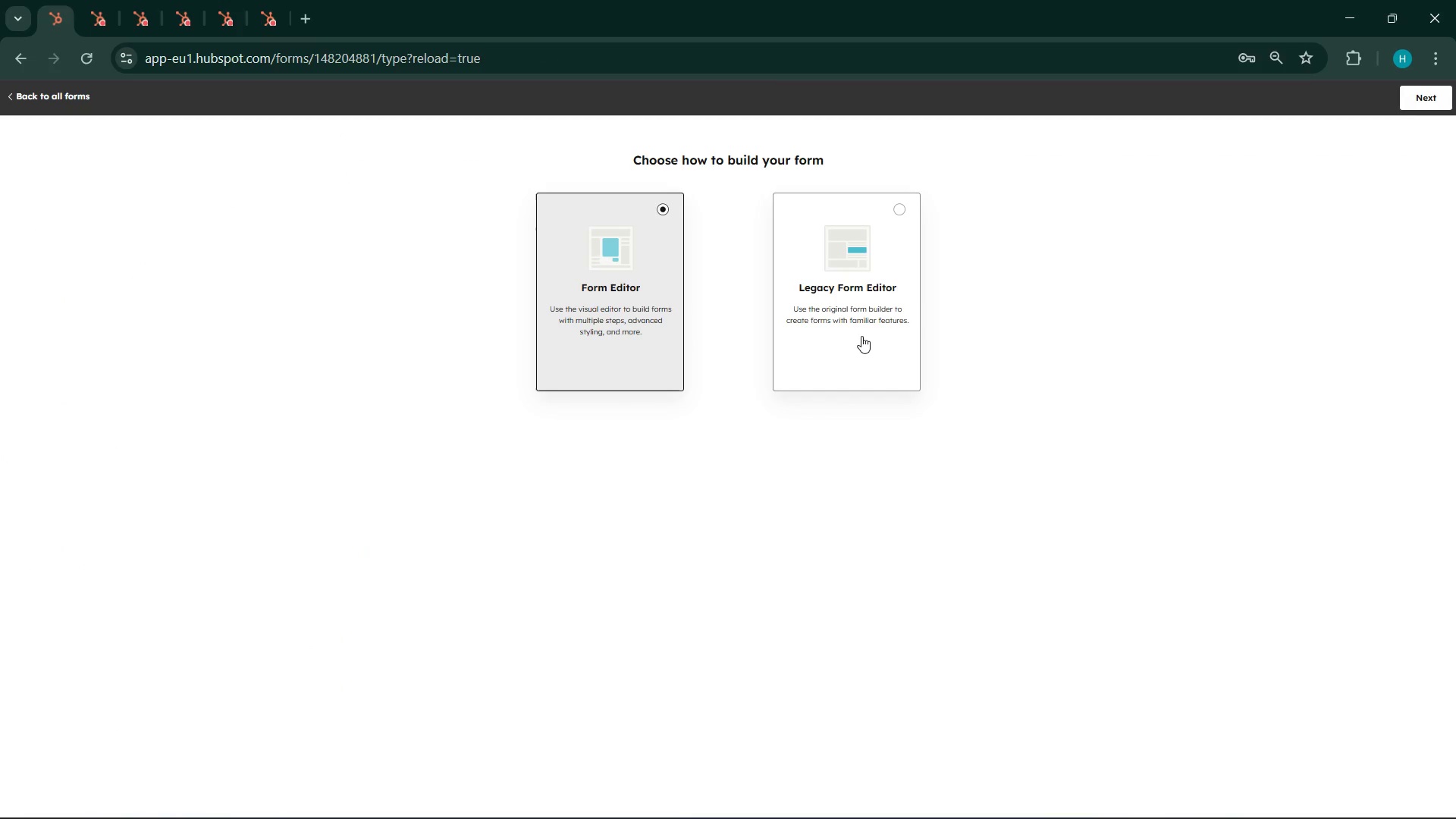 
left_click([847, 325])
 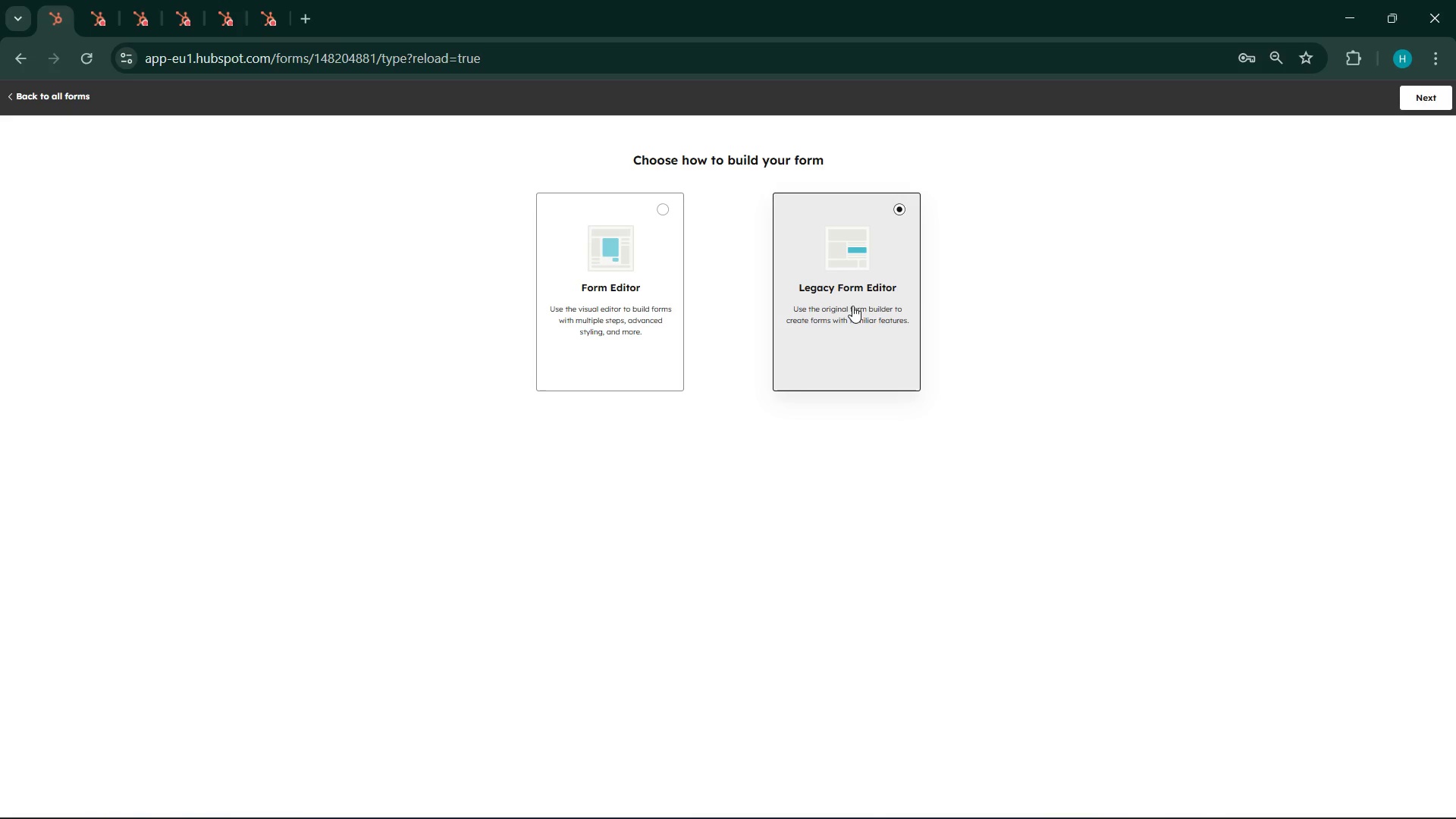 
left_click([1419, 93])
 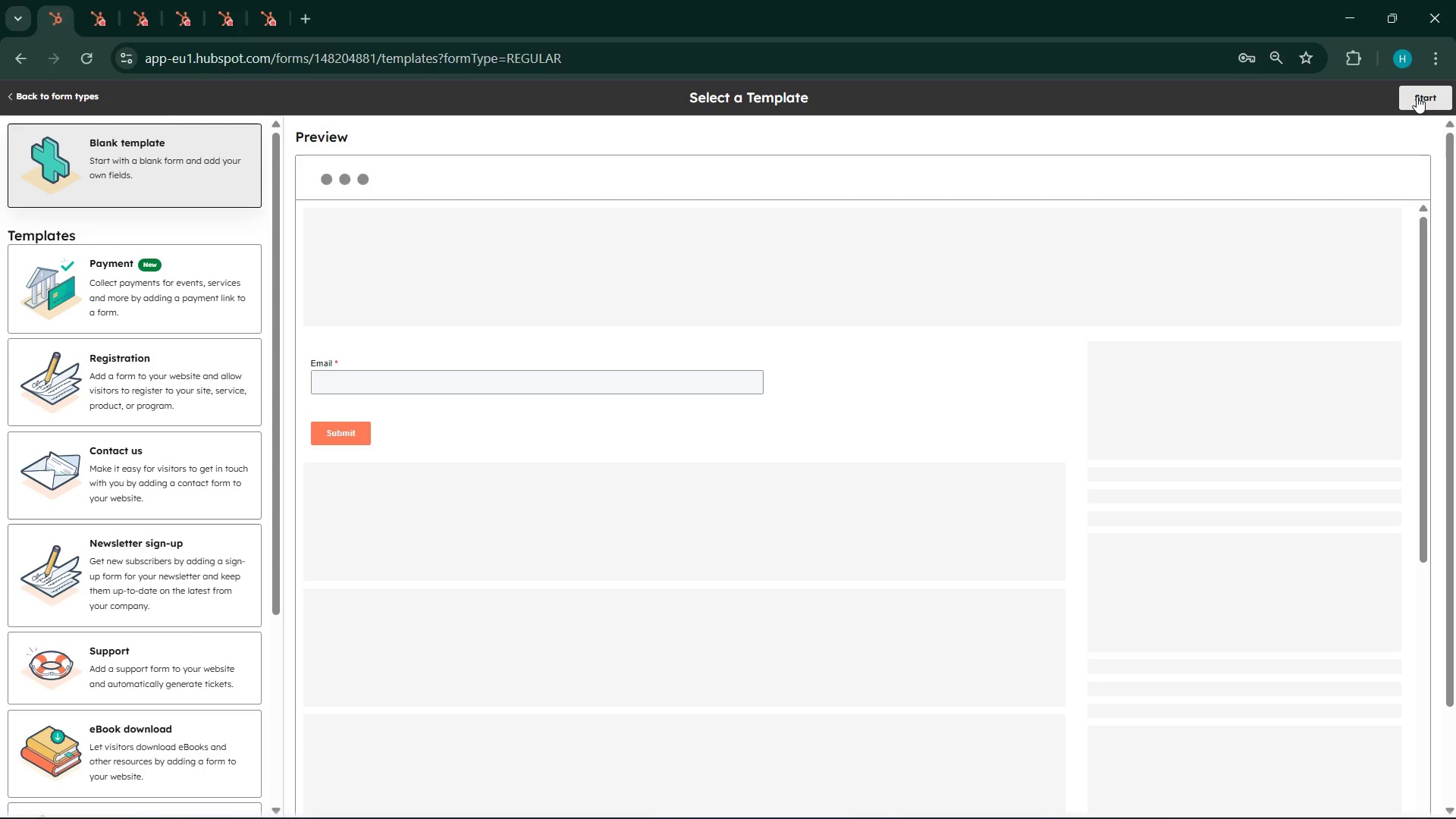 
left_click([1417, 96])
 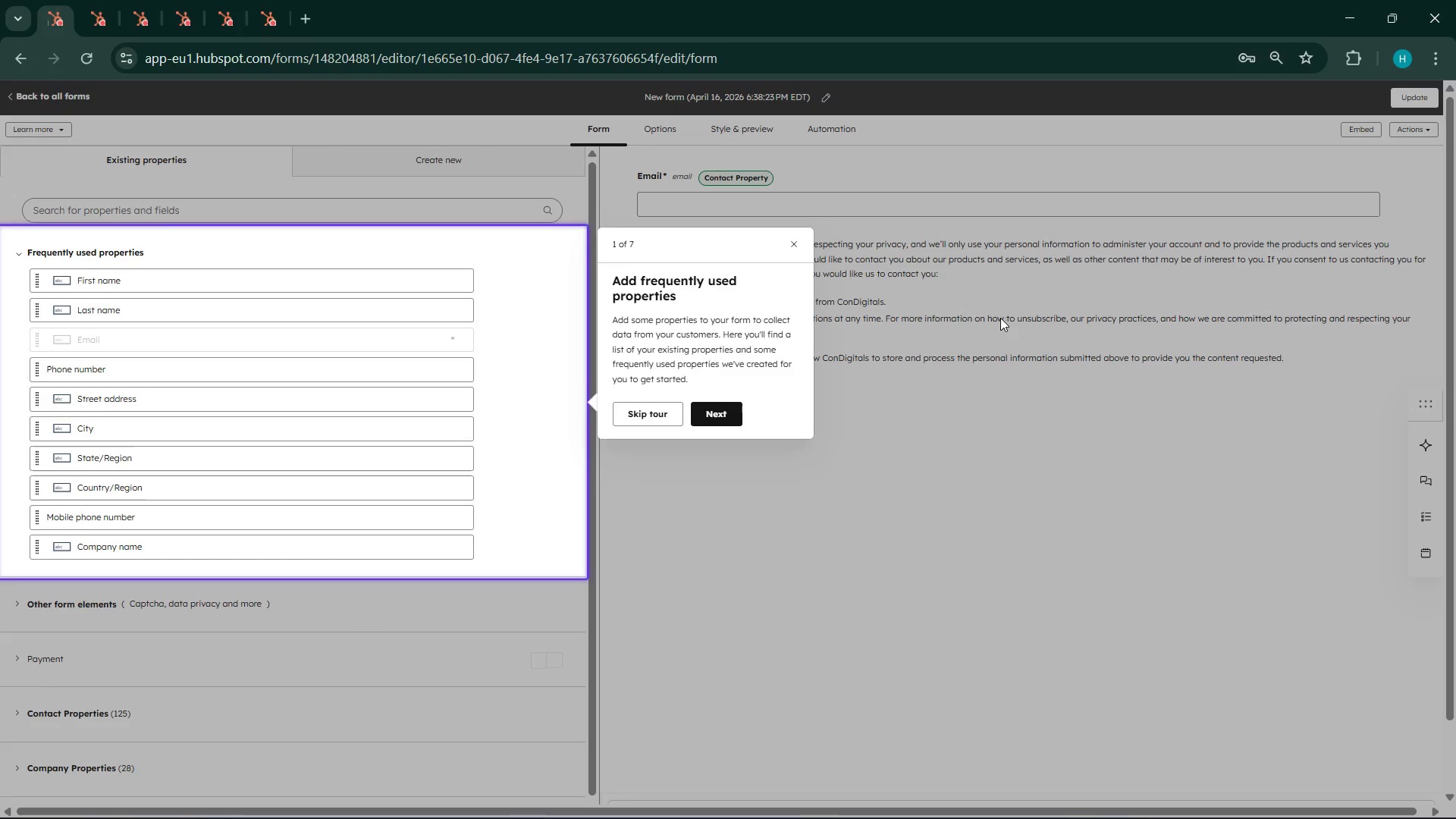 
wait(12.06)
 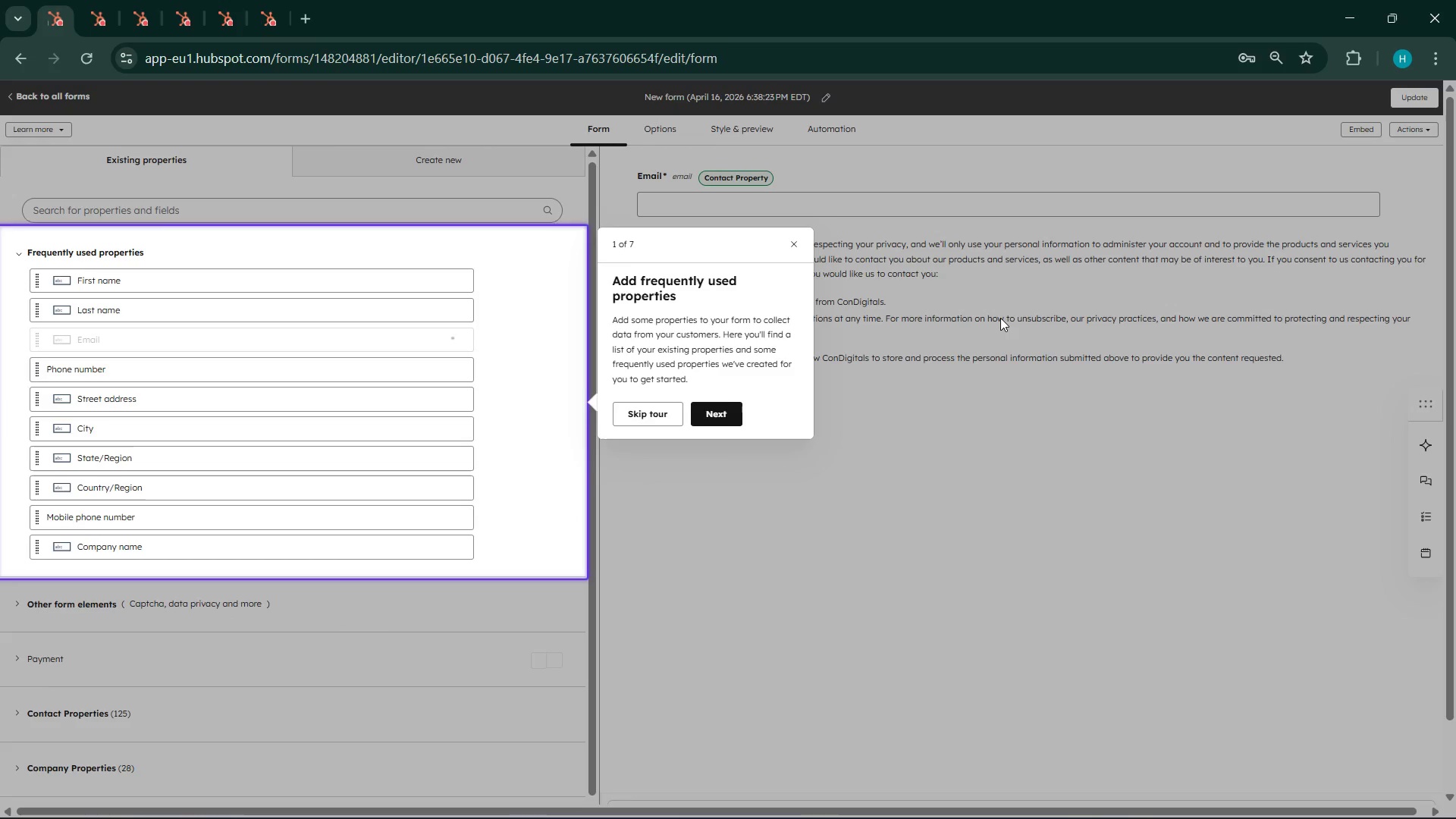 
left_click([673, 416])
 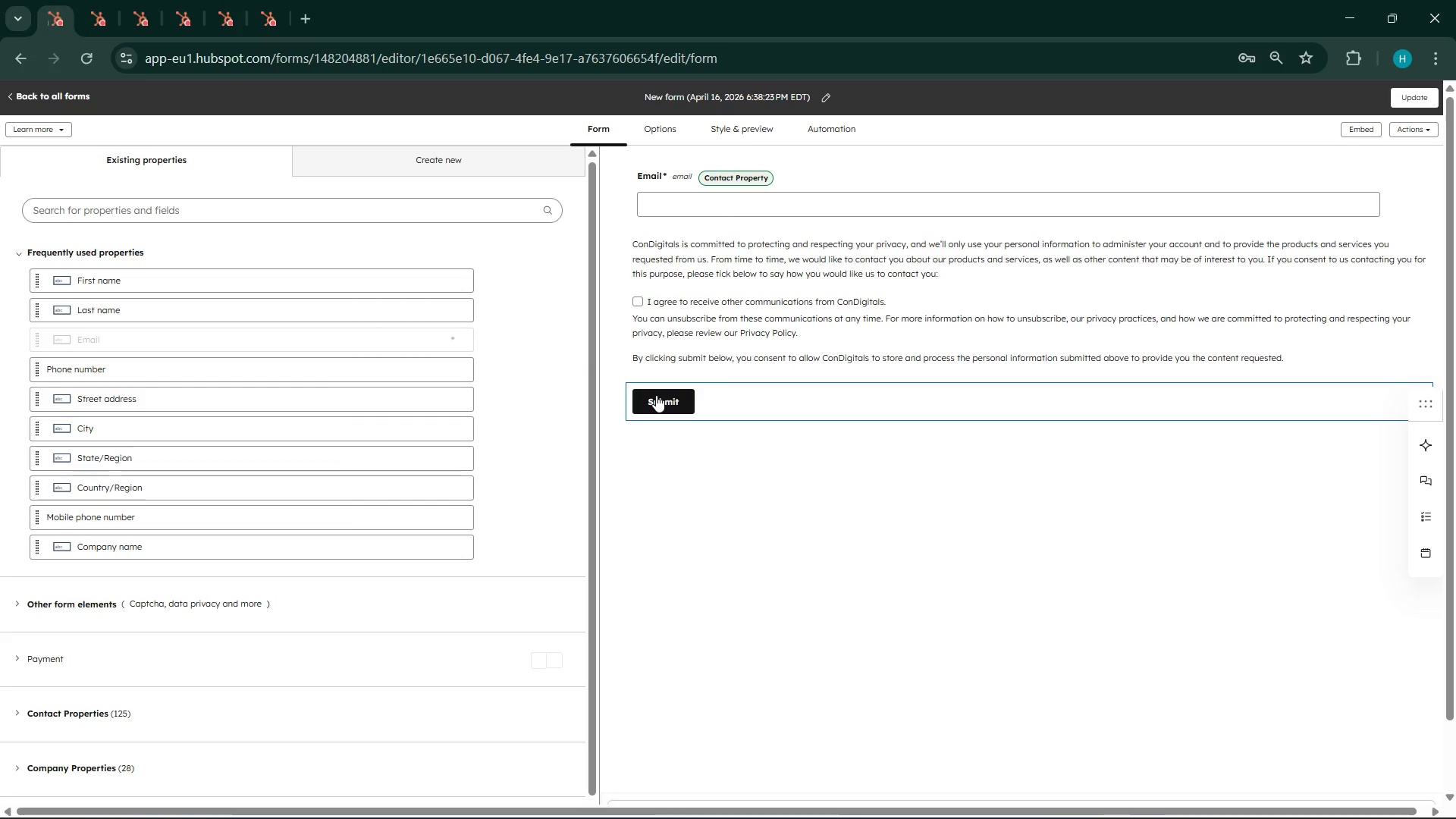 
wait(33.7)
 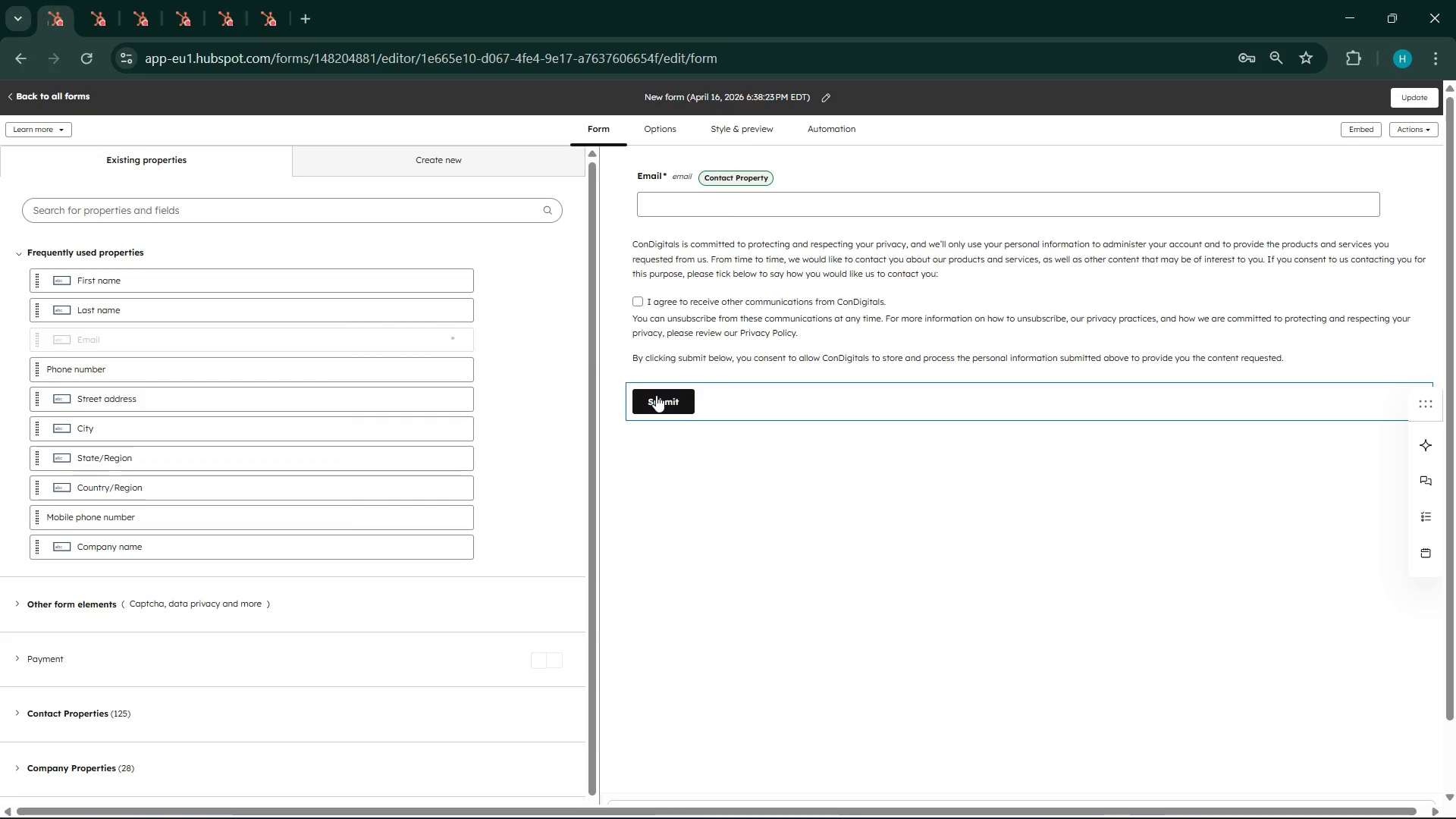 
left_click([53, 134])
 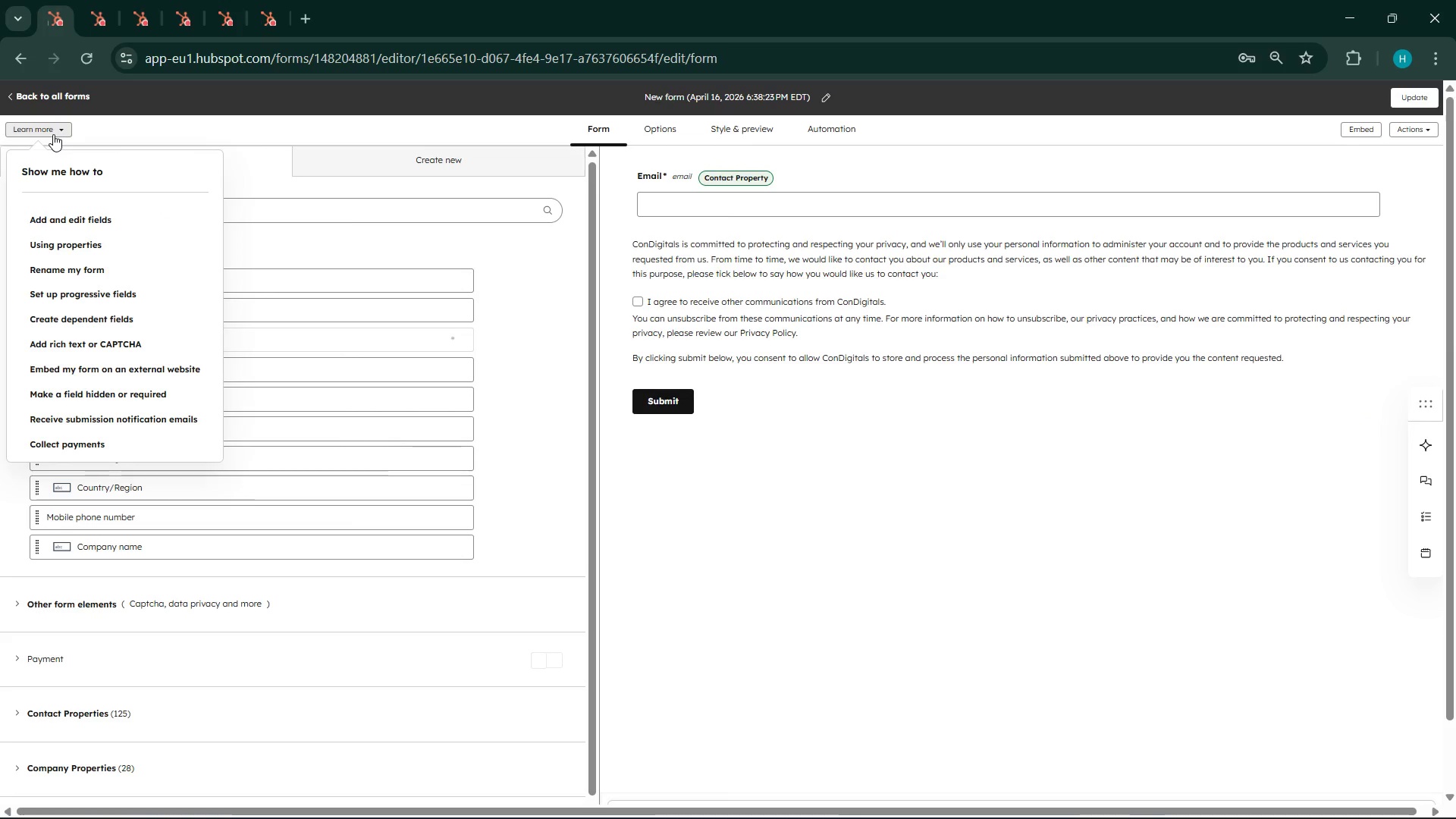 
left_click([53, 134])
 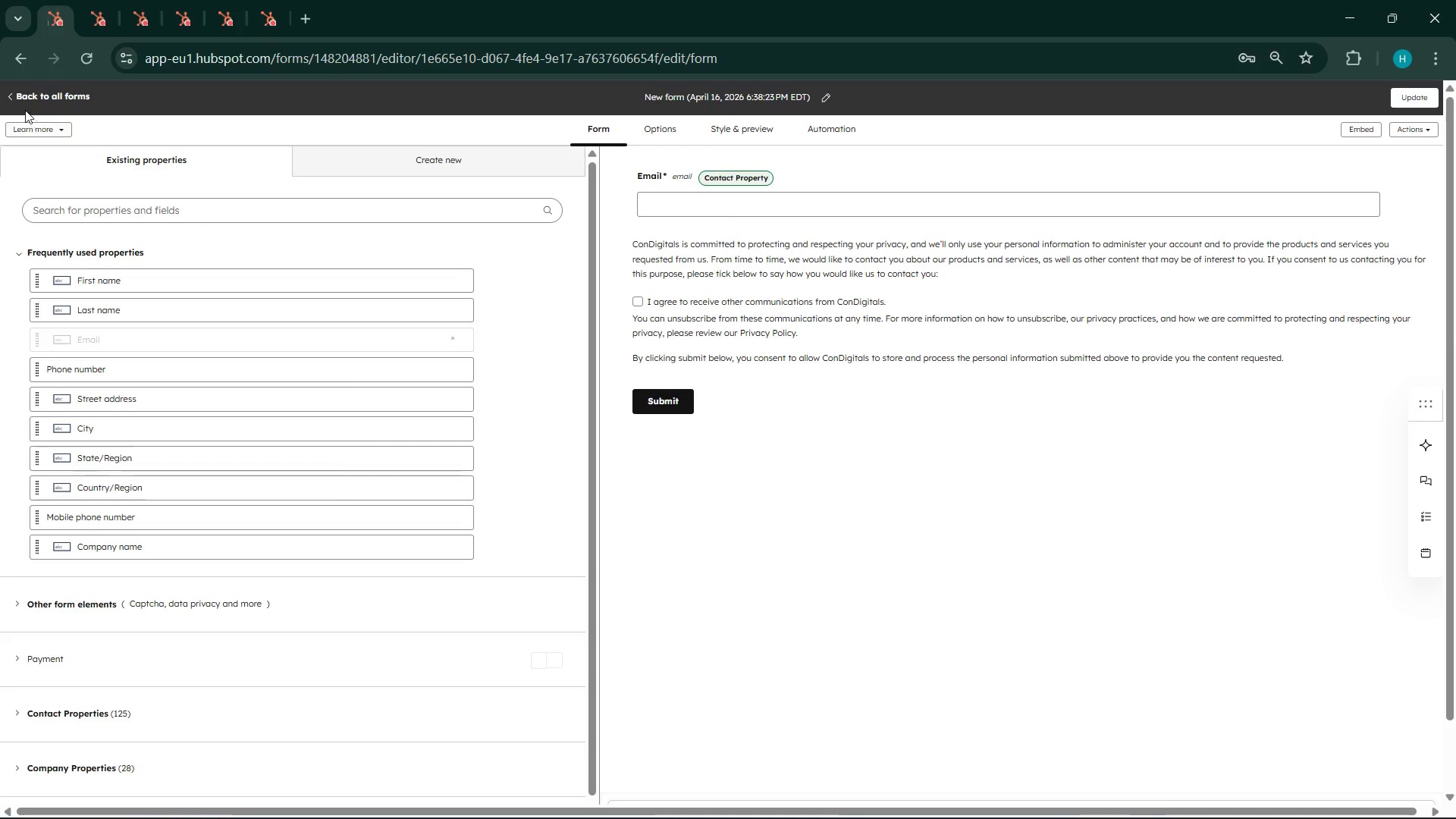 
left_click([10, 102])
 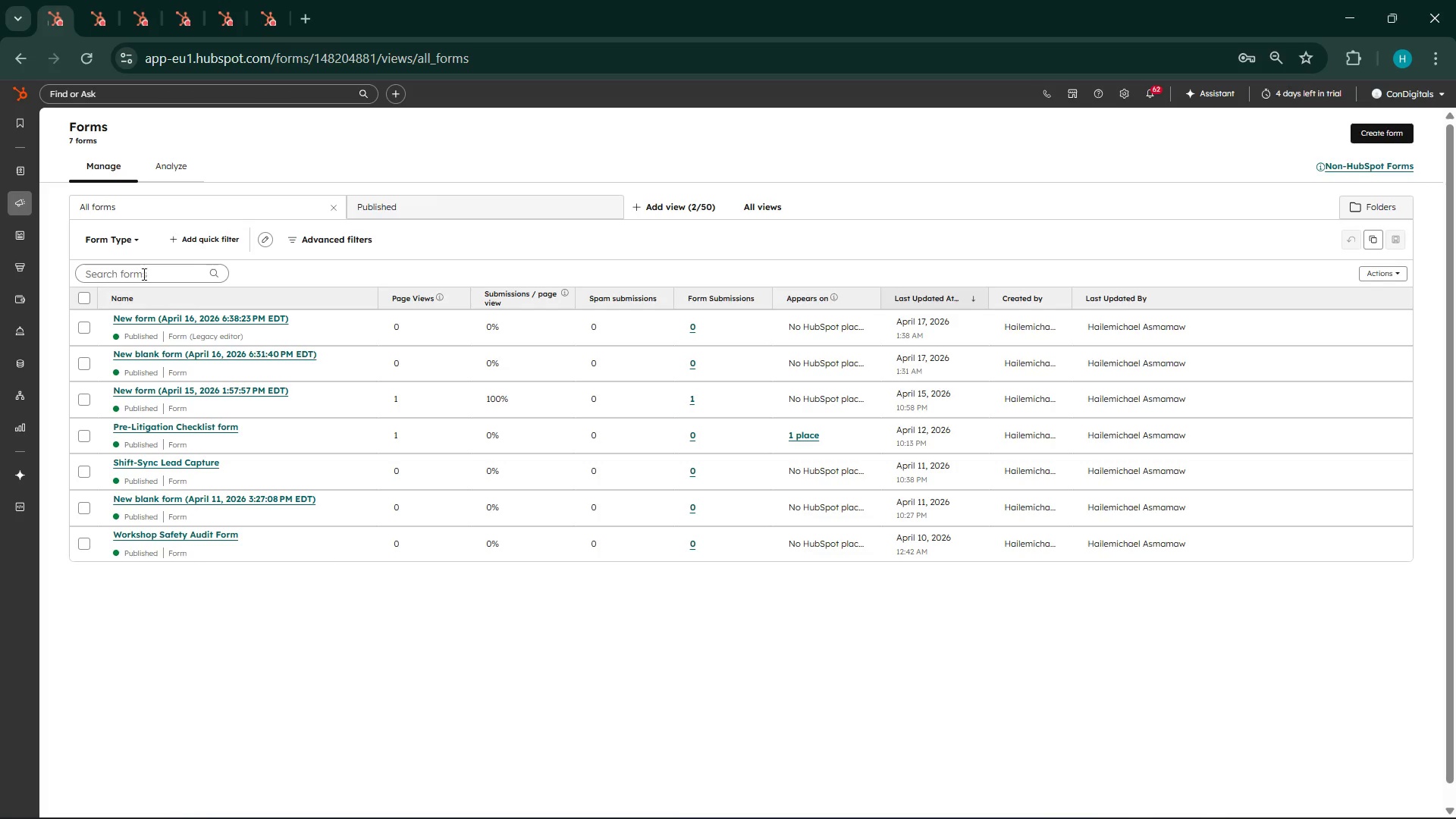 
wait(5.14)
 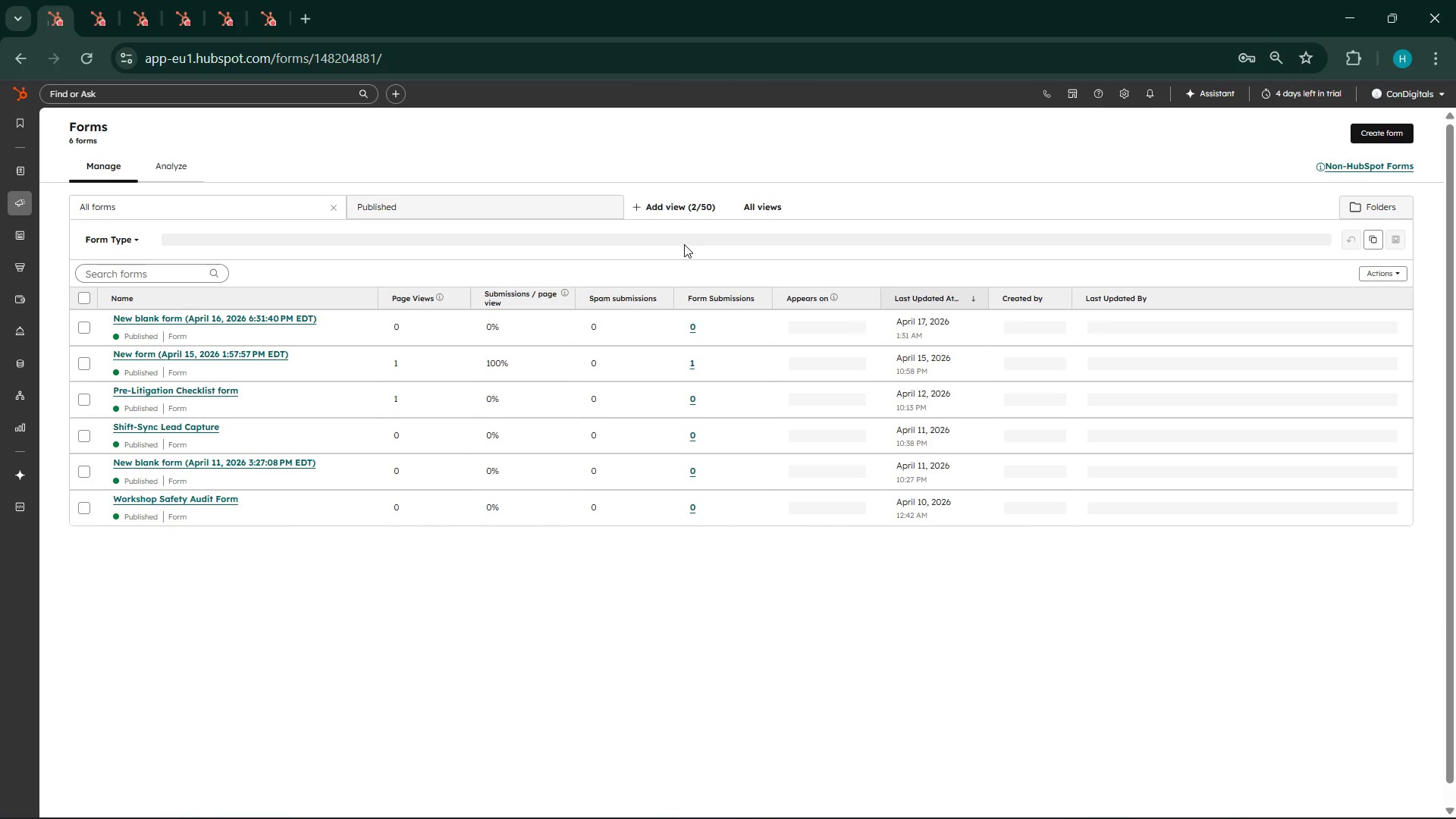 
left_click([166, 216])
 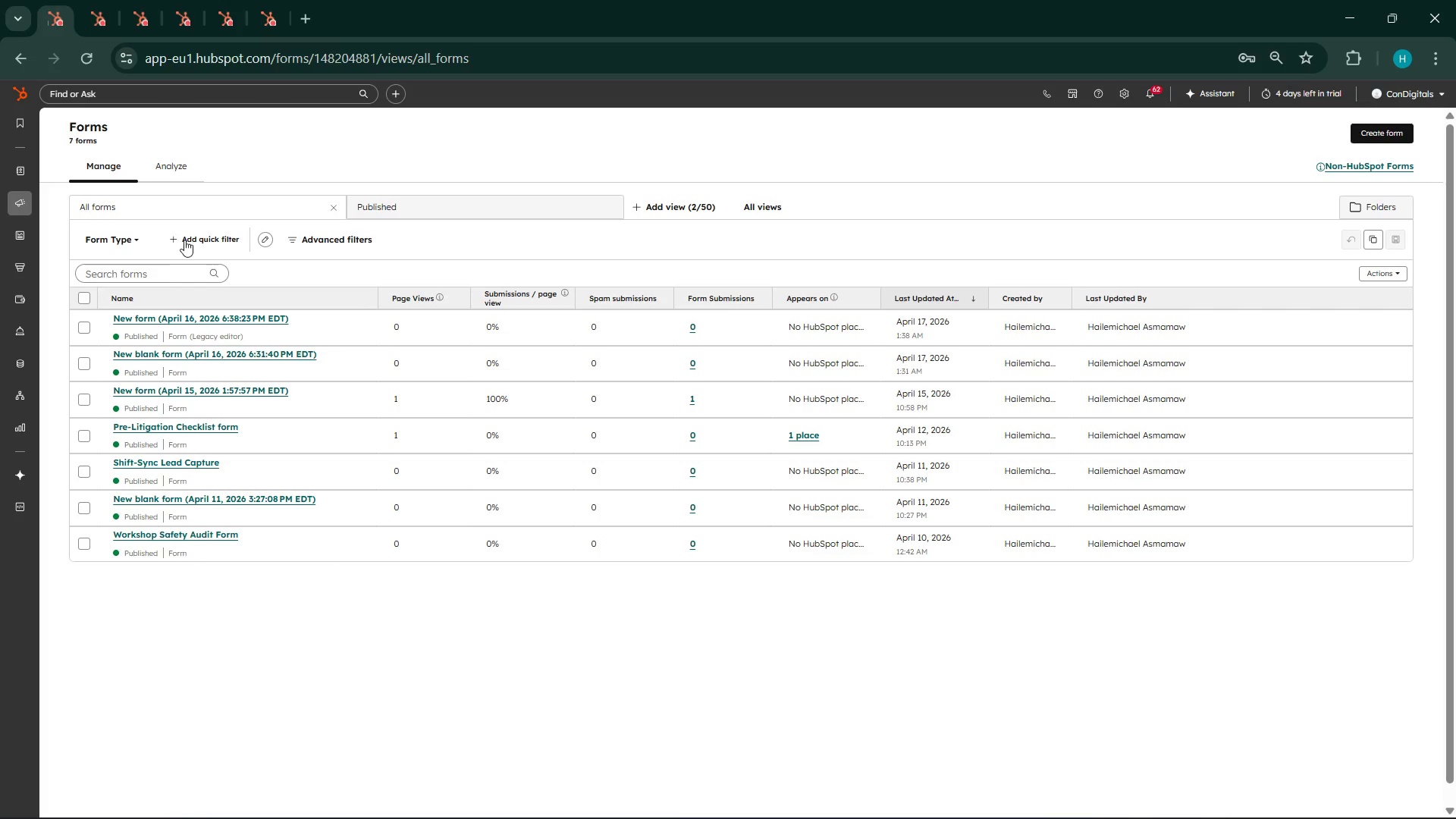 
left_click([125, 235])
 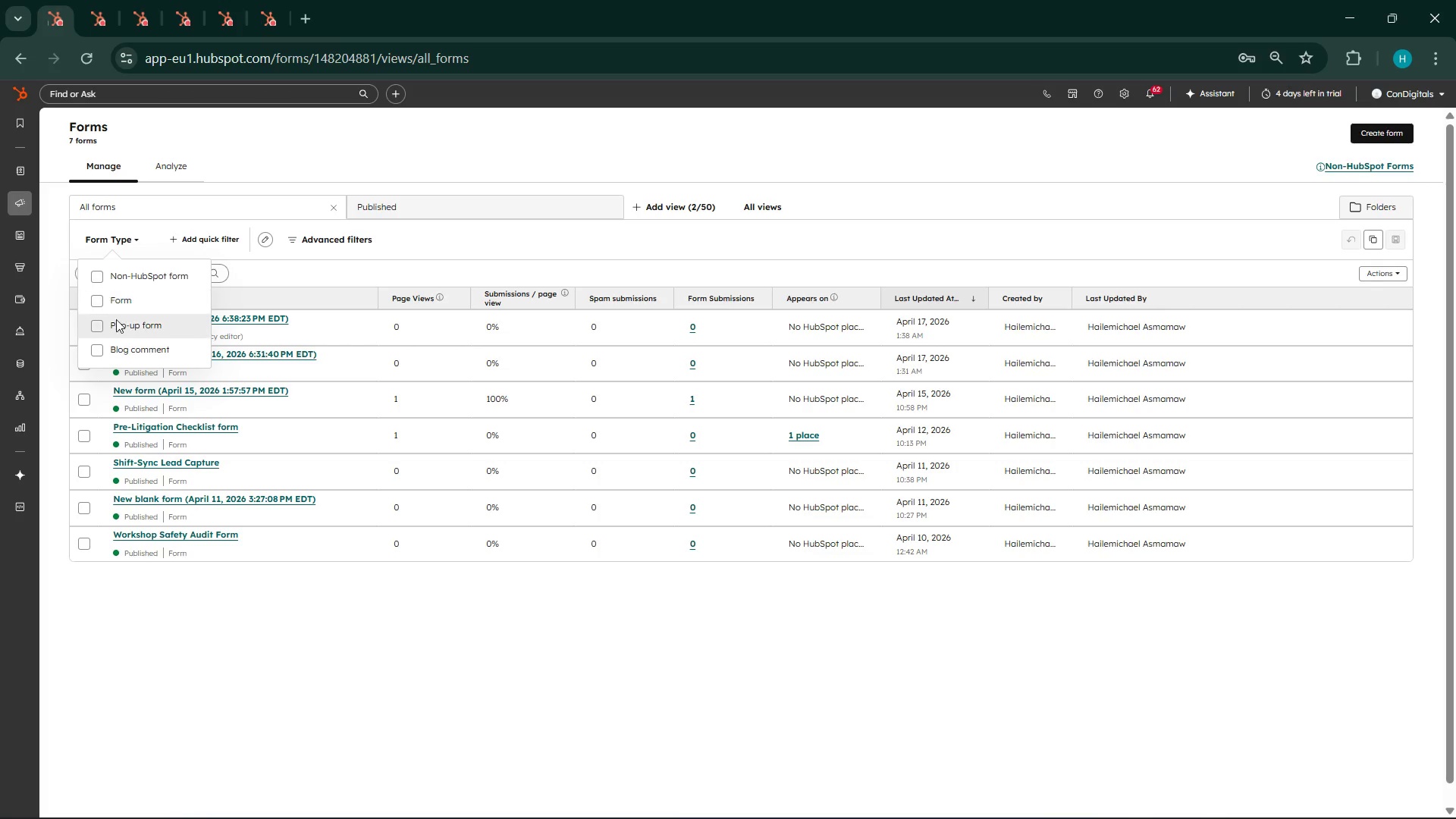 
left_click([106, 325])
 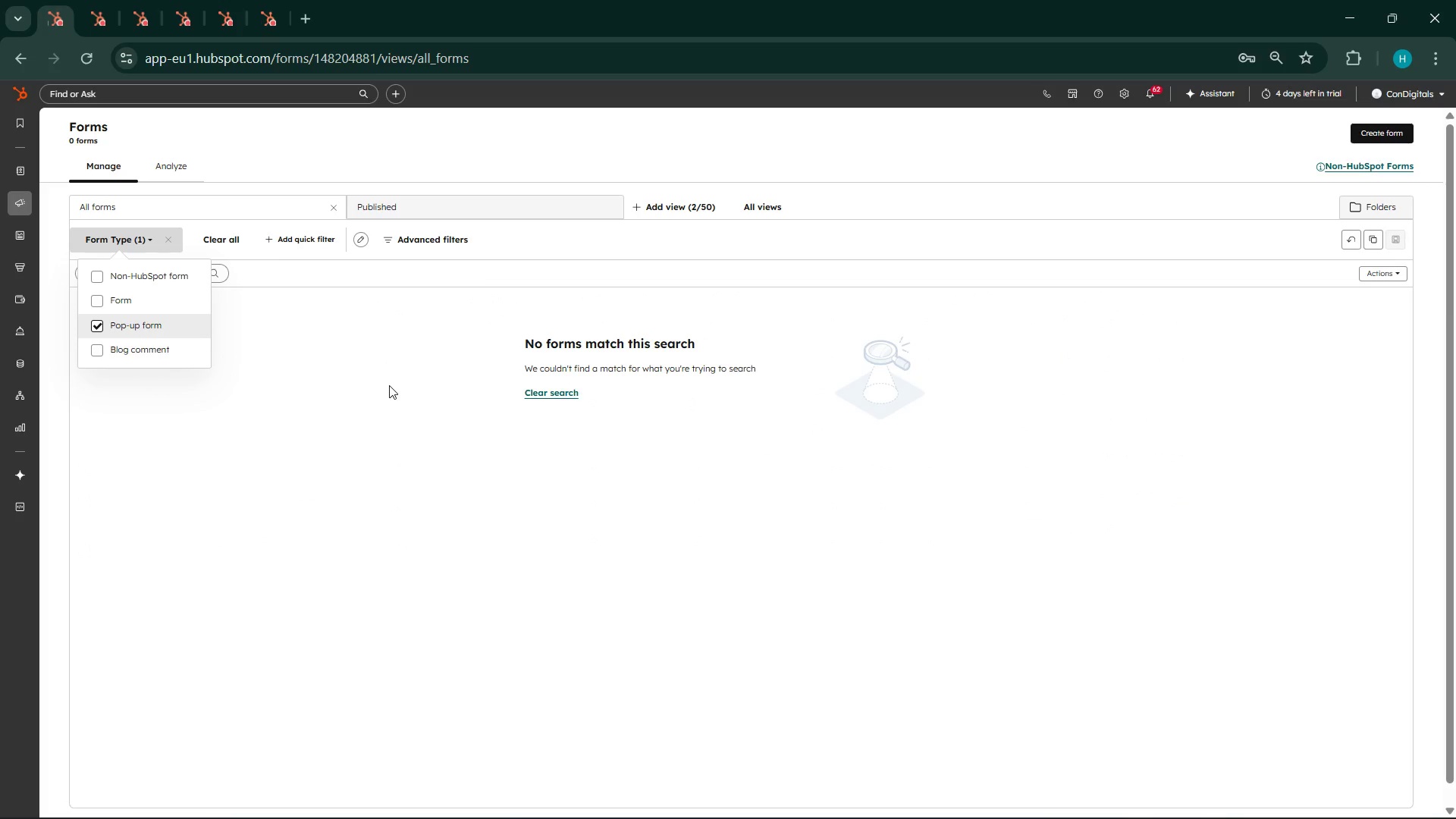 
wait(6.81)
 